 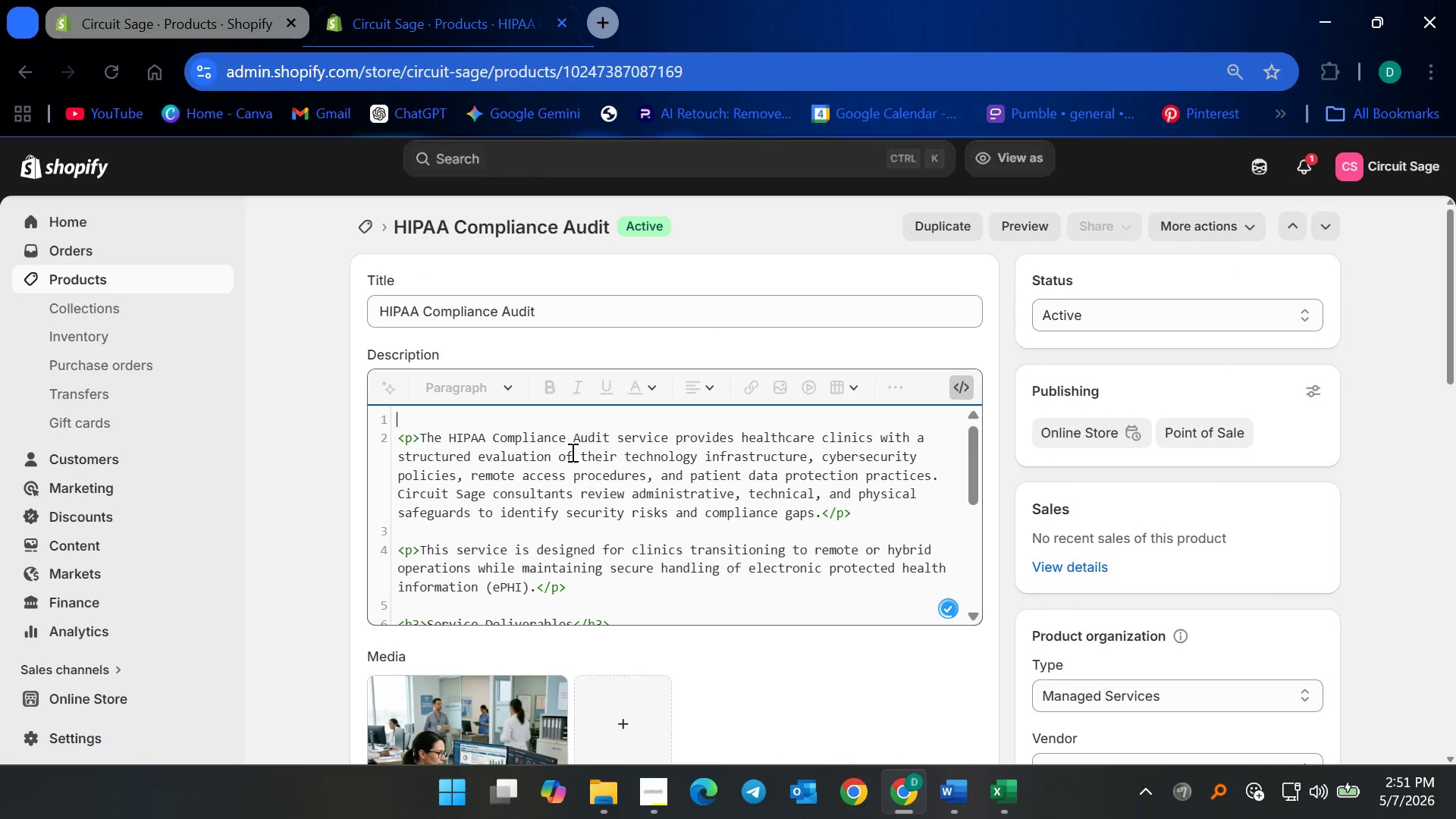 
key(Delete)
 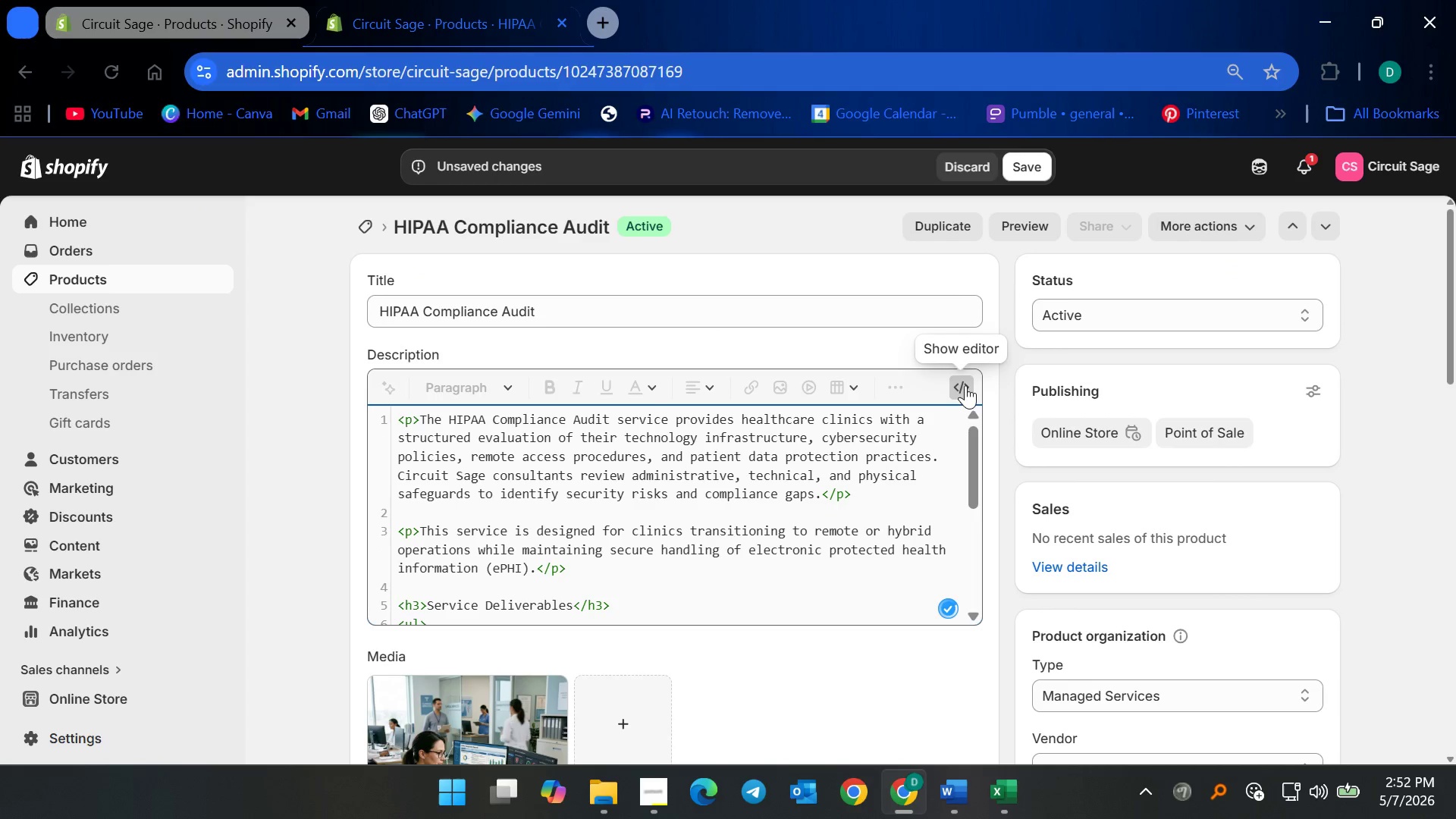 
left_click([965, 391])
 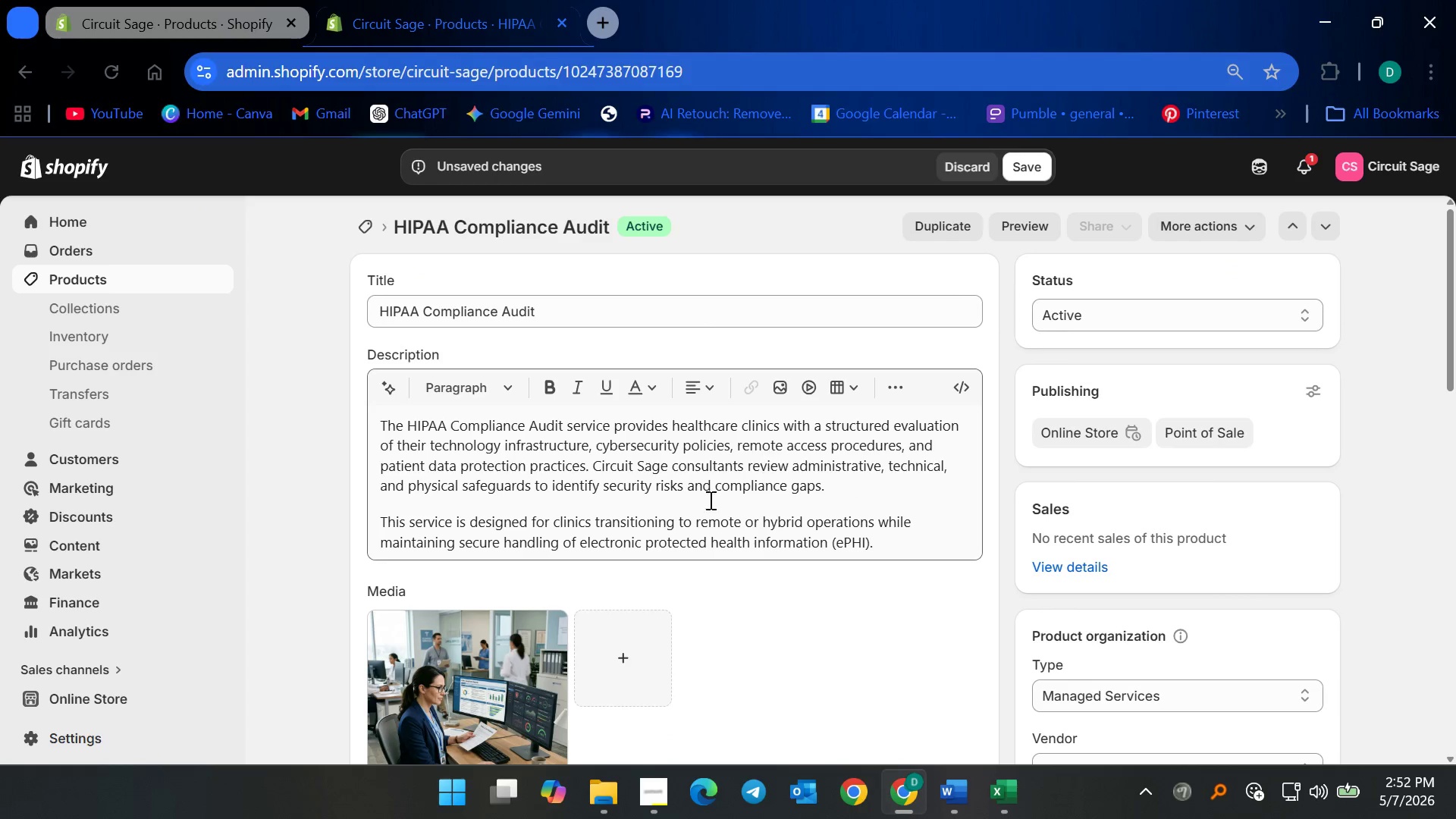 
left_click([701, 507])
 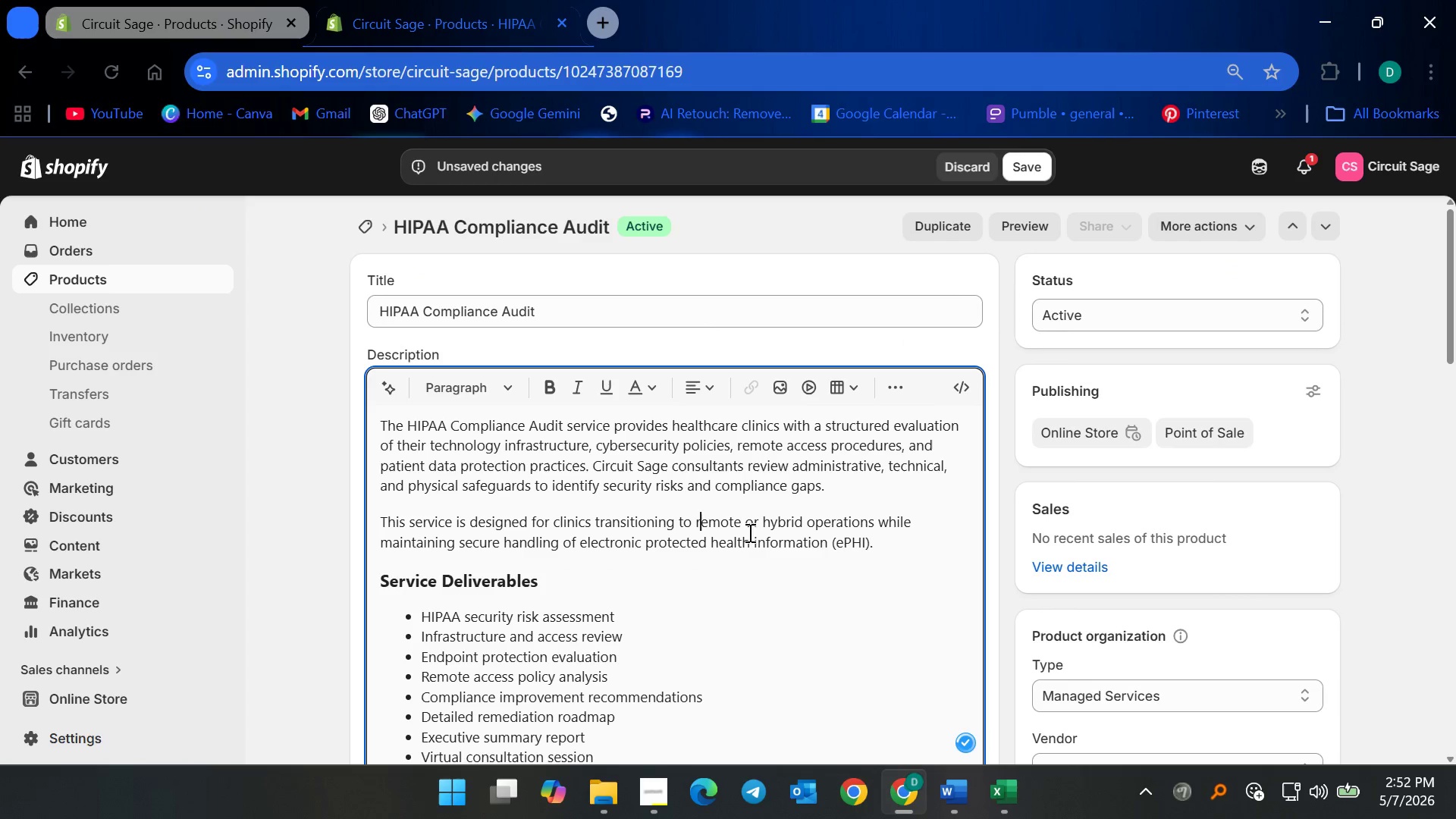 
scroll: coordinate [762, 533], scroll_direction: down, amount: 1.0
 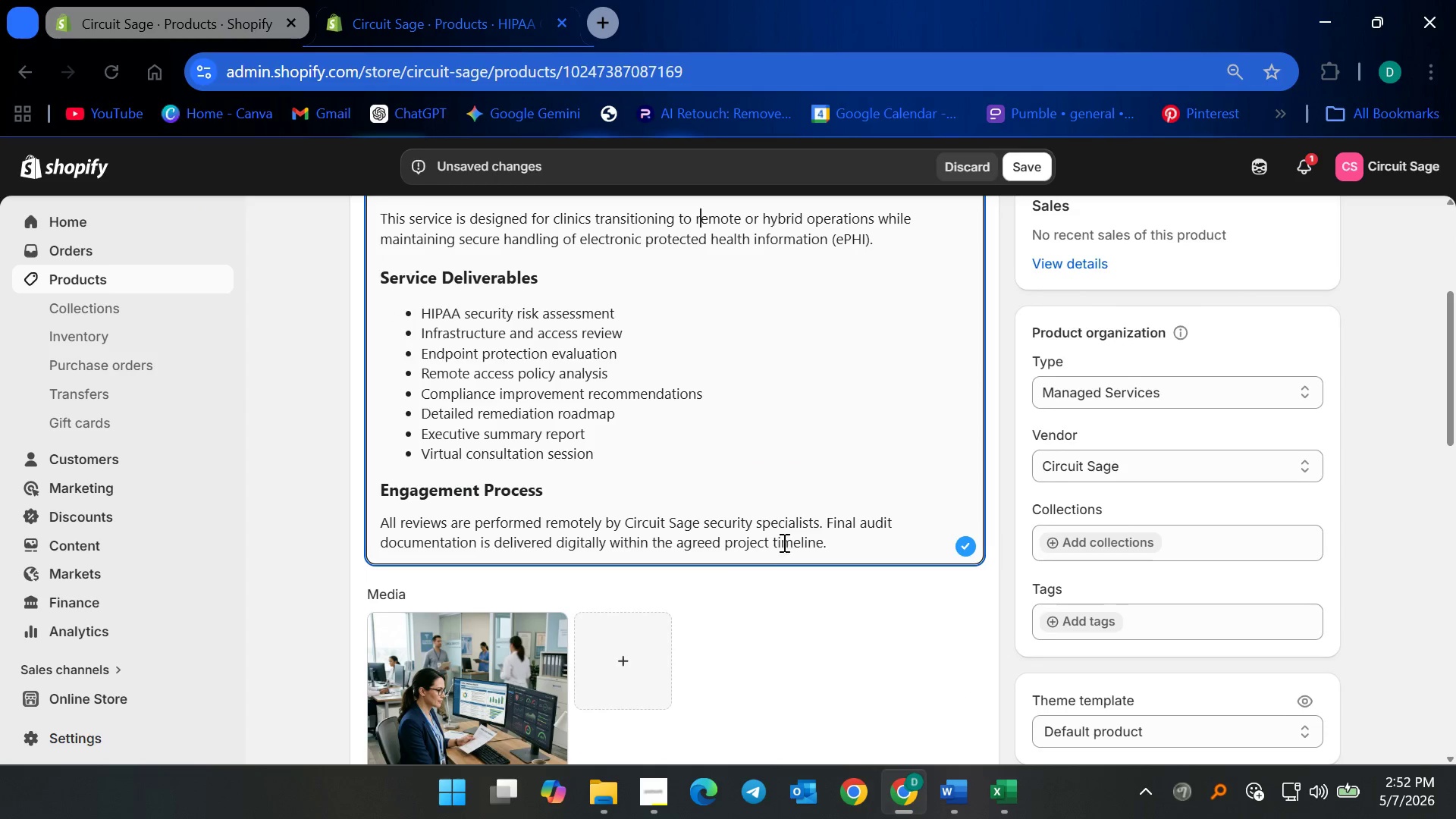 
scroll: coordinate [786, 528], scroll_direction: up, amount: 7.0
 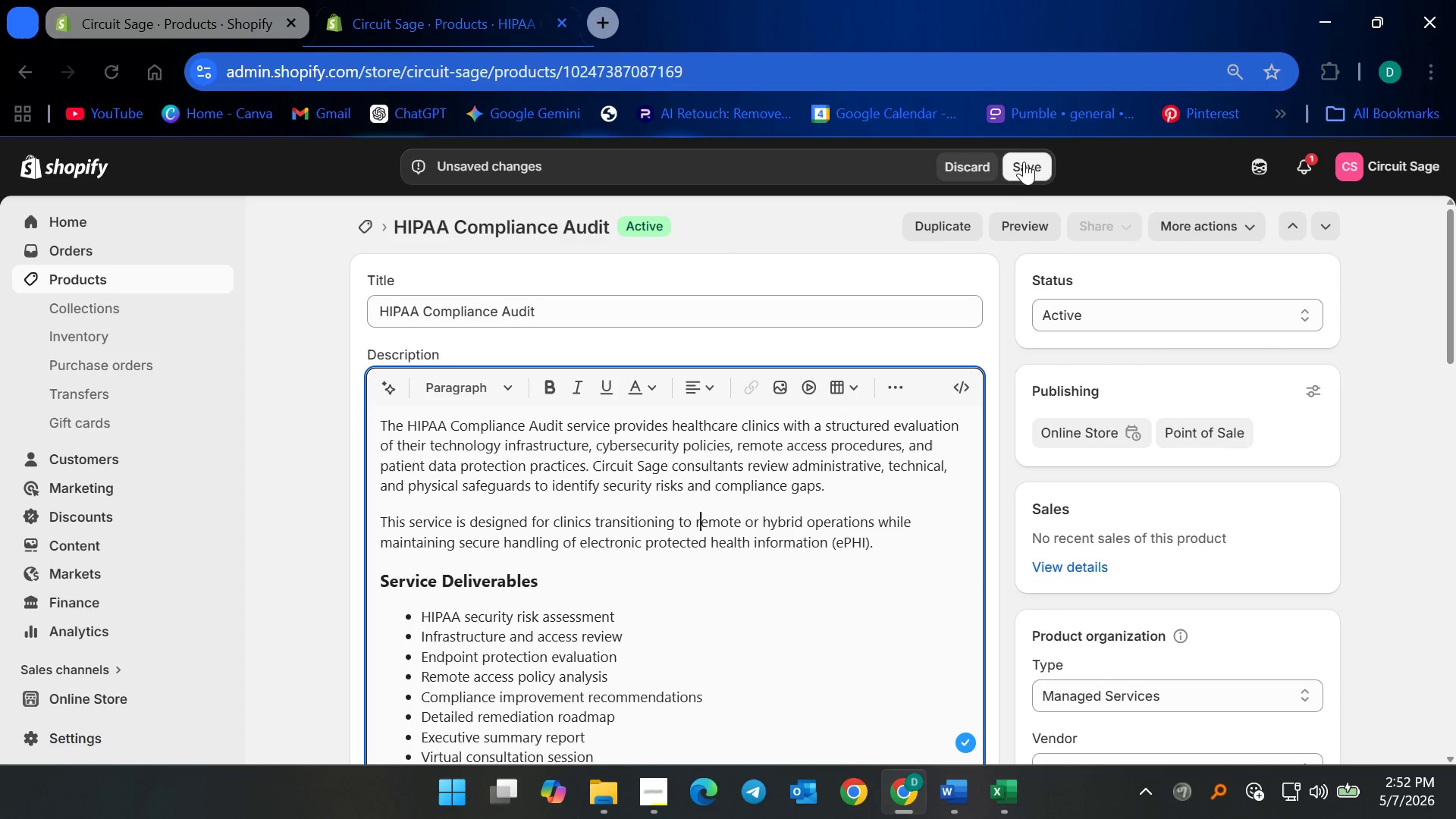 
left_click([1024, 160])
 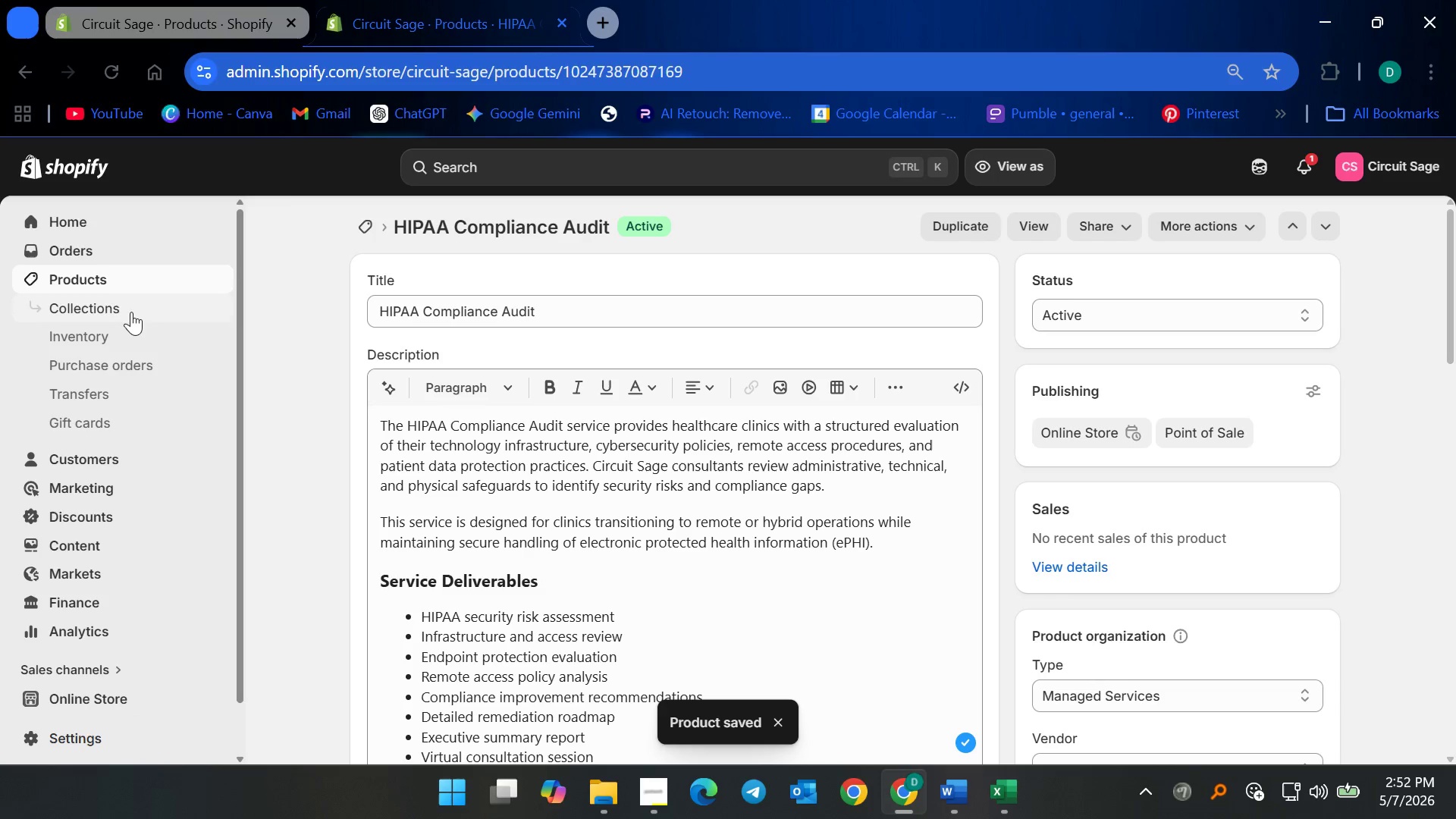 
scroll: coordinate [275, 316], scroll_direction: up, amount: 2.0
 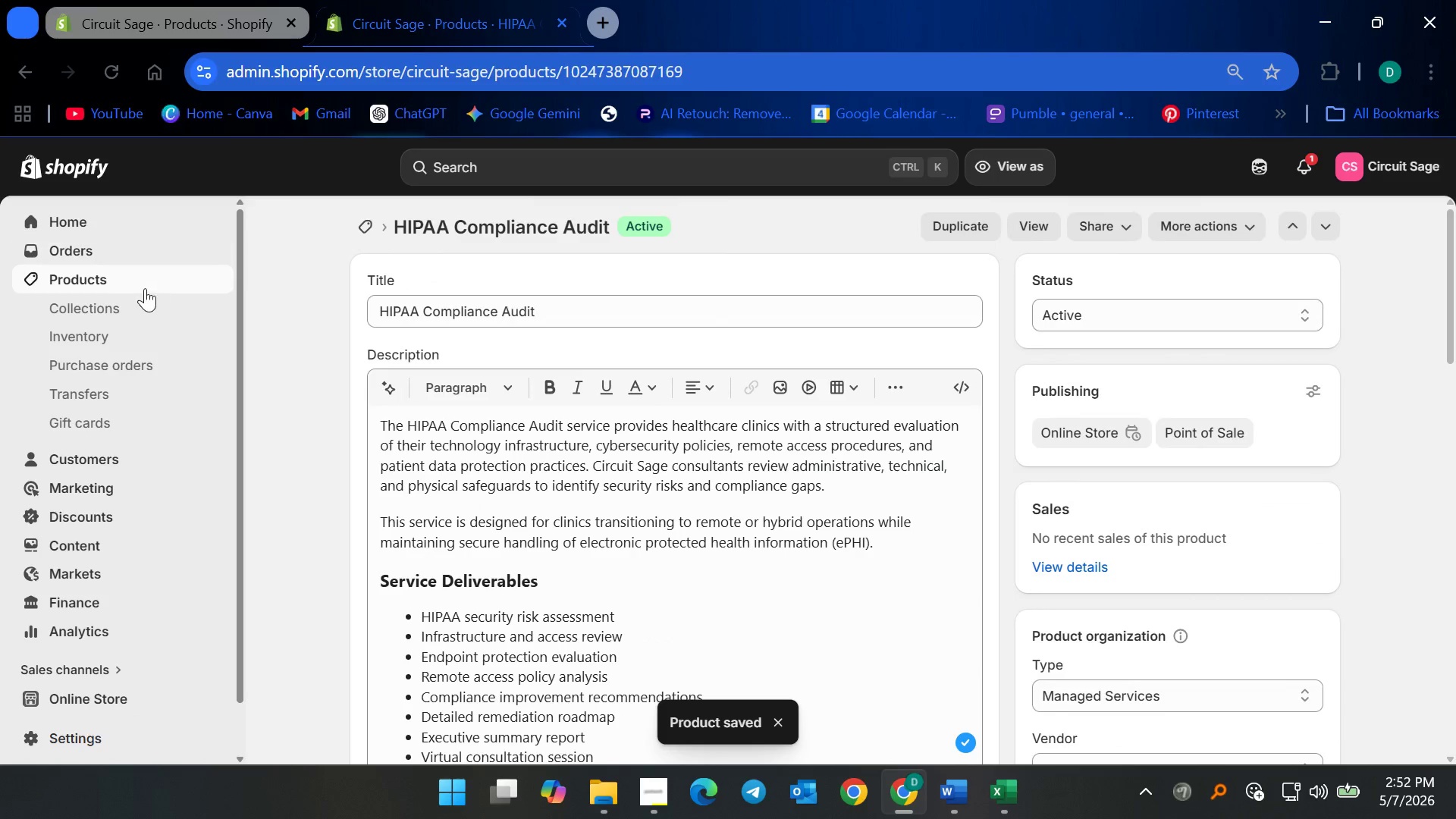 
left_click([145, 288])
 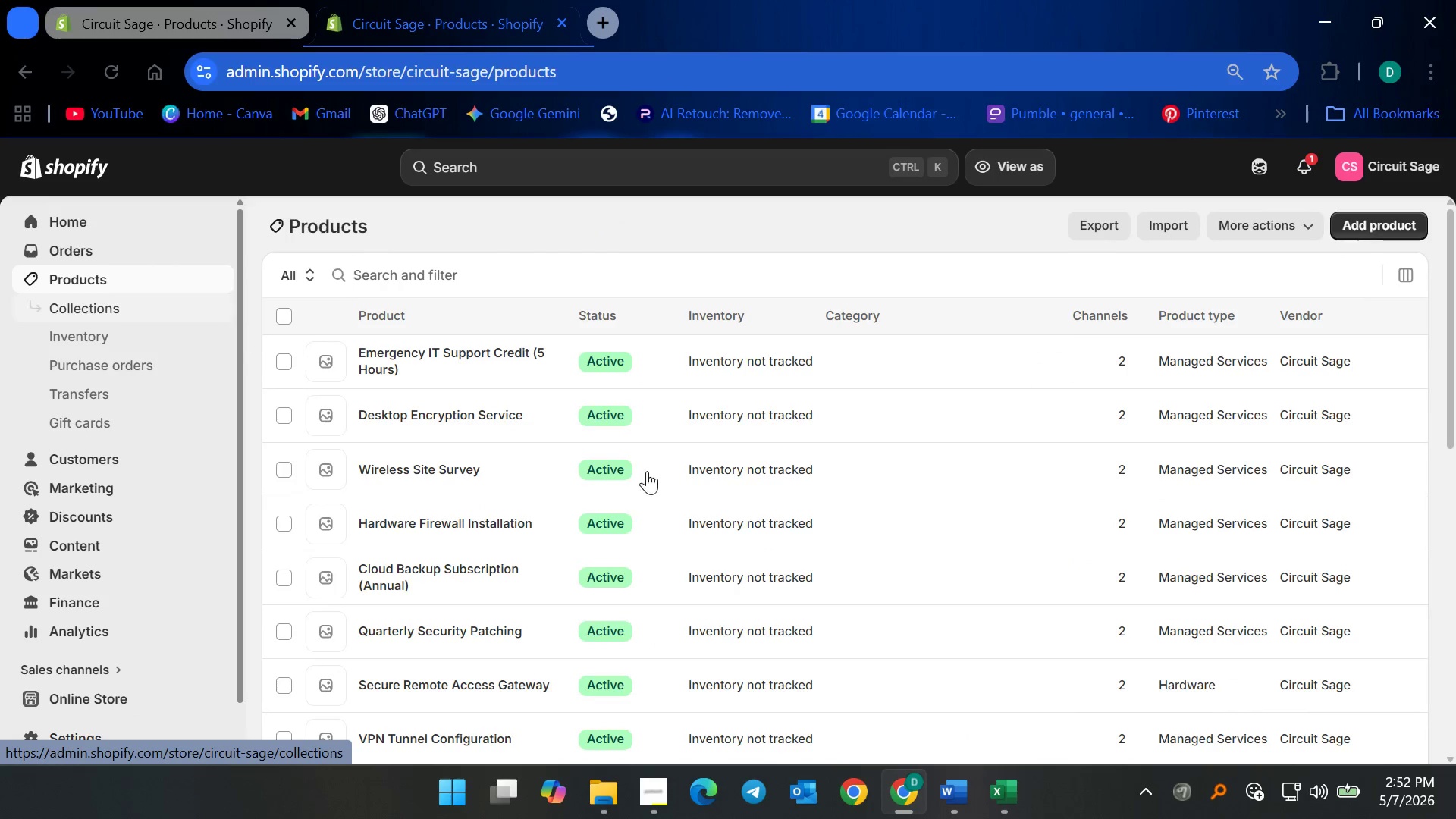 
scroll: coordinate [356, 654], scroll_direction: down, amount: 12.0
 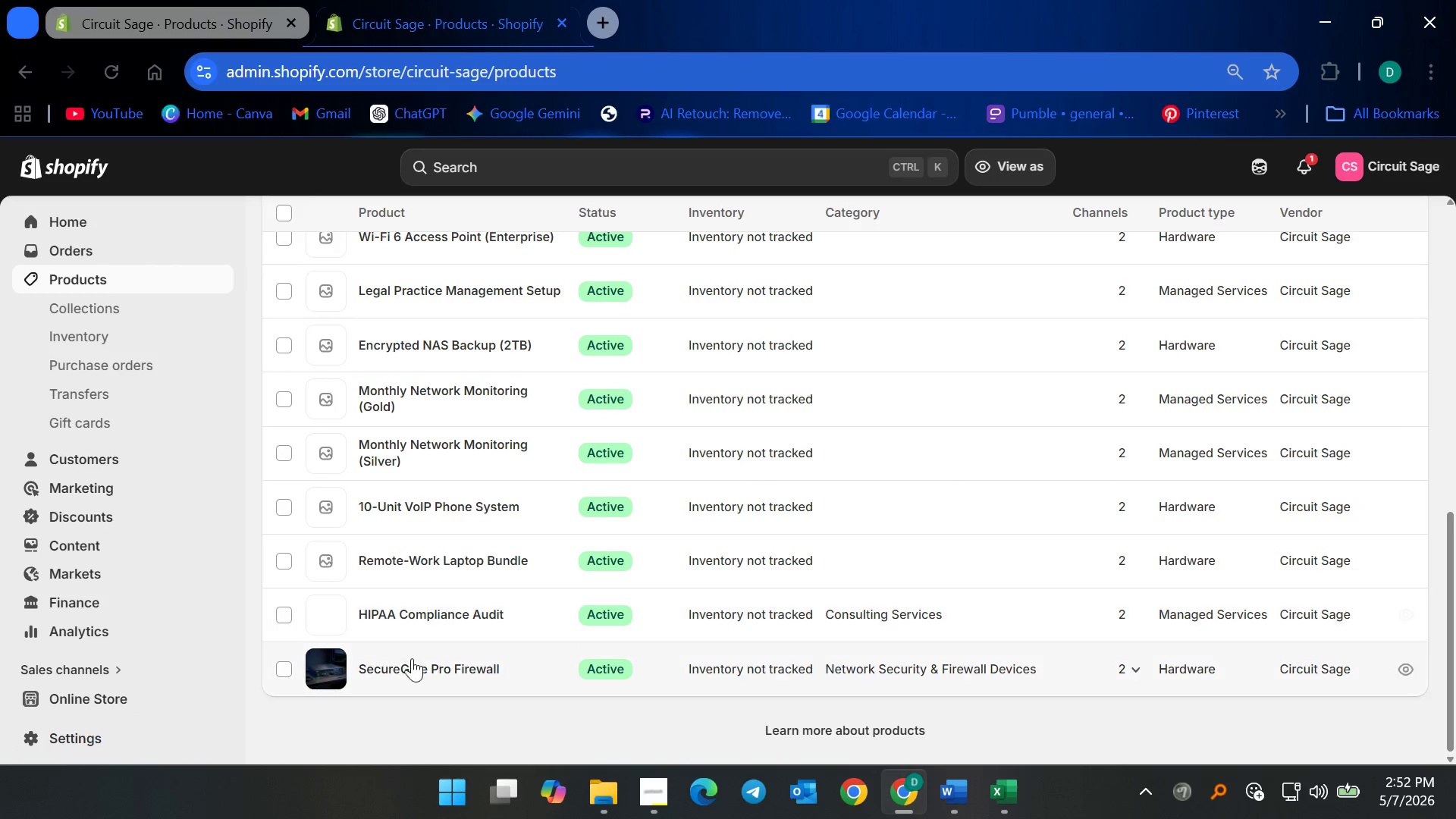 
left_click([412, 662])
 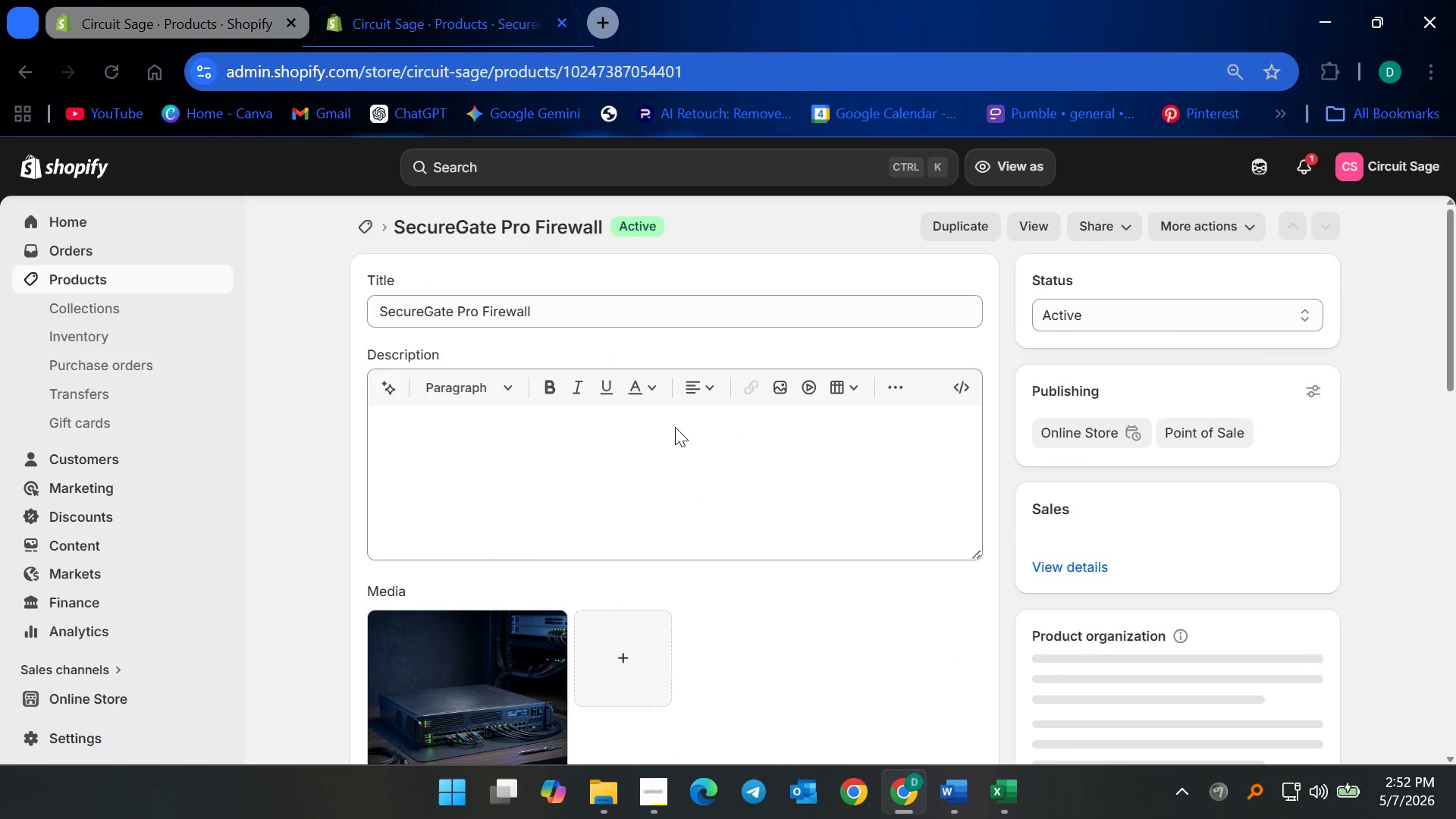 
scroll: coordinate [588, 493], scroll_direction: down, amount: 5.0
 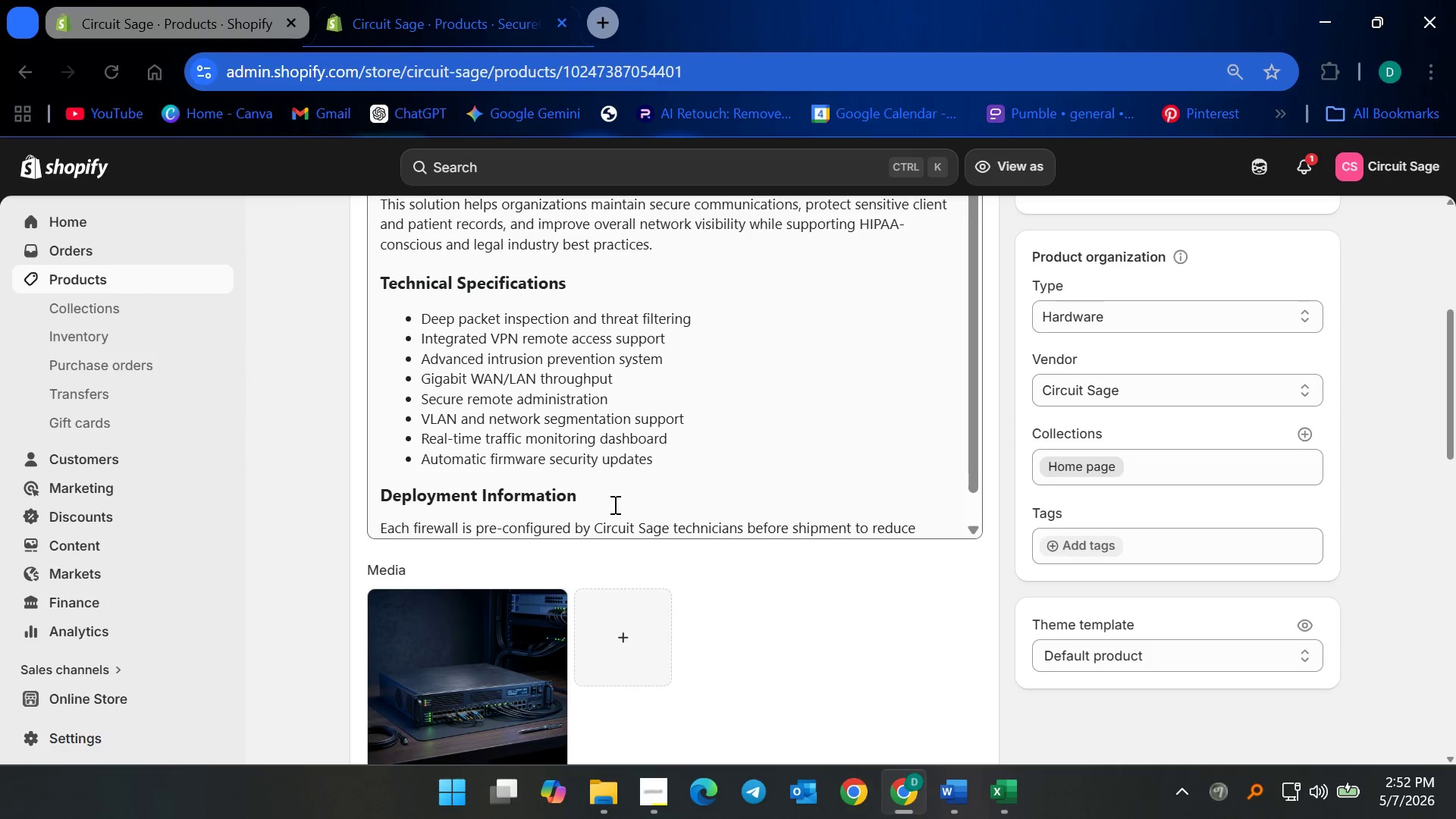 
left_click([696, 416])
 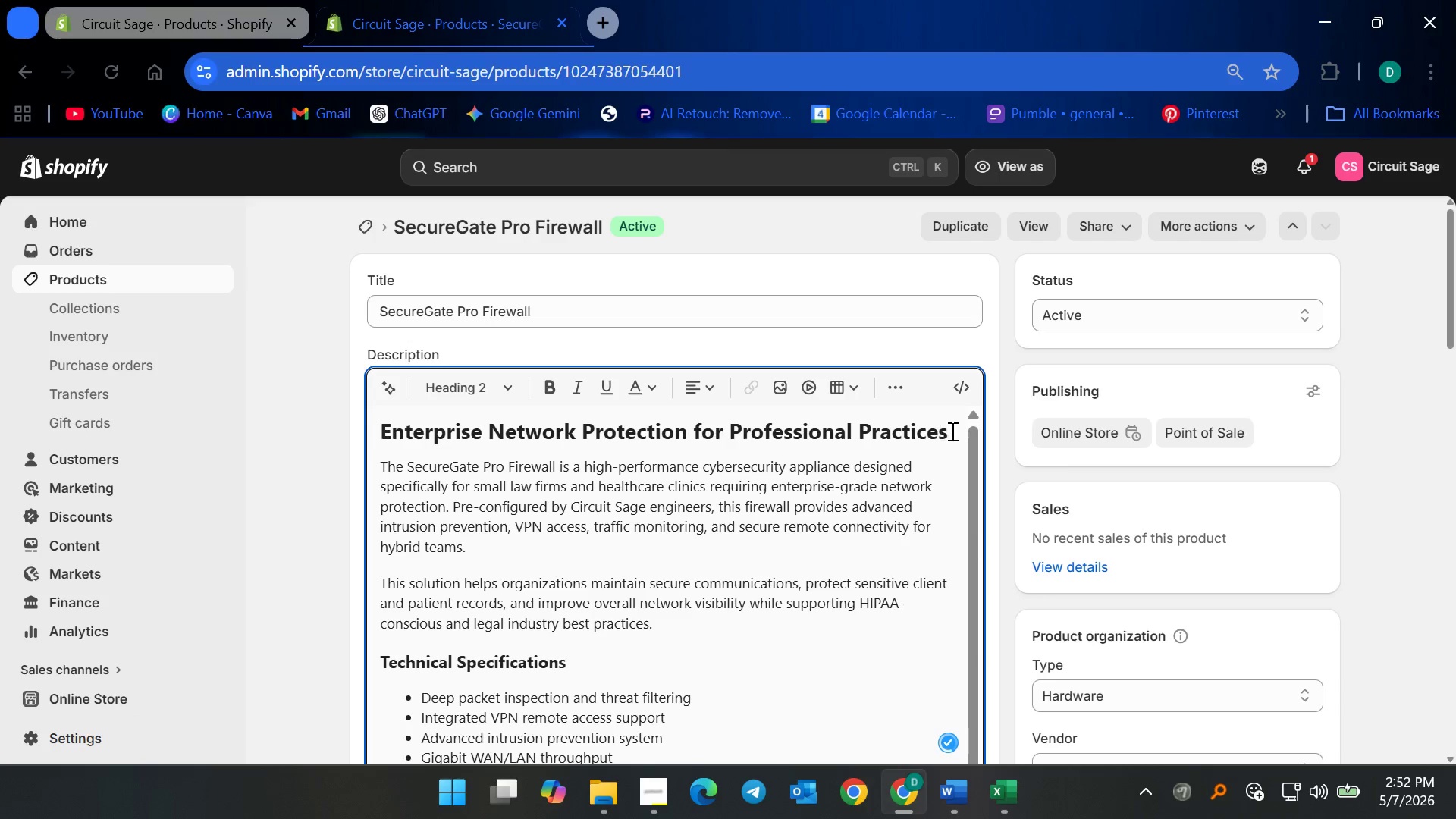 
scroll: coordinate [615, 497], scroll_direction: up, amount: 5.0
 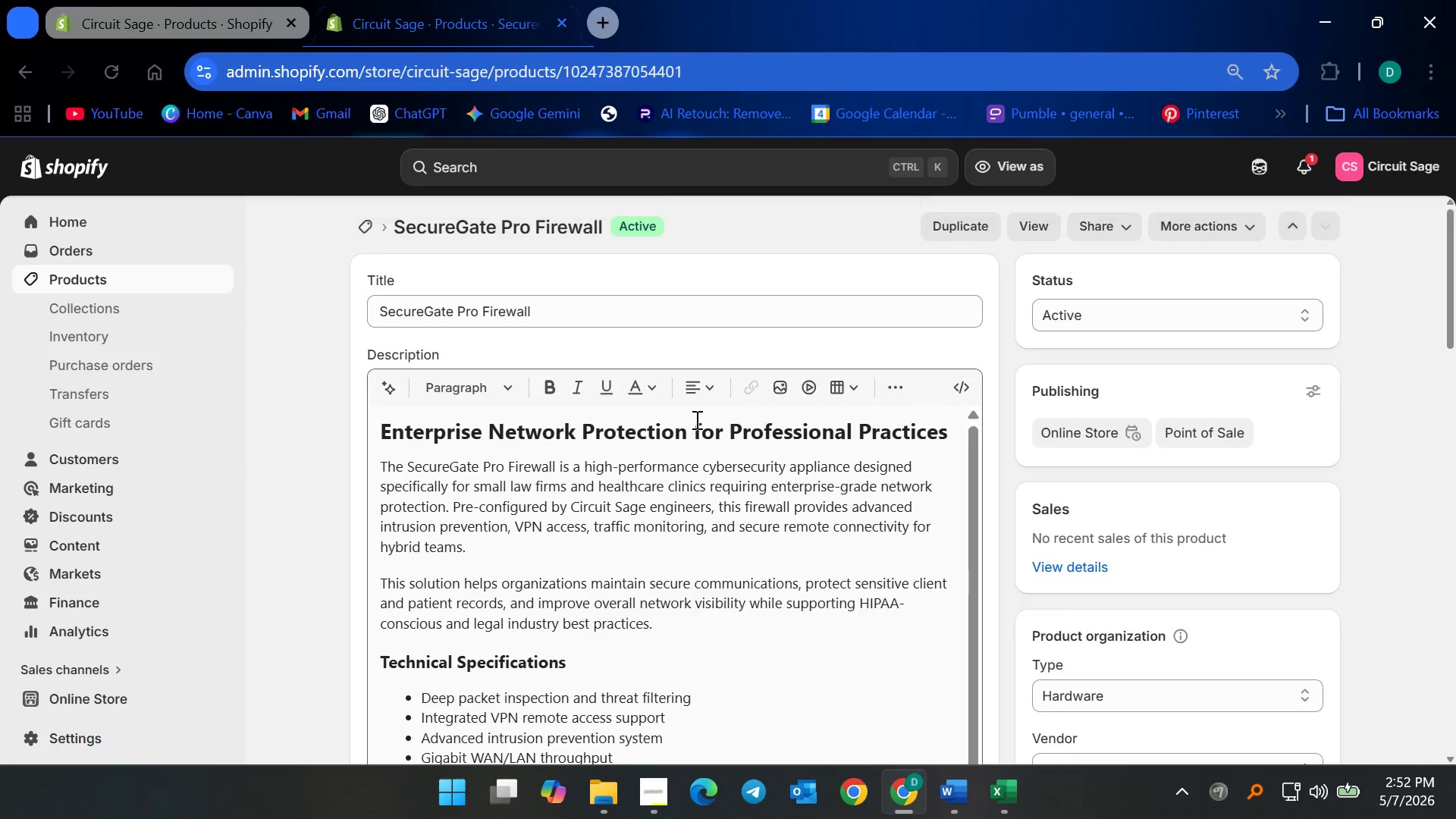 
left_click_drag(start_coordinate=[954, 431], to_coordinate=[402, 431])
 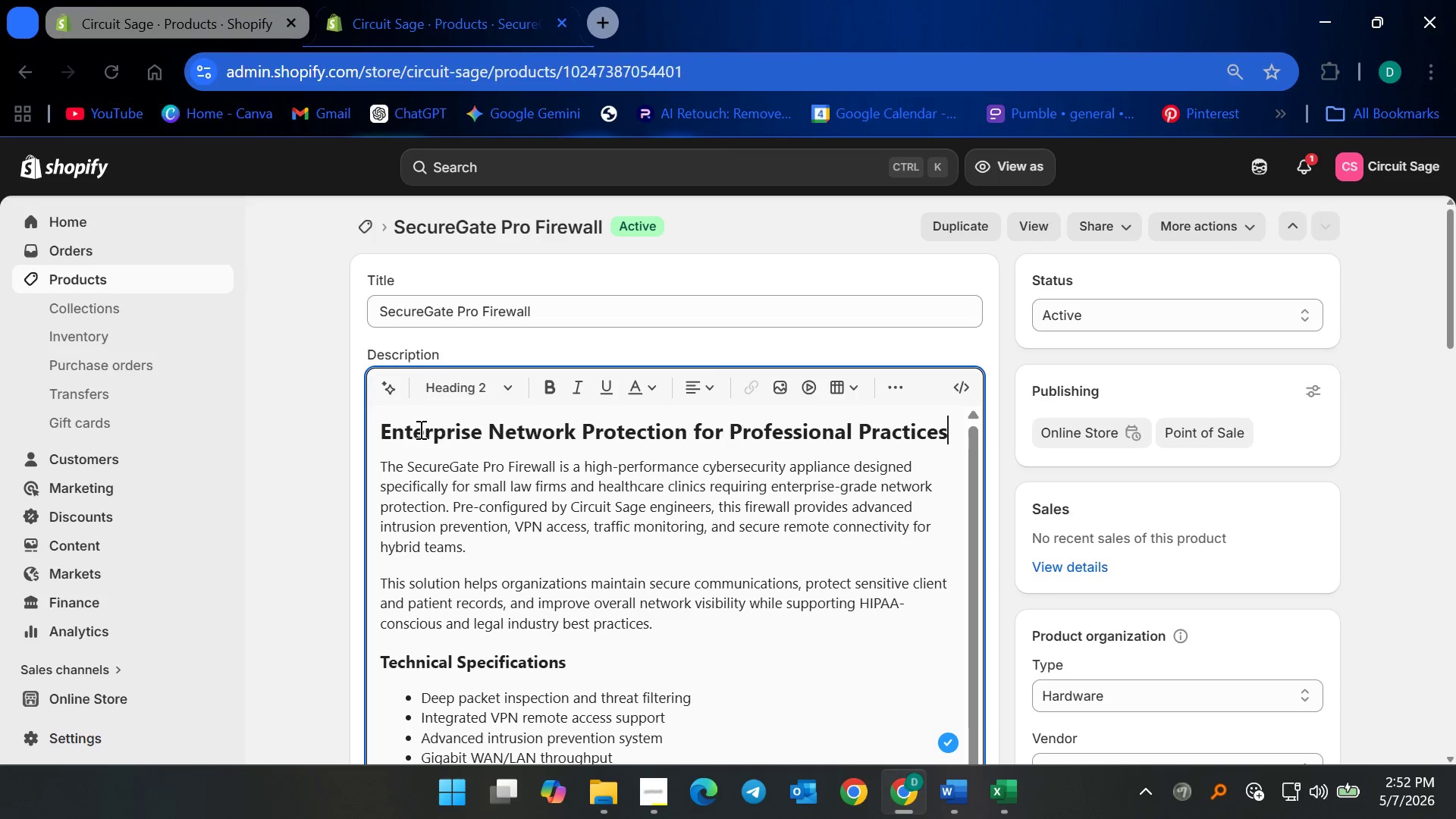 
left_click([417, 429])
 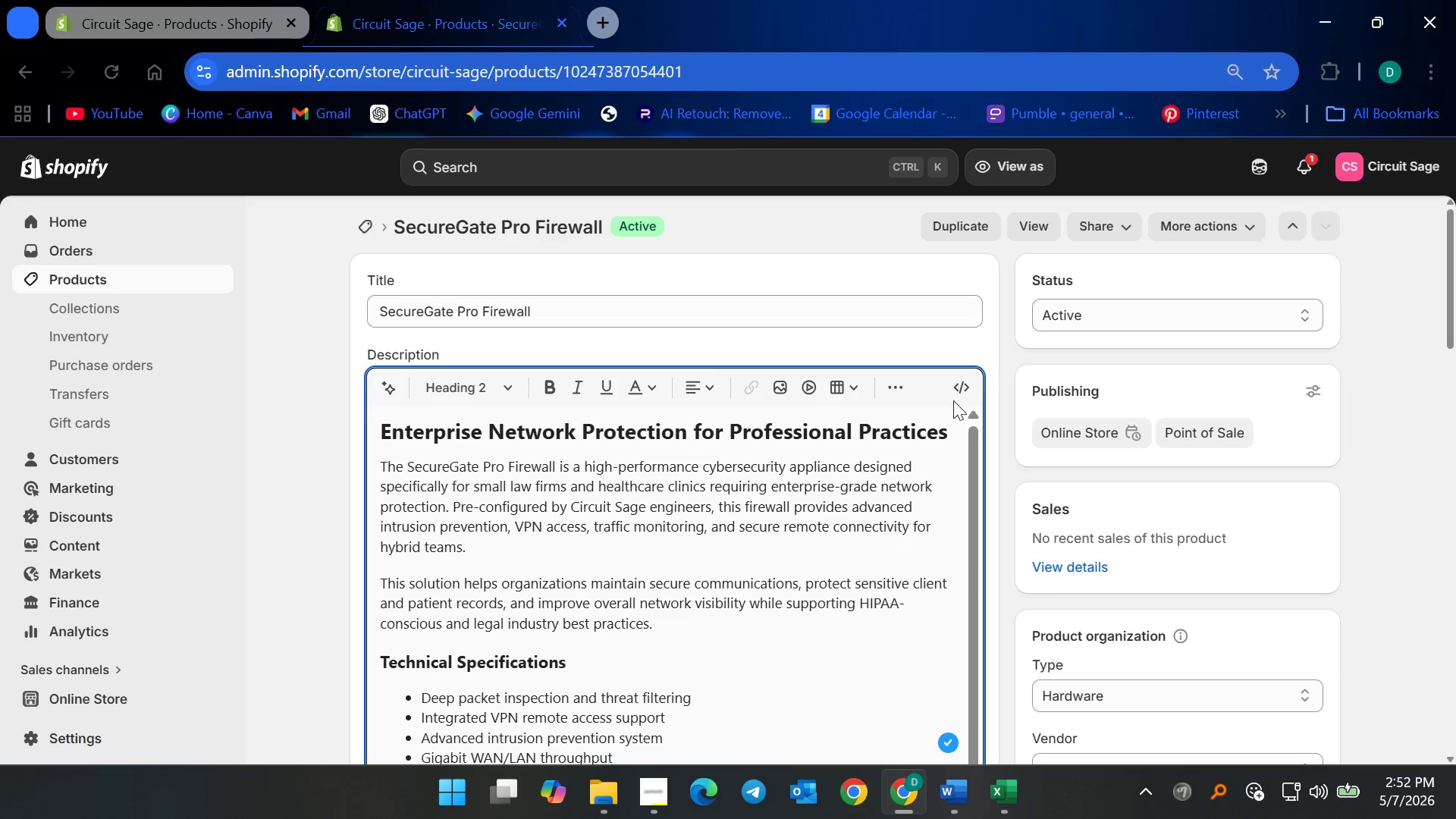 
left_click([966, 386])
 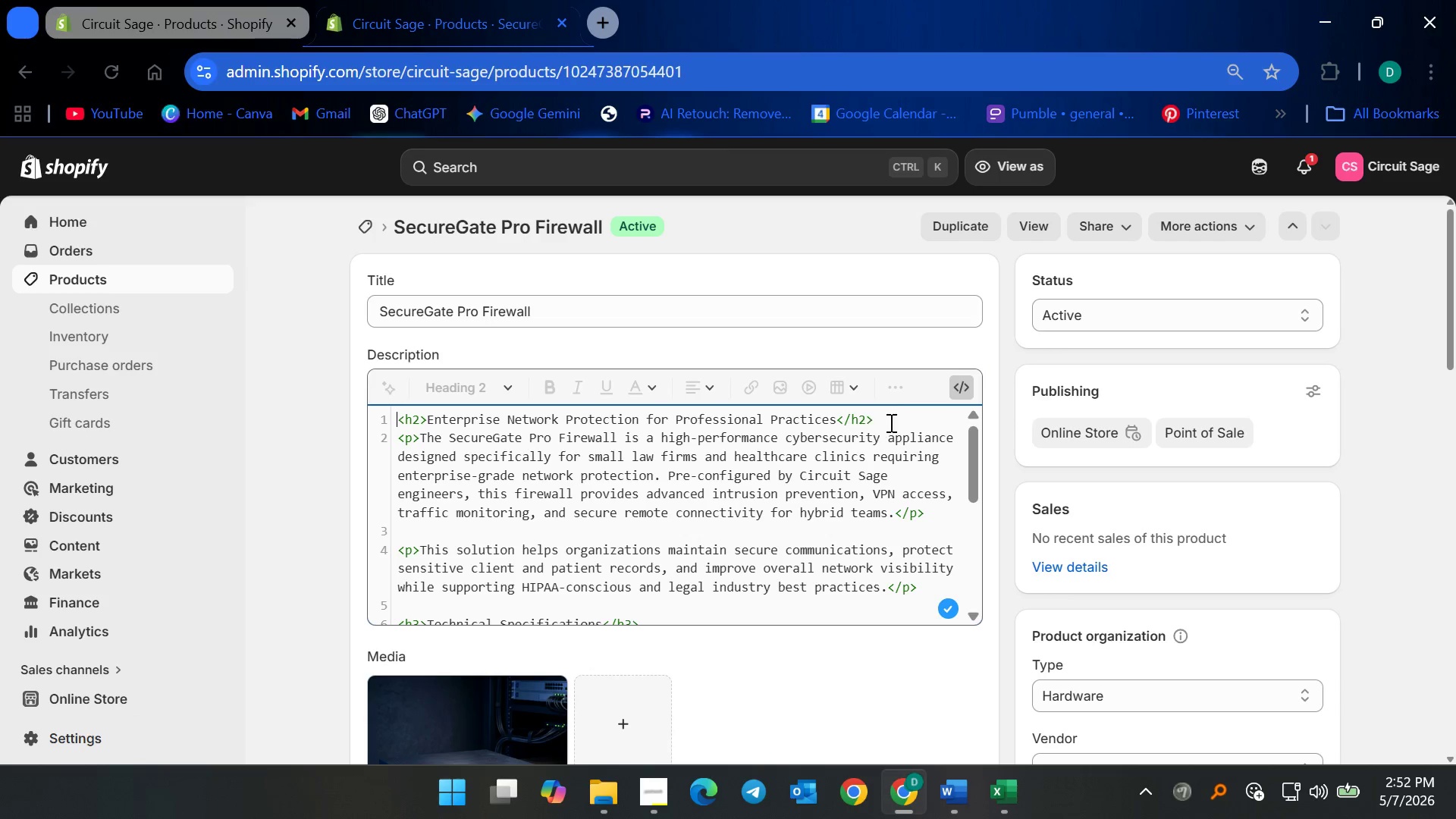 
left_click_drag(start_coordinate=[892, 414], to_coordinate=[397, 411])
 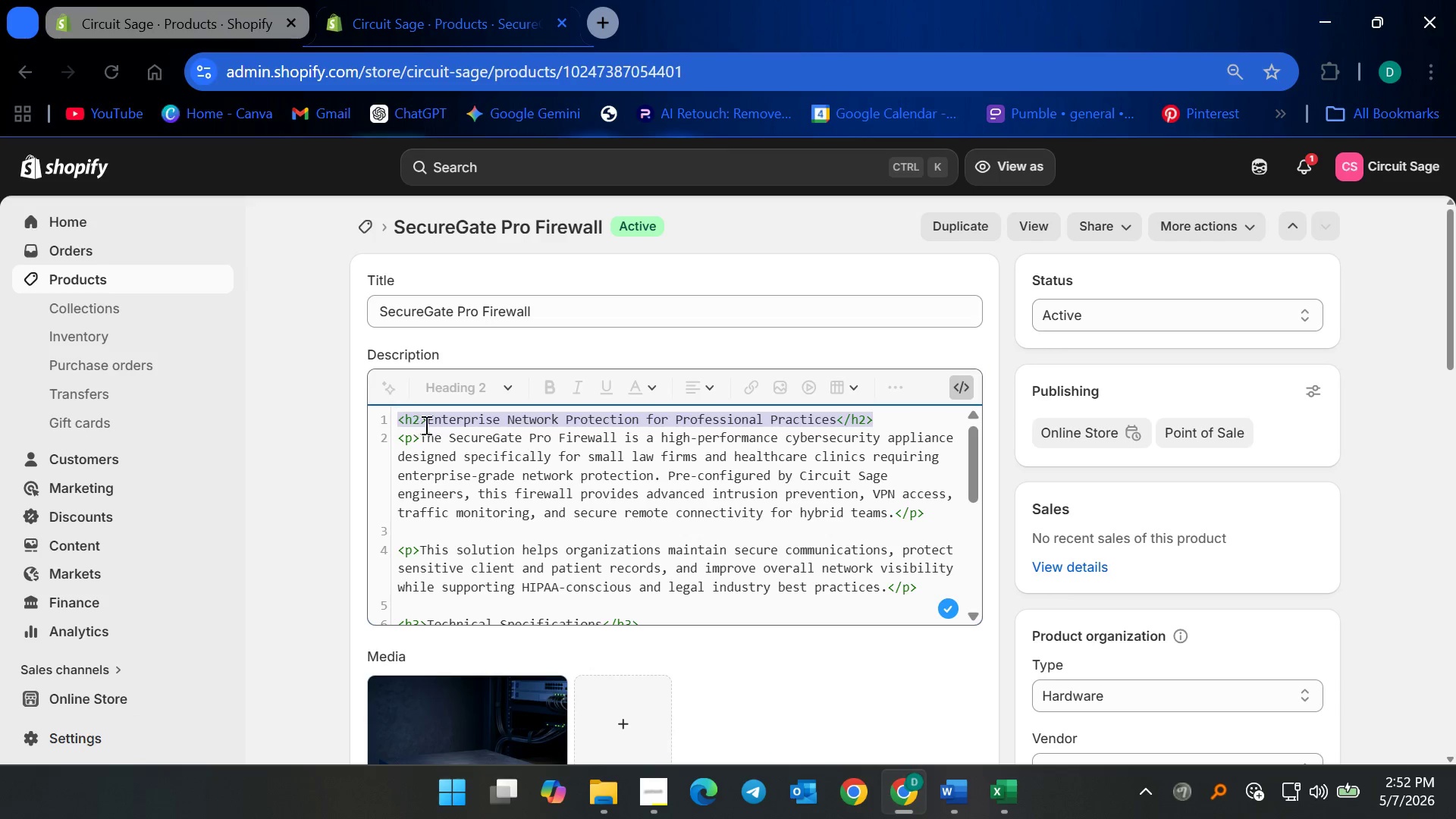 
key(Backspace)
 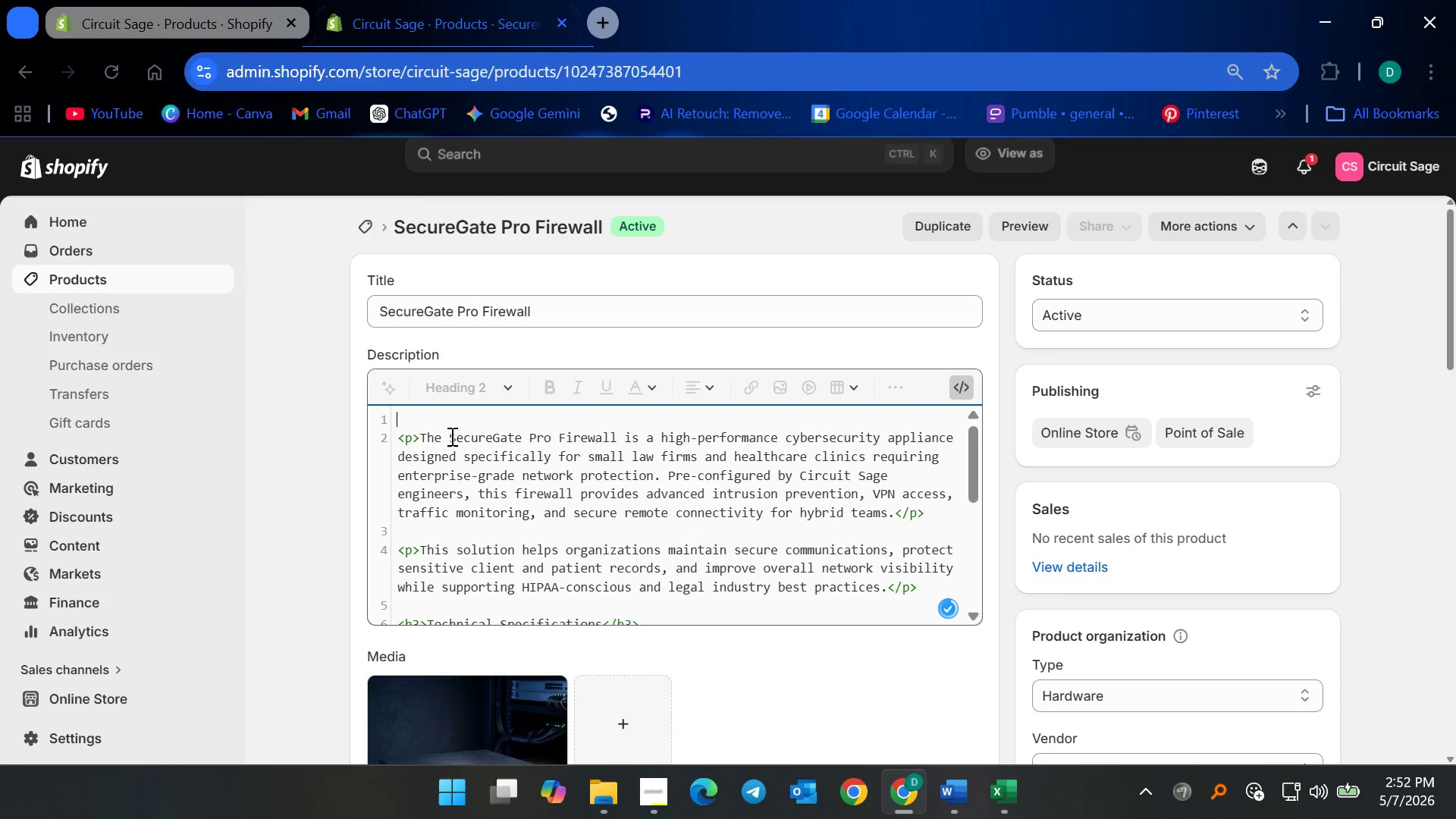 
key(Delete)
 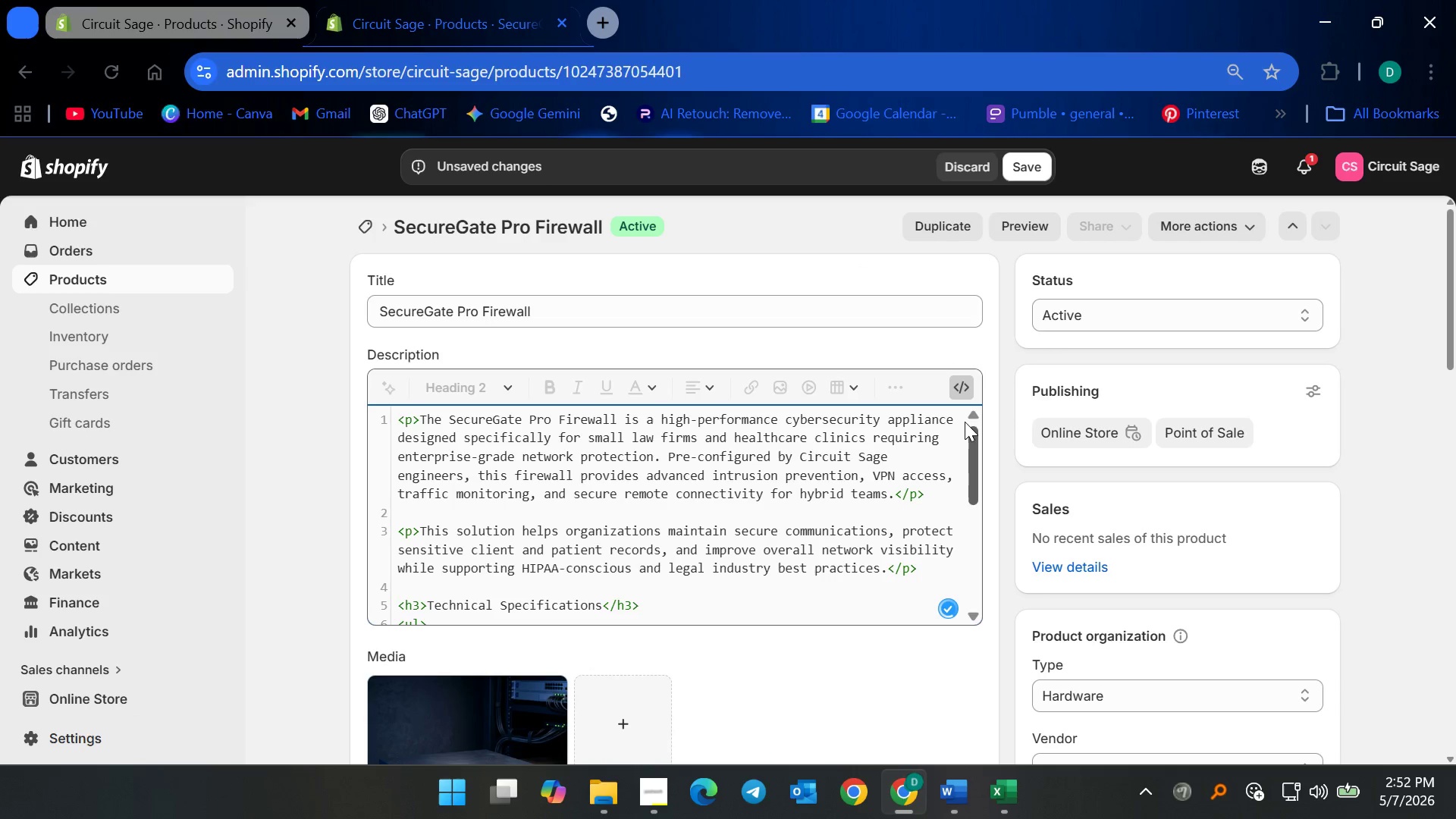 
left_click([970, 378])
 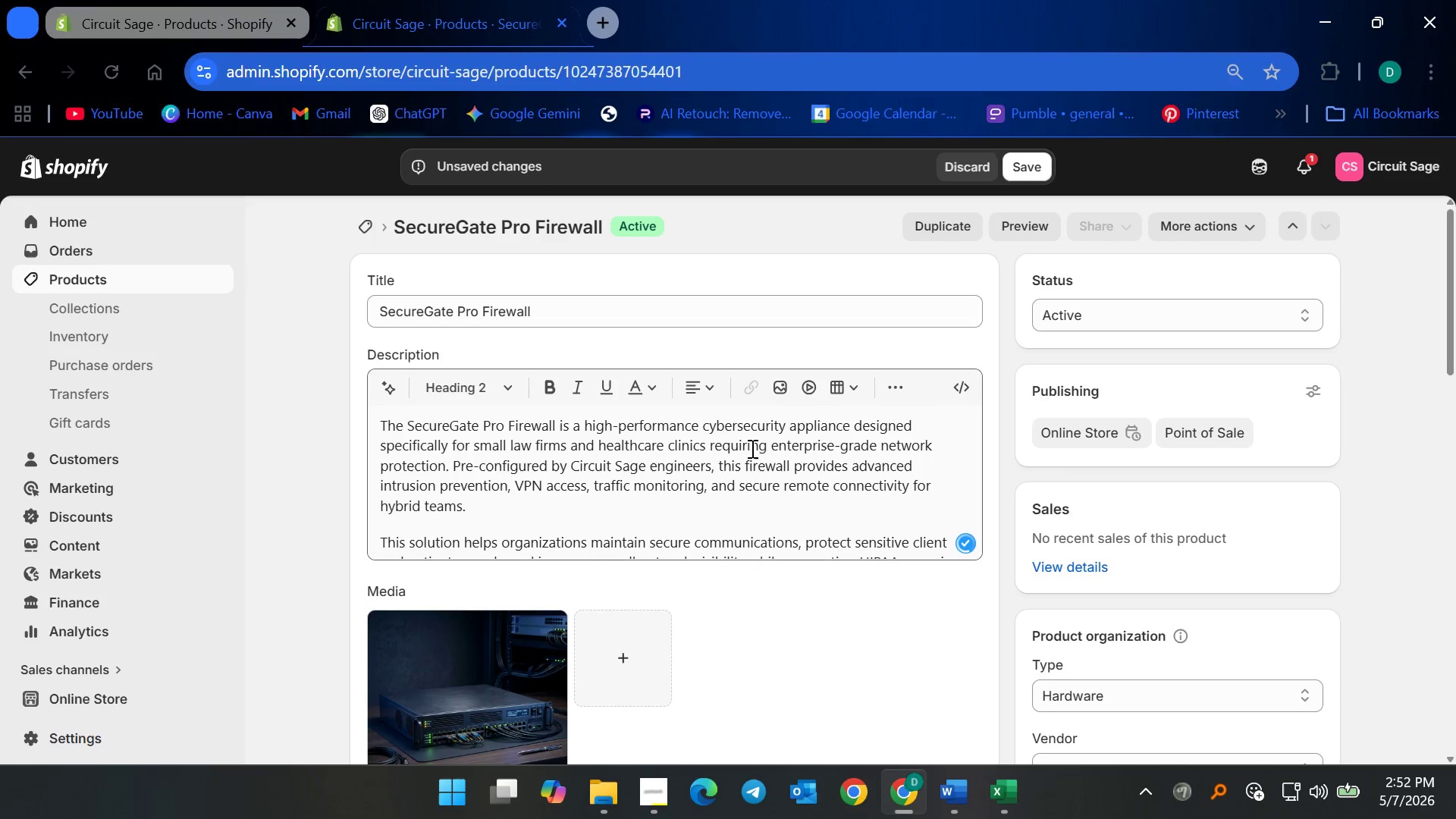 
left_click([739, 453])
 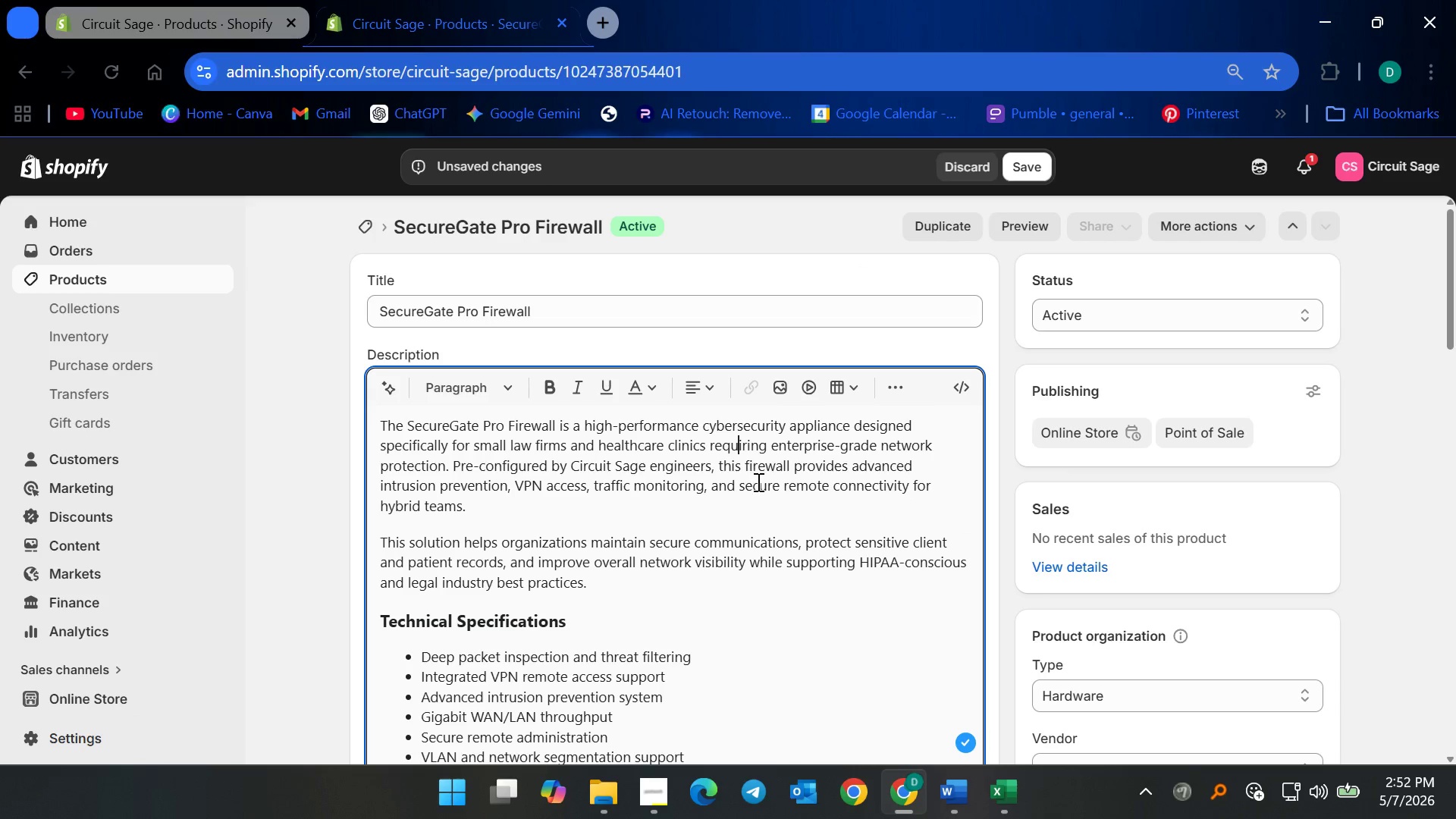 
scroll: coordinate [748, 510], scroll_direction: down, amount: 6.0
 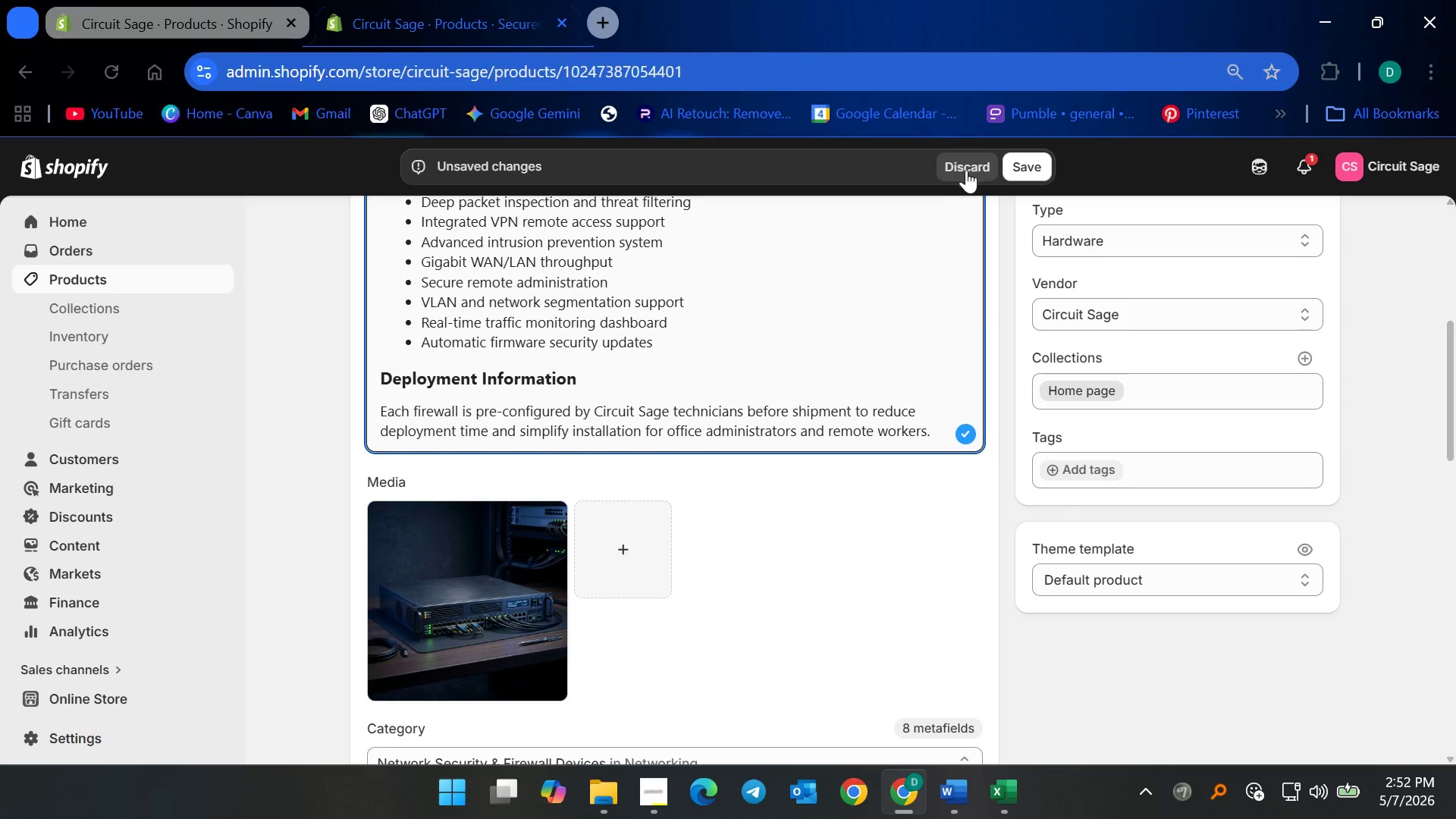 
left_click([1027, 173])
 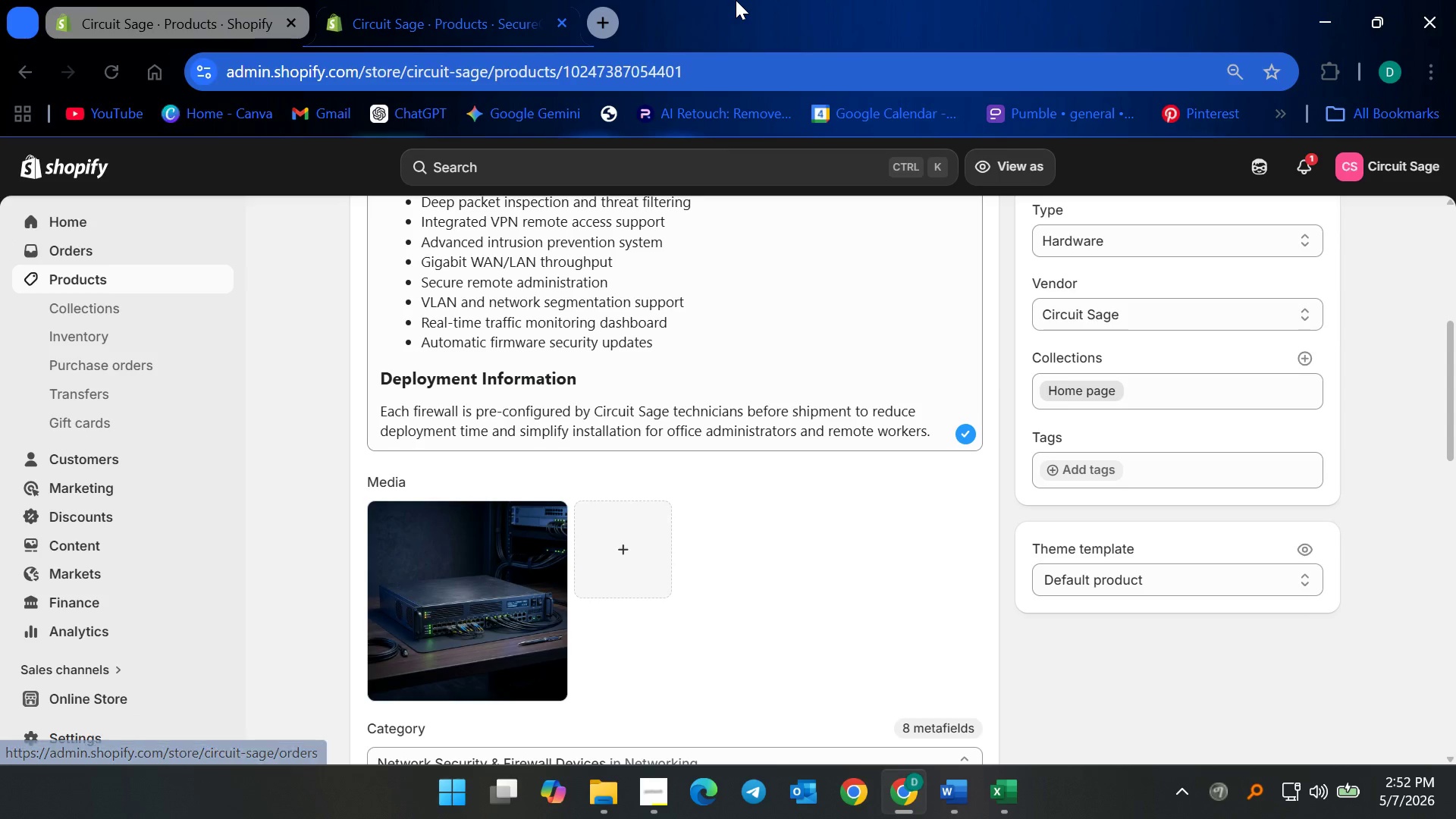 
wait(24.11)
 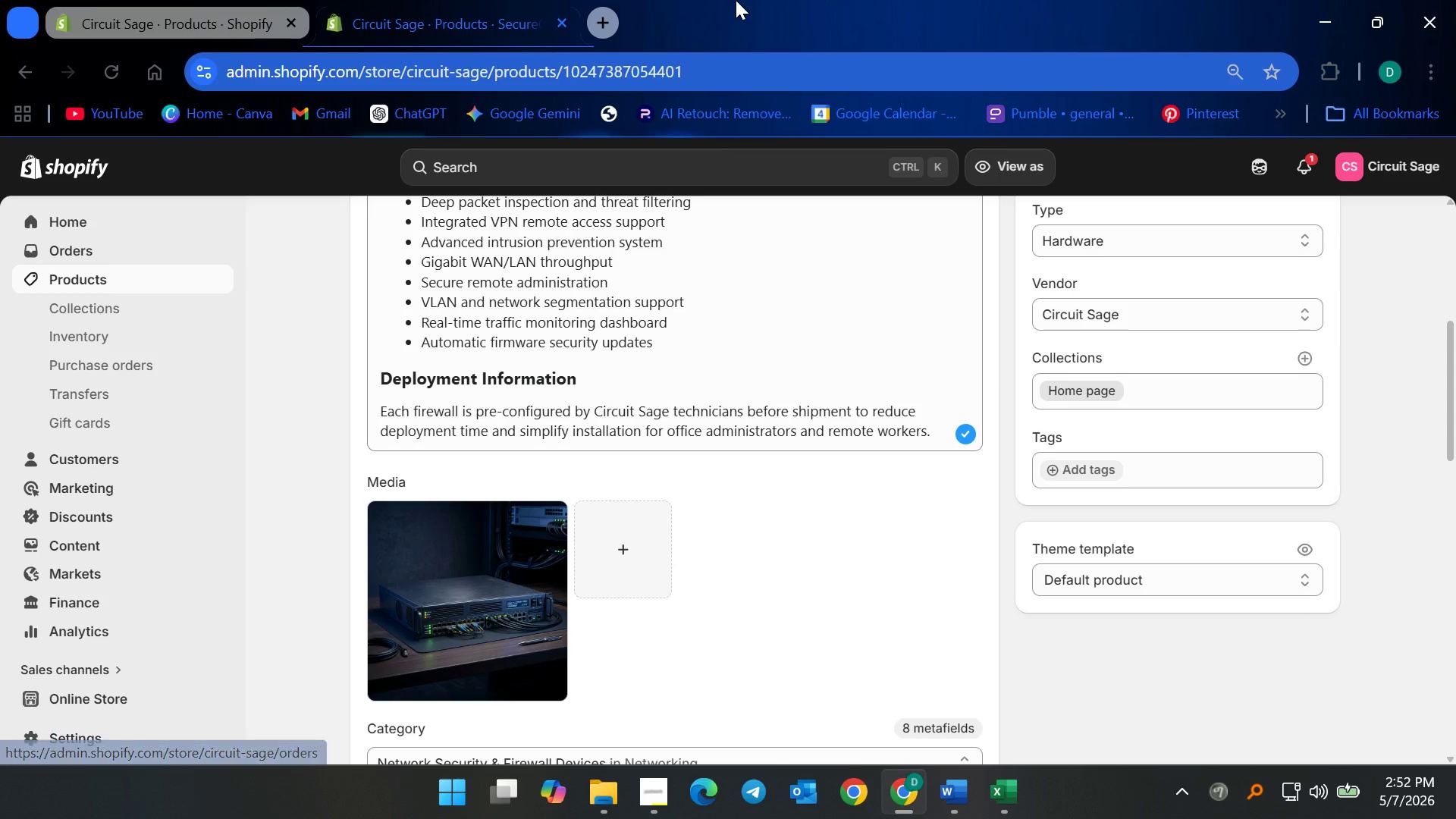 
left_click([119, 272])
 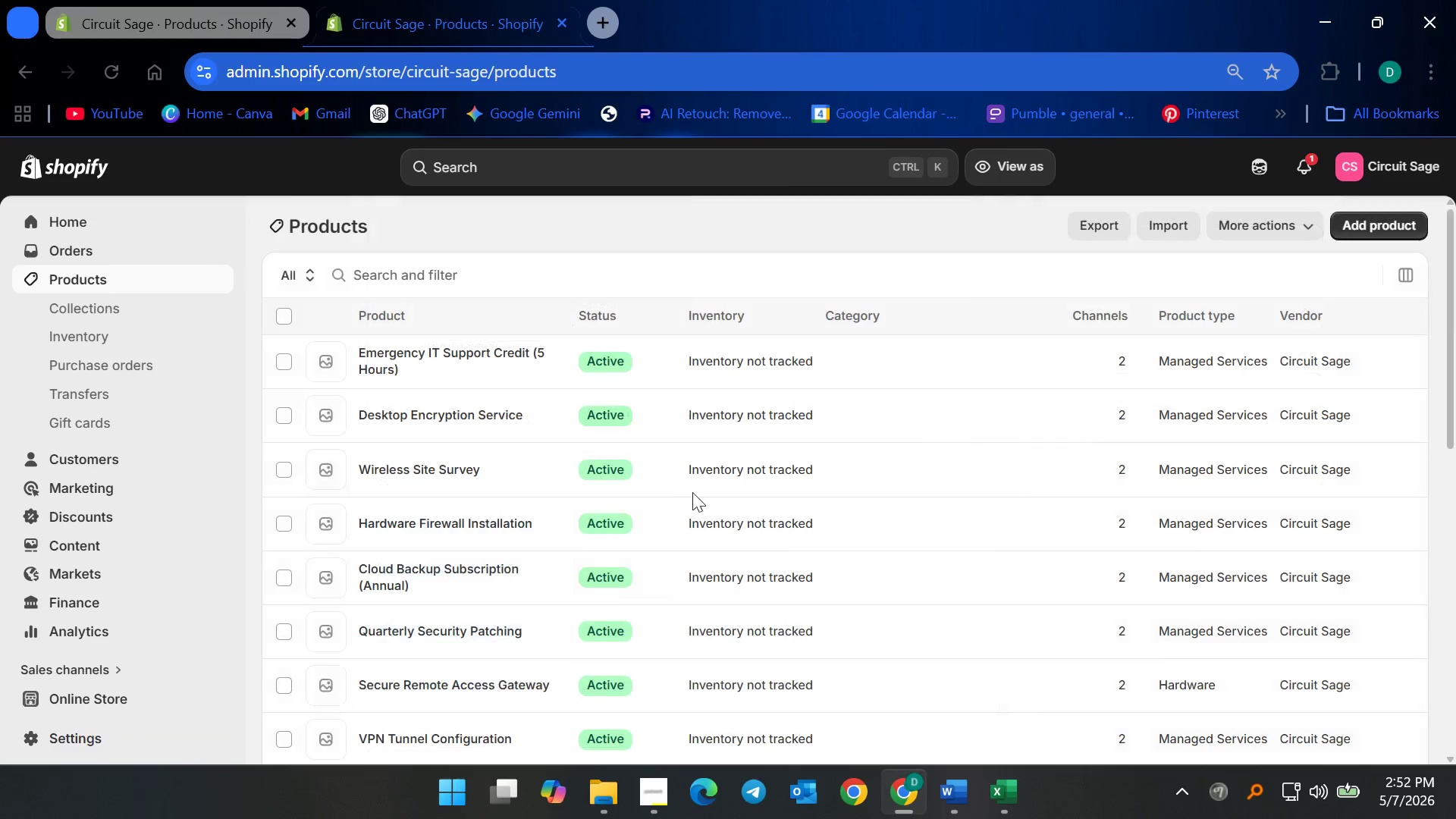 
scroll: coordinate [582, 594], scroll_direction: down, amount: 10.0
 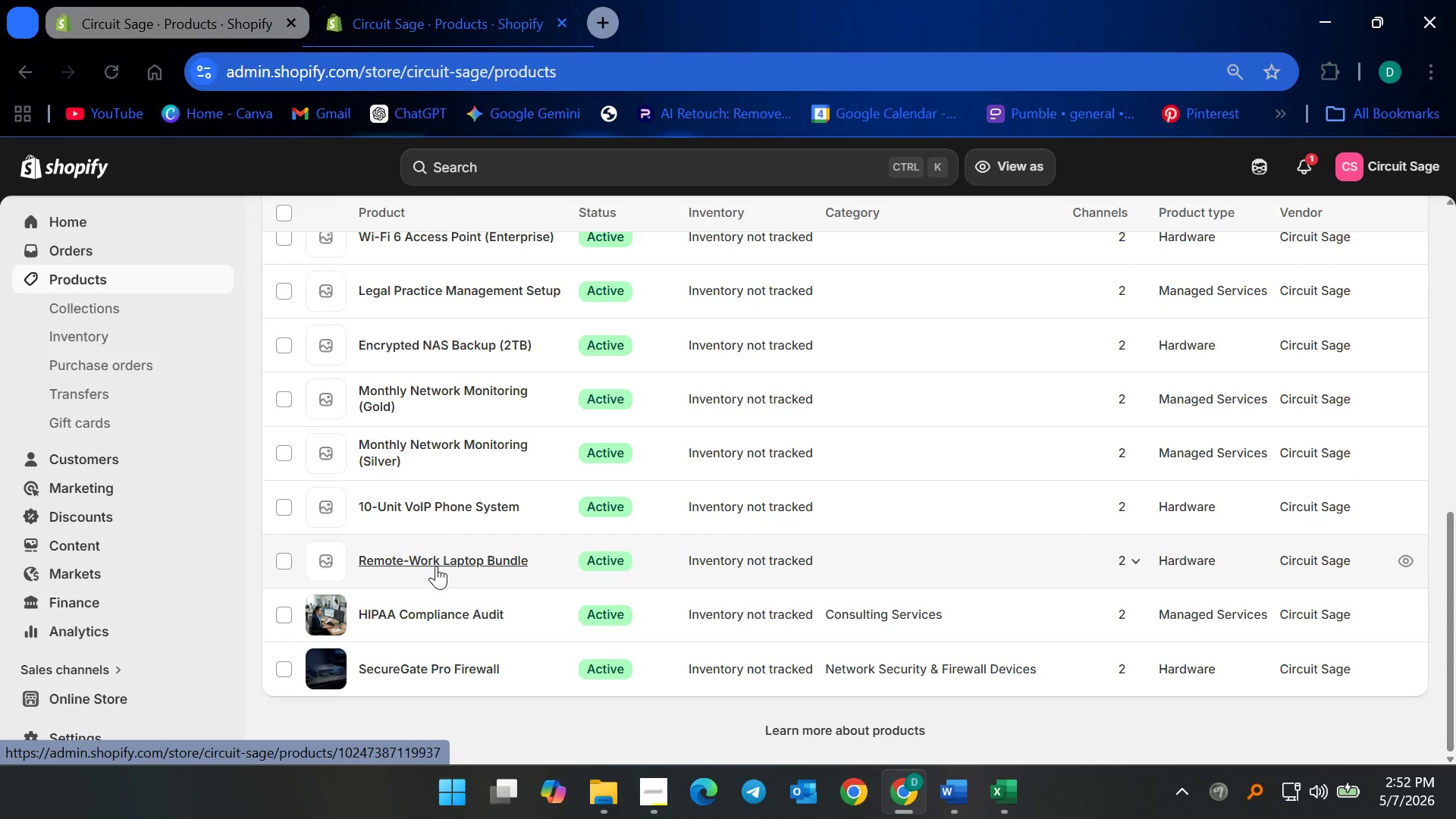 
left_click([436, 566])
 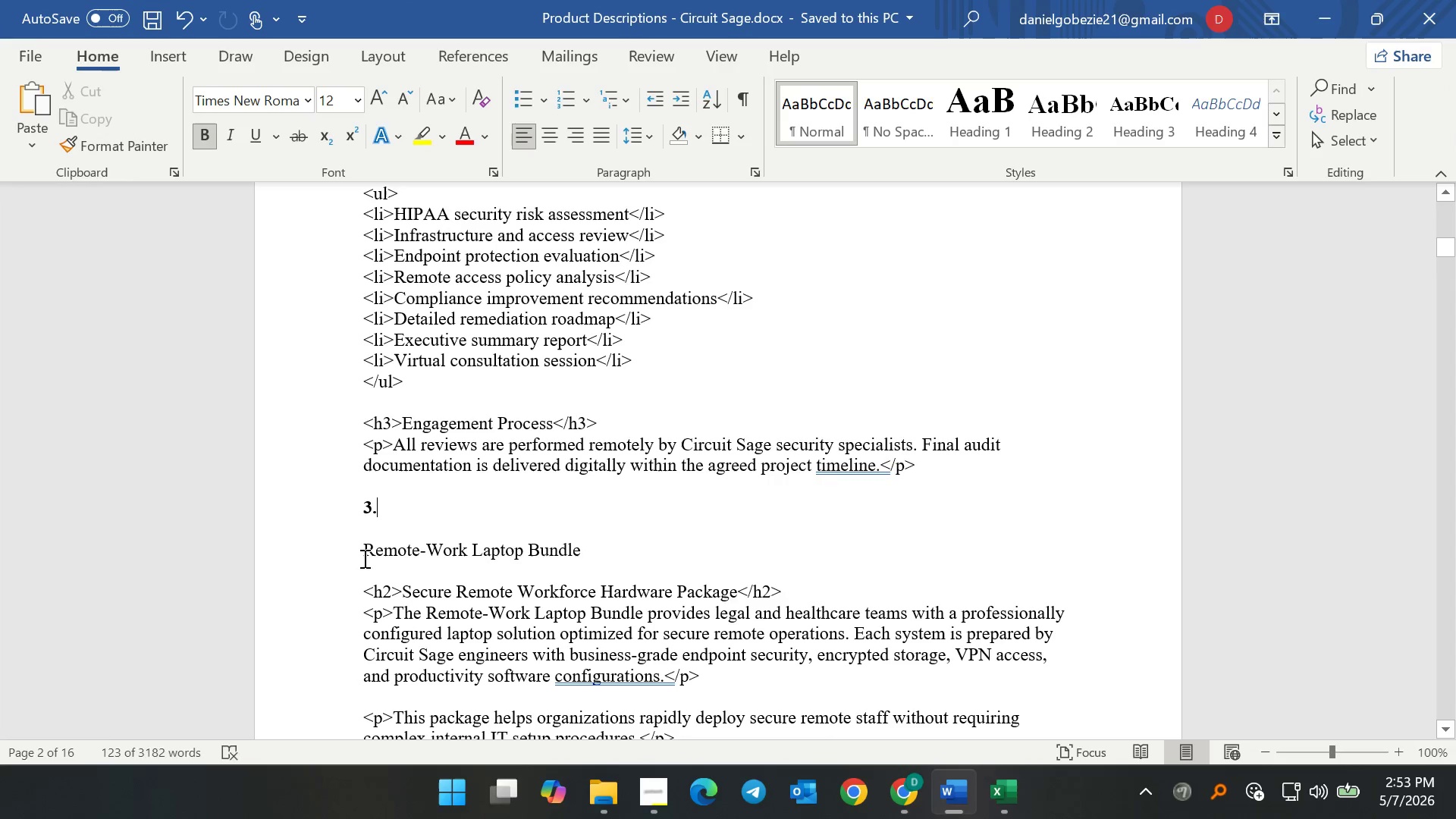 
wait(6.12)
 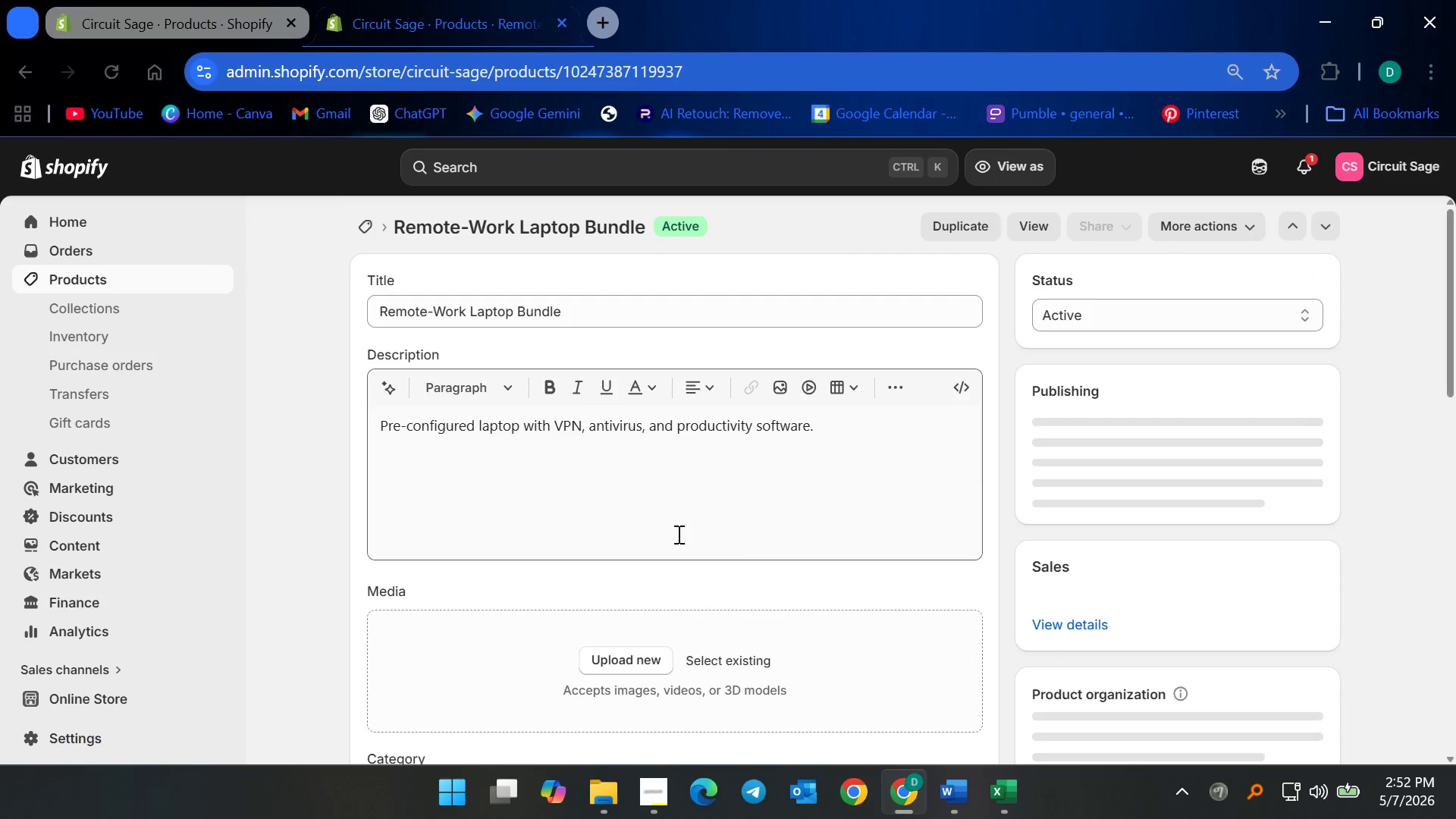 
left_click_drag(start_coordinate=[362, 619], to_coordinate=[717, 478])
 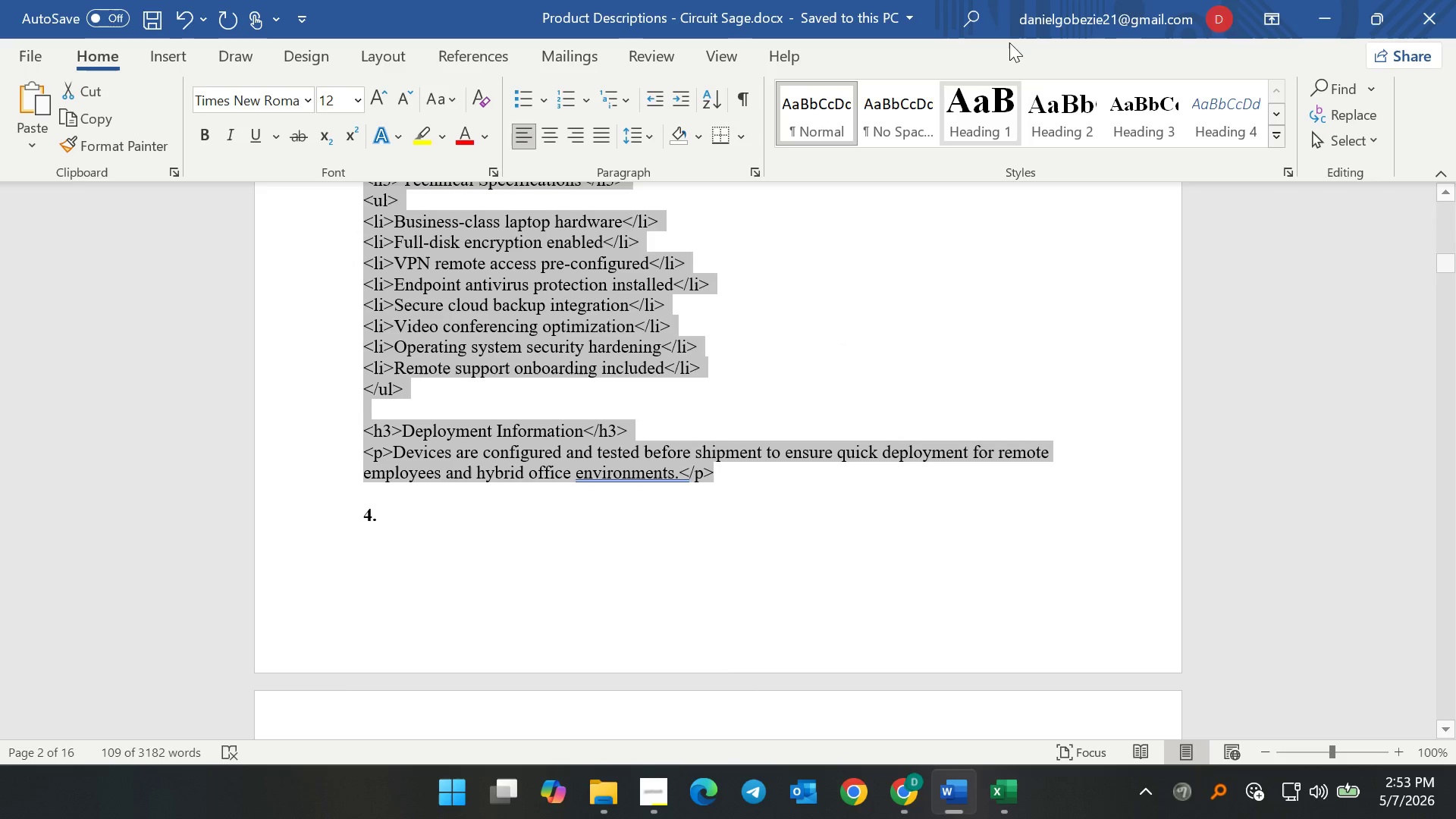 
key(Control+C)
 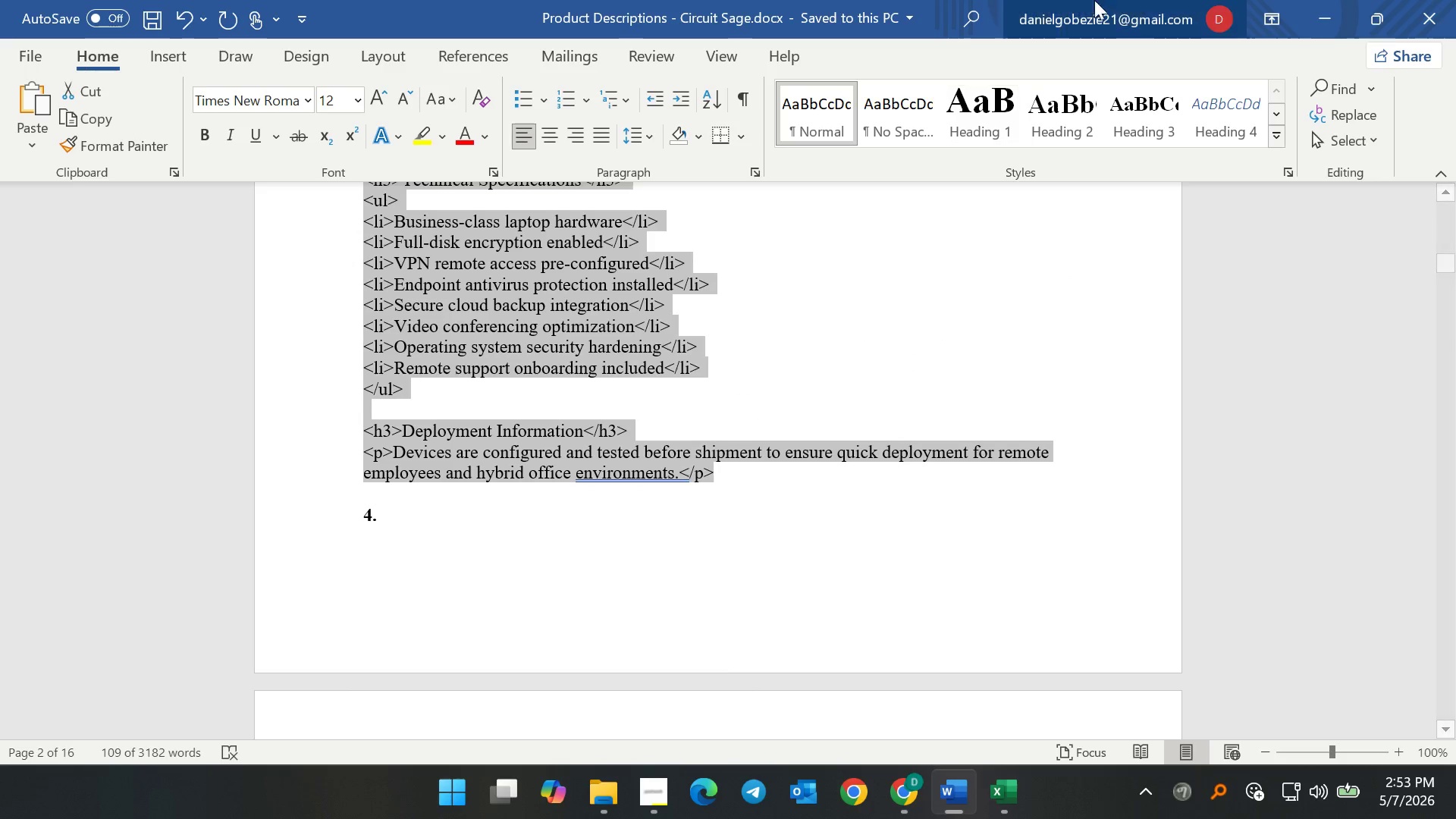 
key(Control+C)
 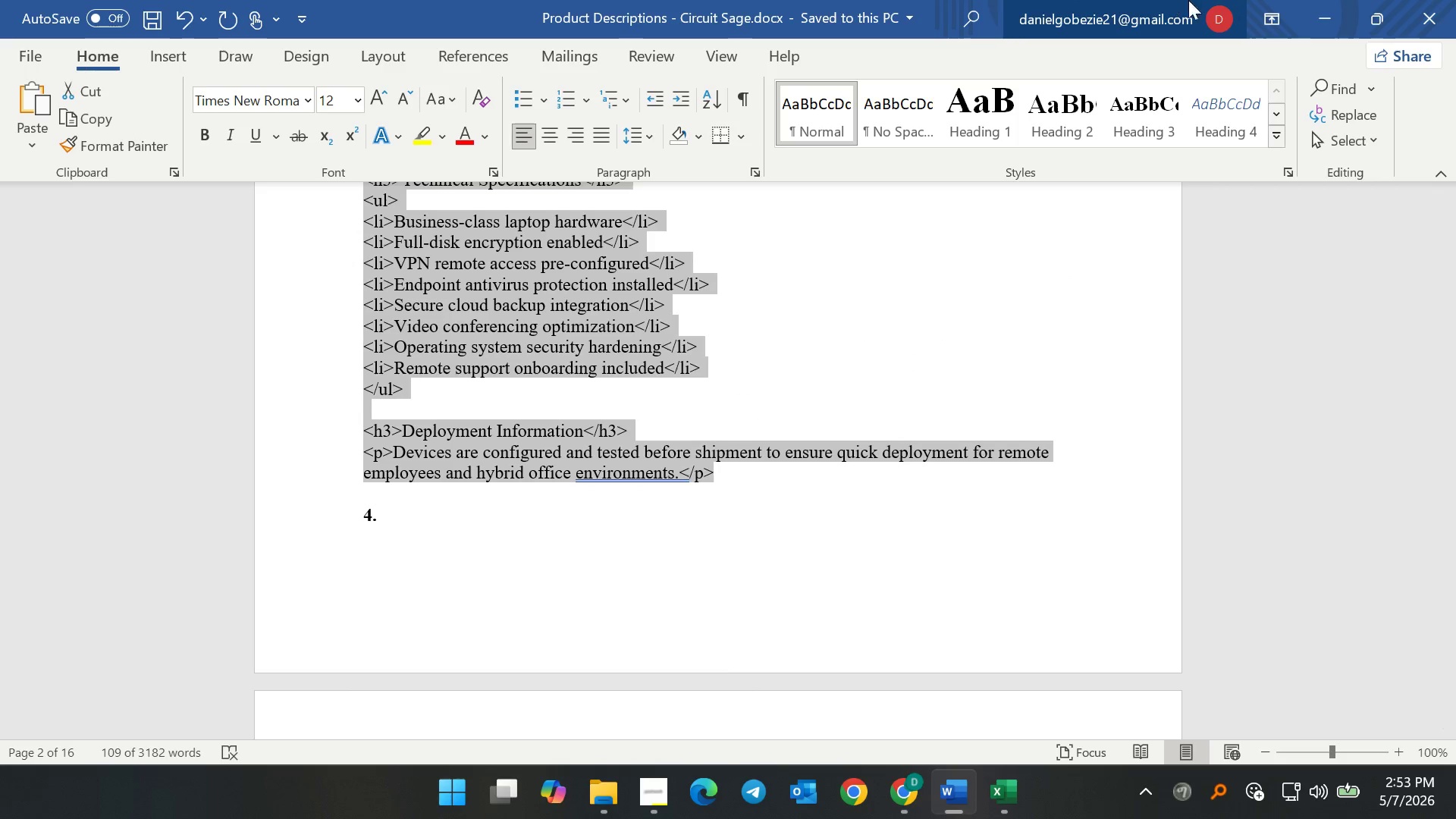 
key(Control+C)
 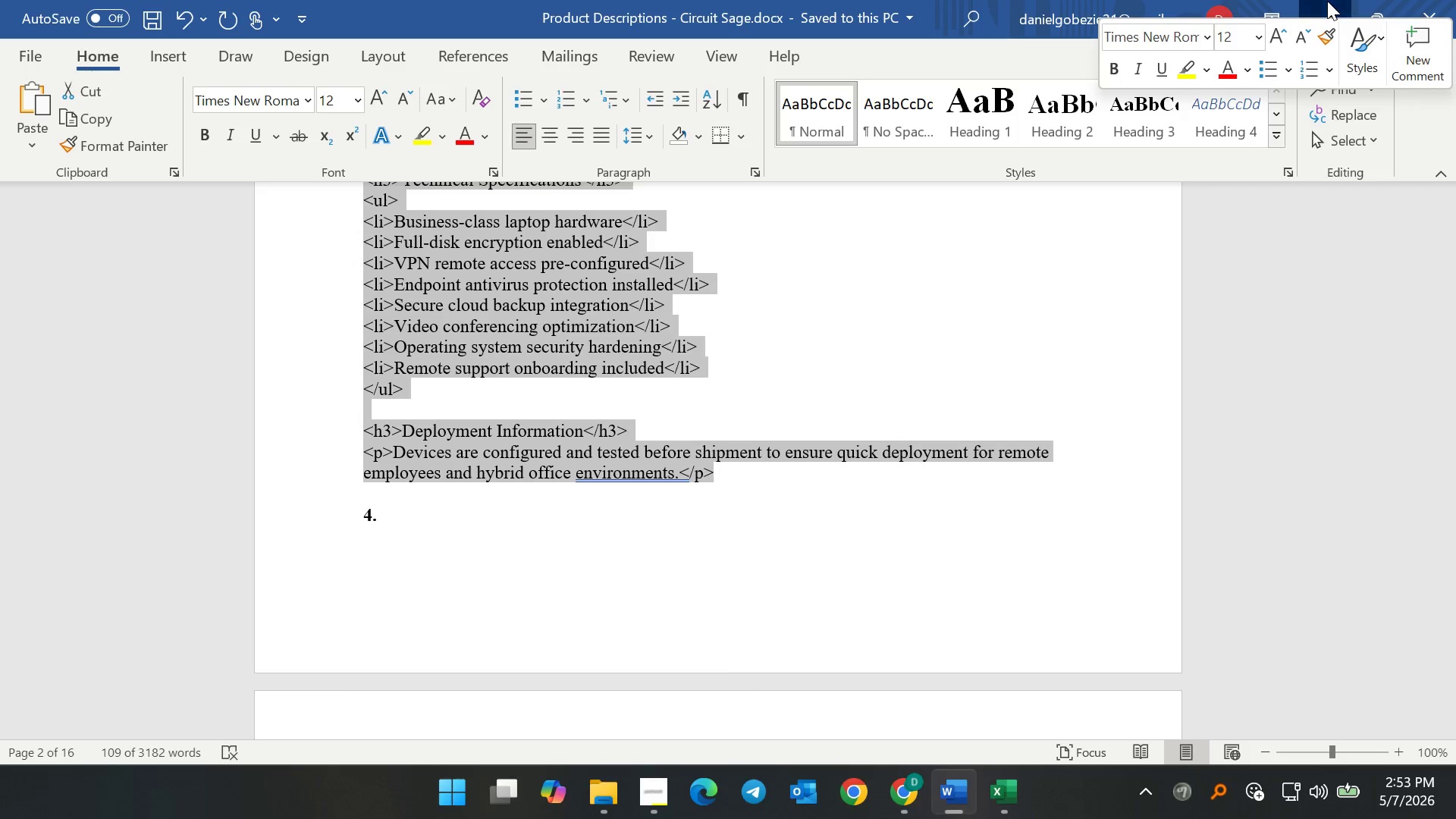 
left_click([1327, 1])
 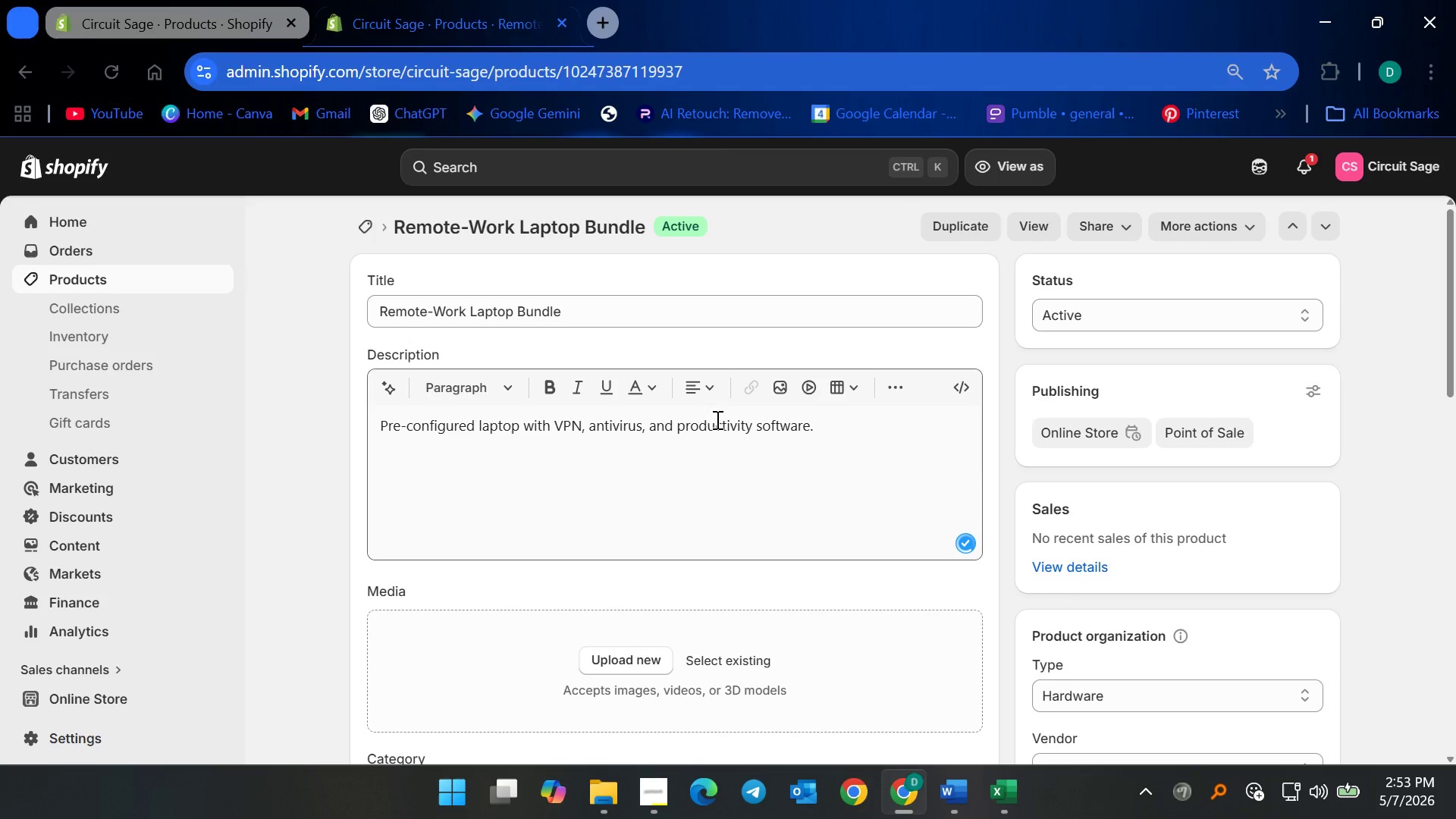 
left_click([802, 410])
 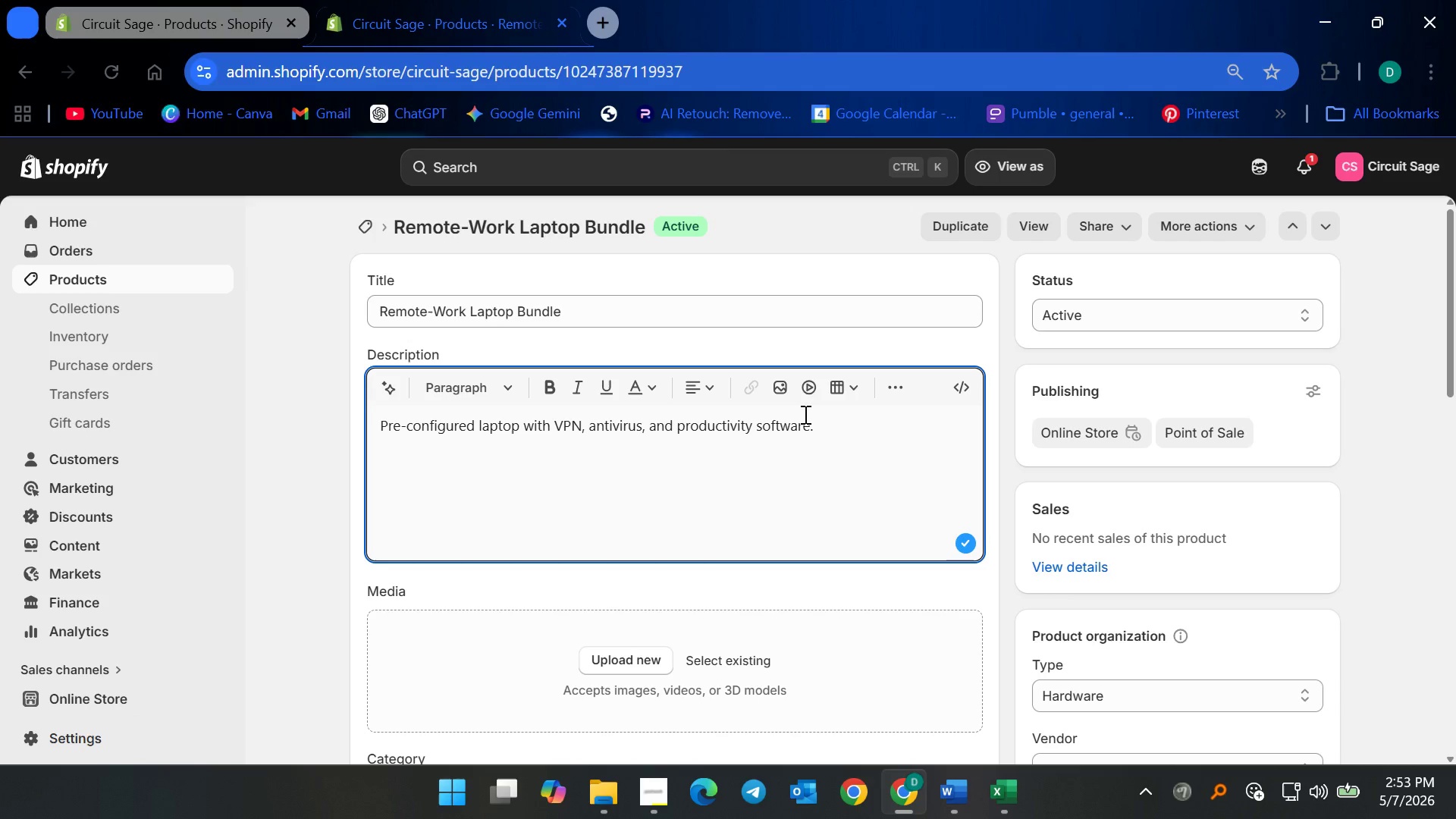 
key(Control+ControlLeft)
 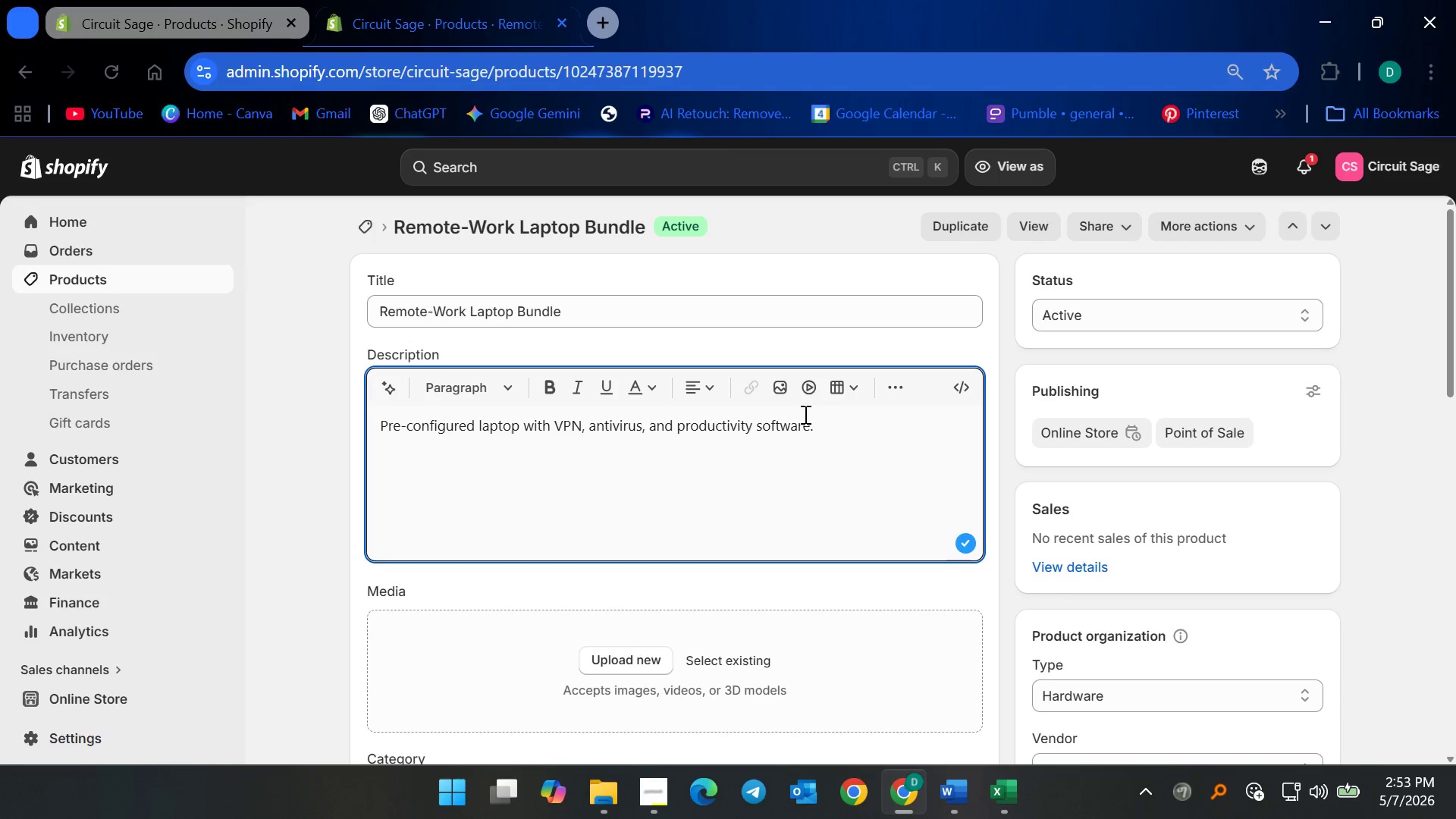 
key(Control+A)
 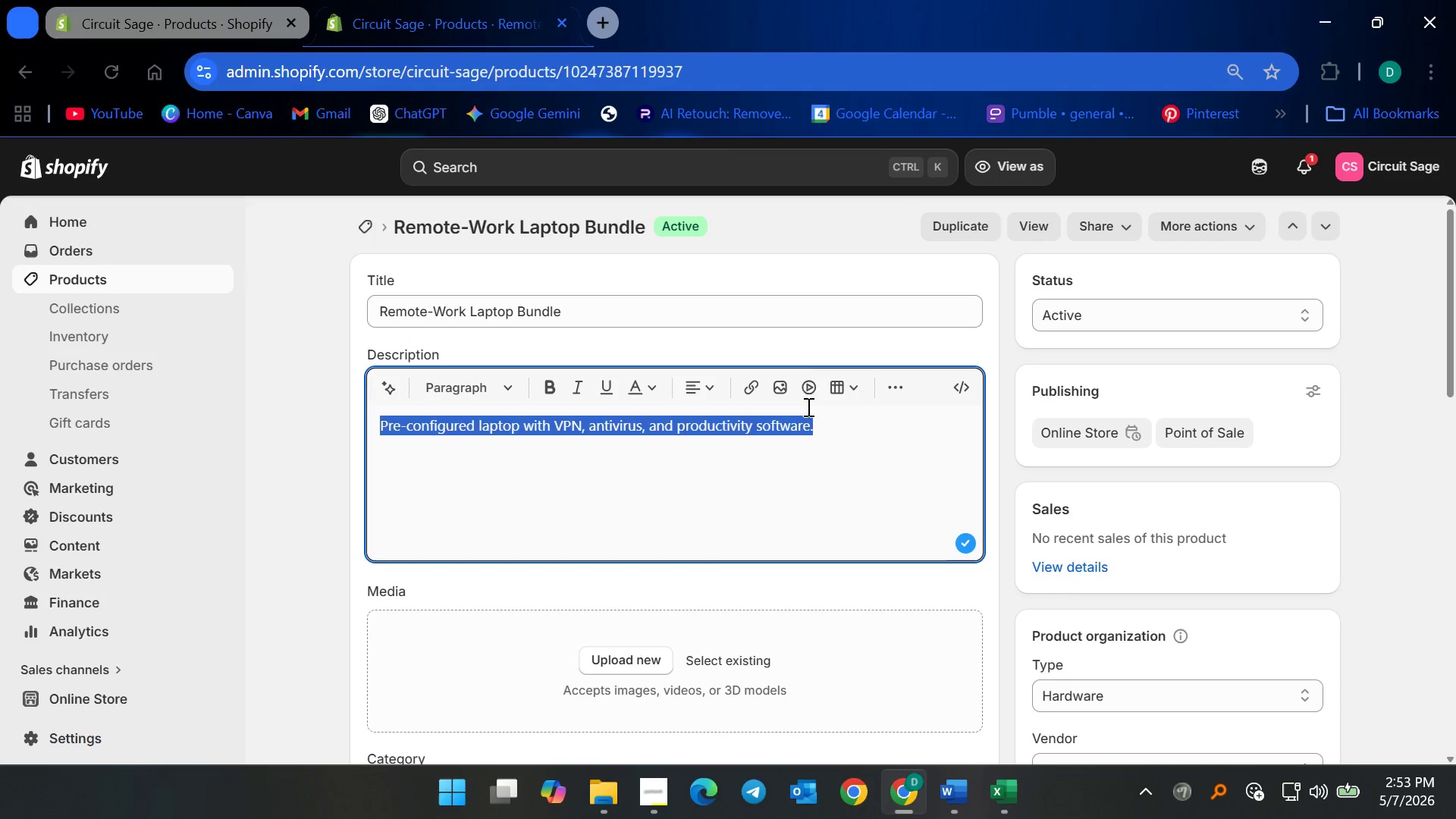 
key(Backspace)
 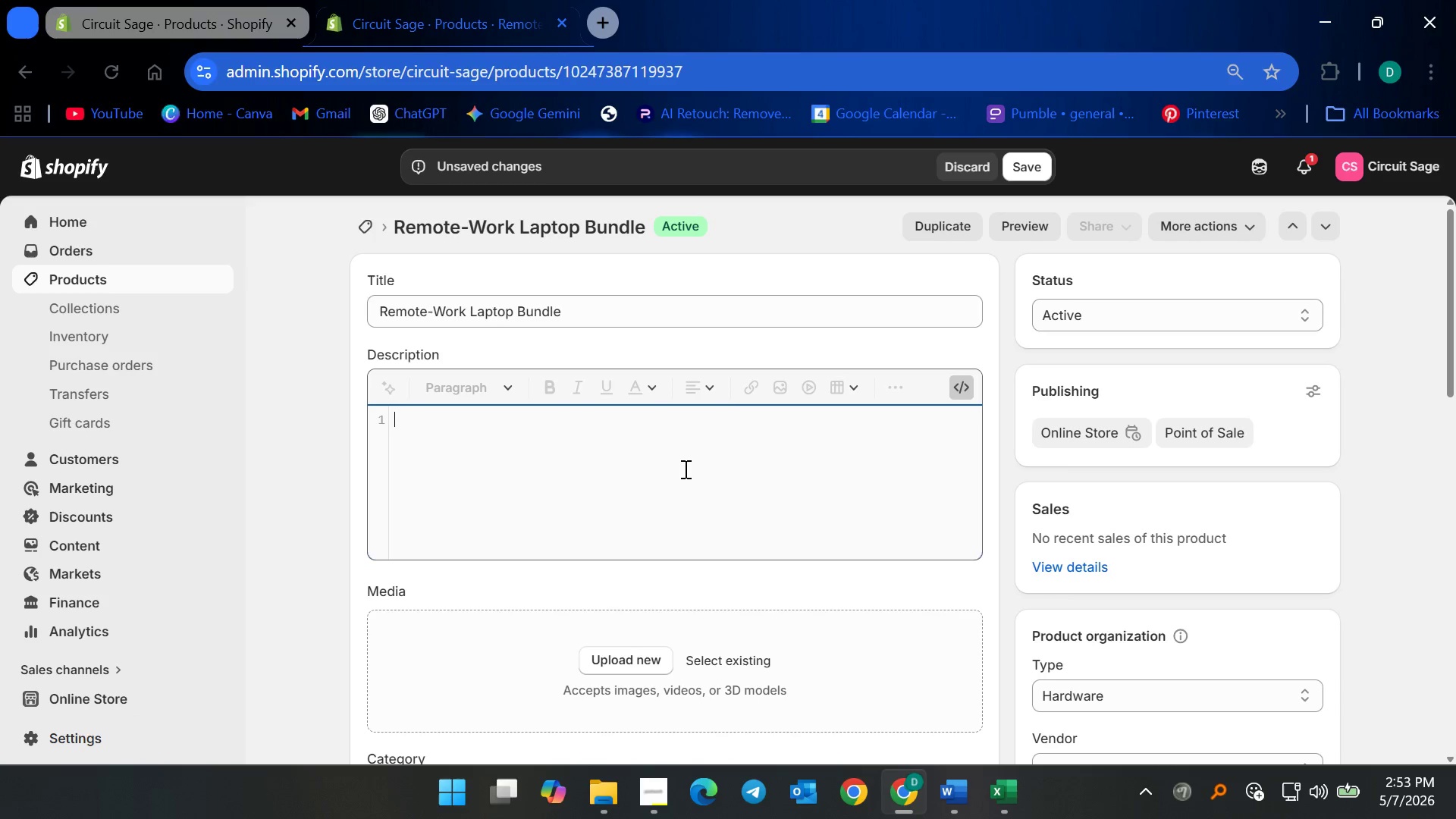 
key(Control+V)
 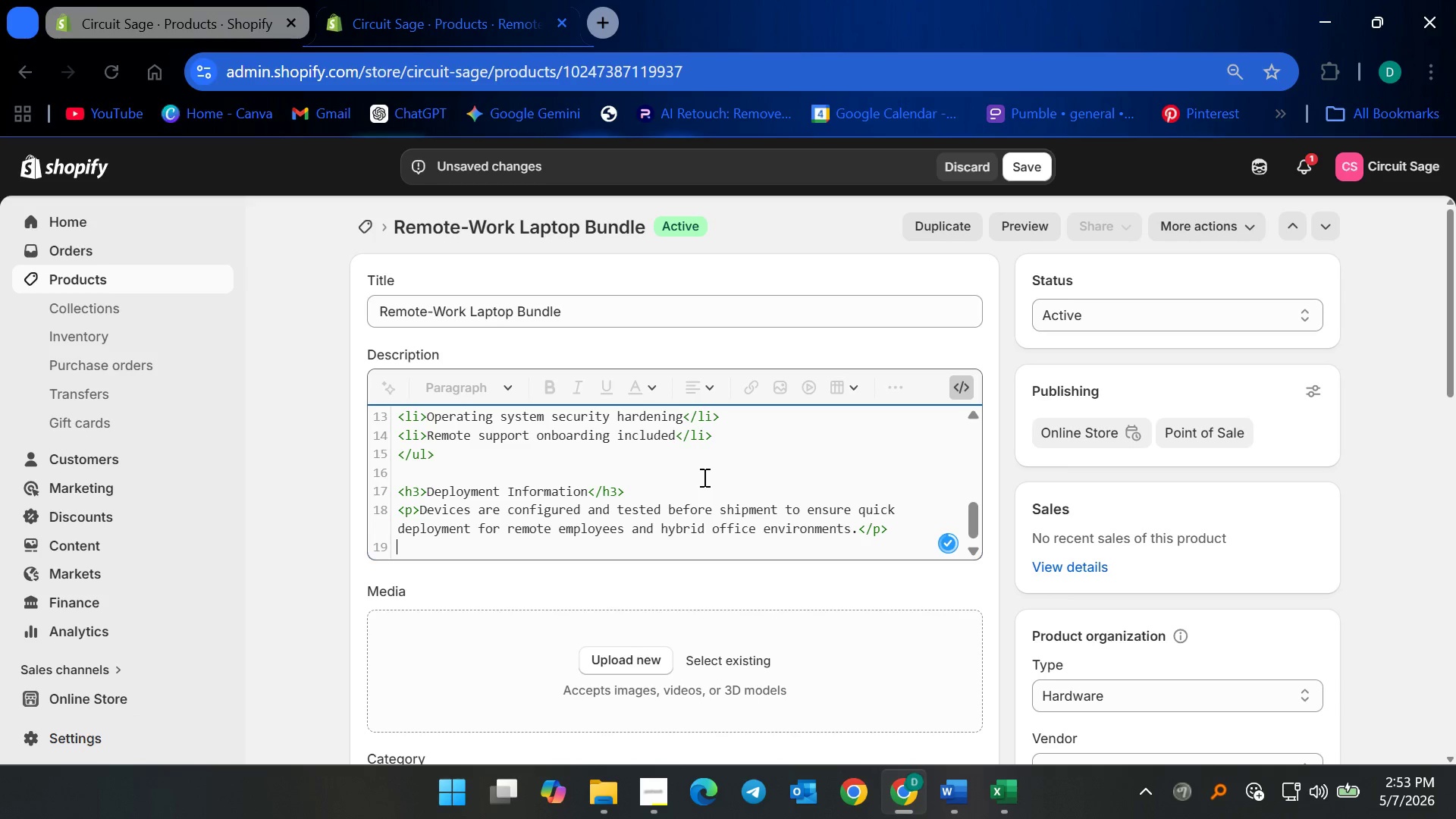 
key(Control+Backspace)
 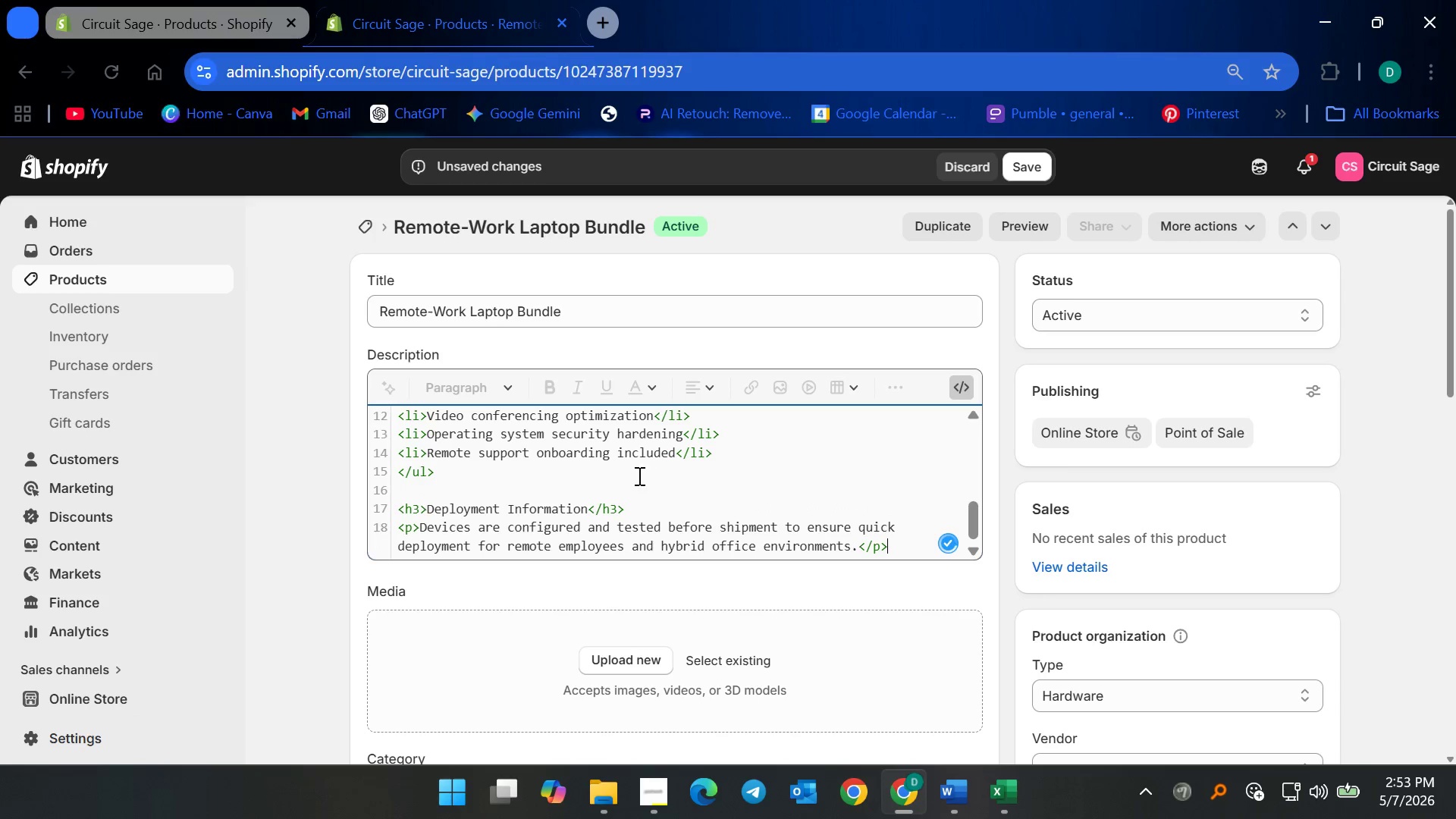 
scroll: coordinate [629, 480], scroll_direction: up, amount: 11.0
 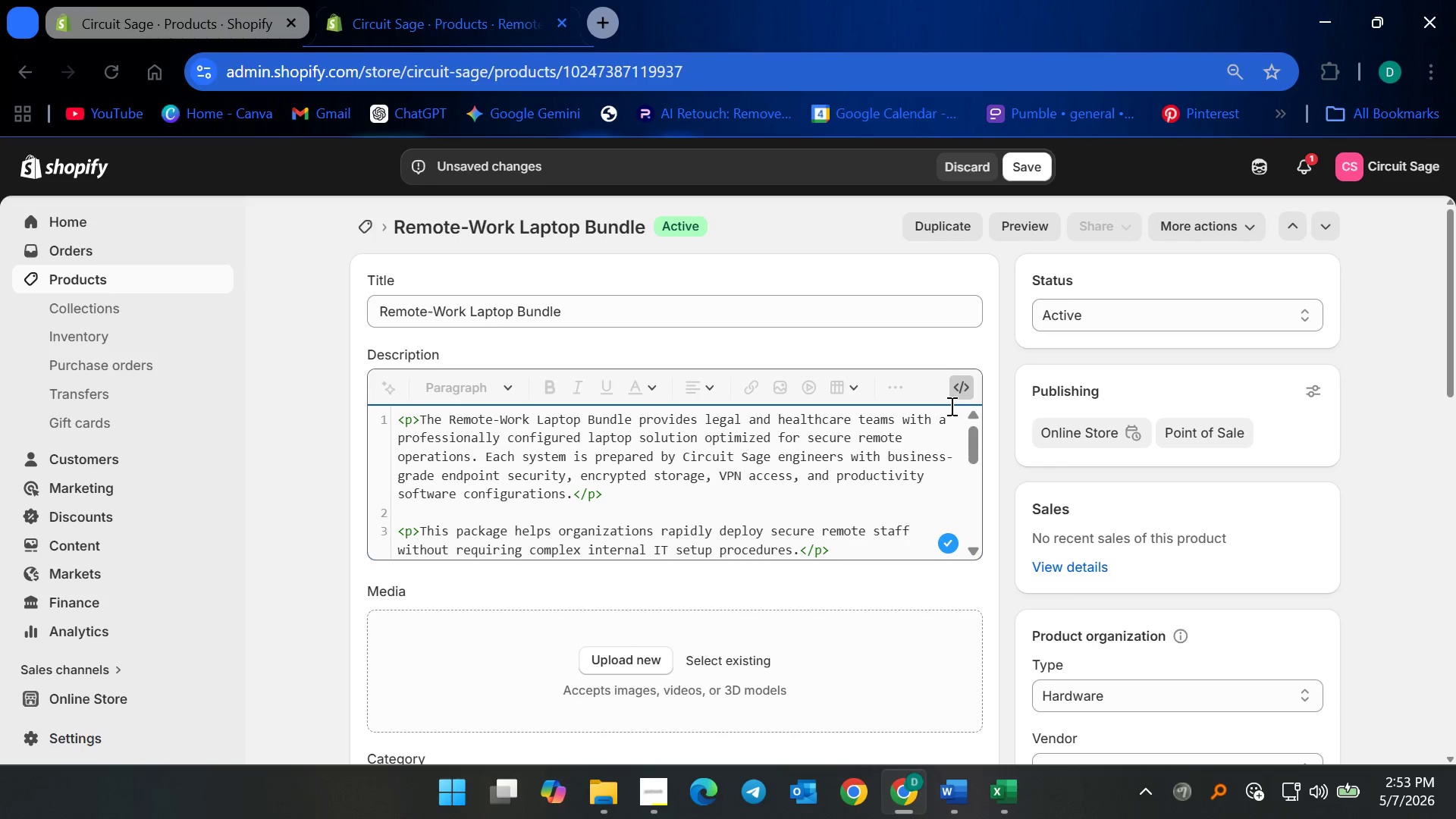 
left_click([959, 384])
 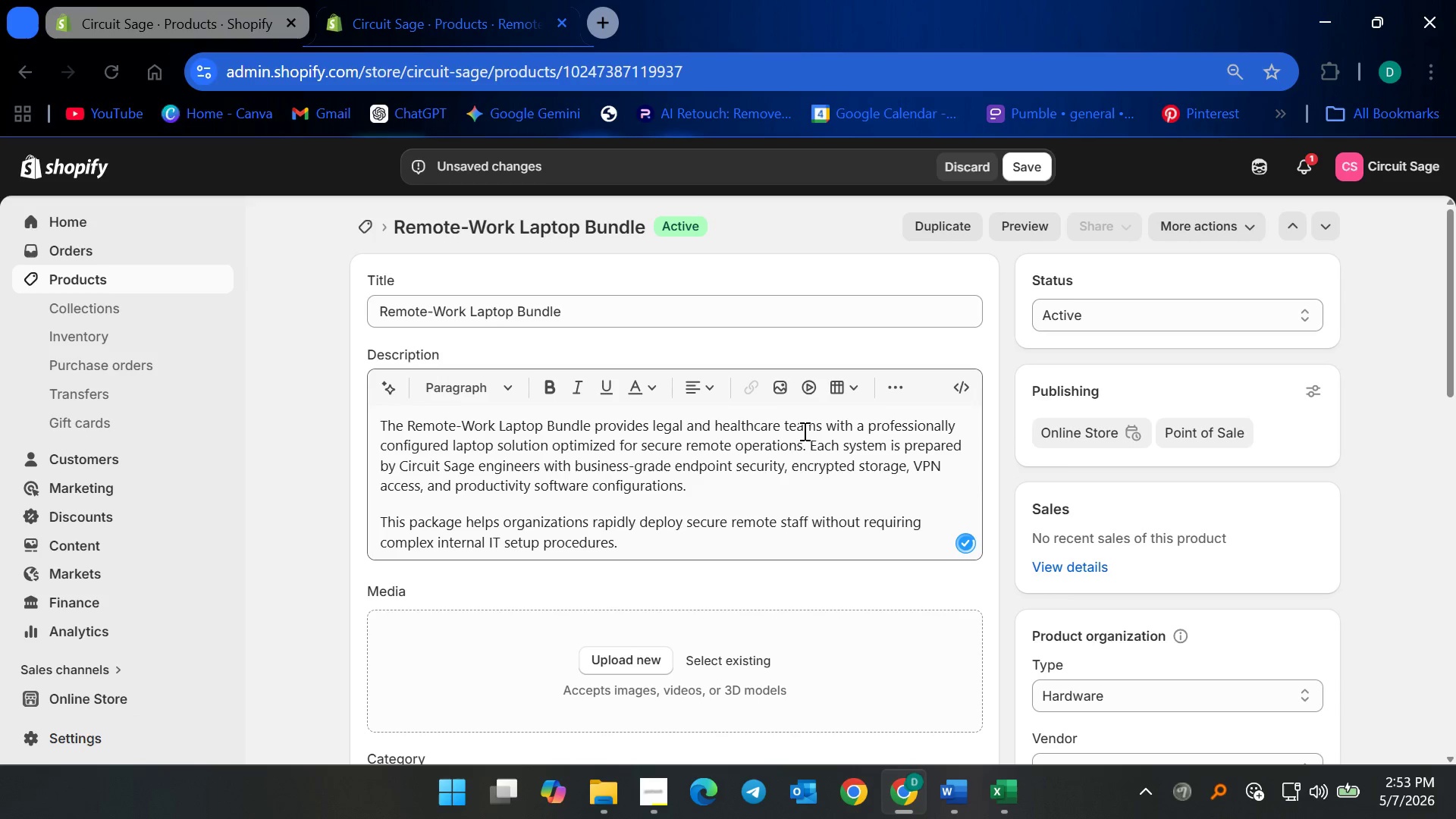 
left_click_drag(start_coordinate=[795, 447], to_coordinate=[795, 452])
 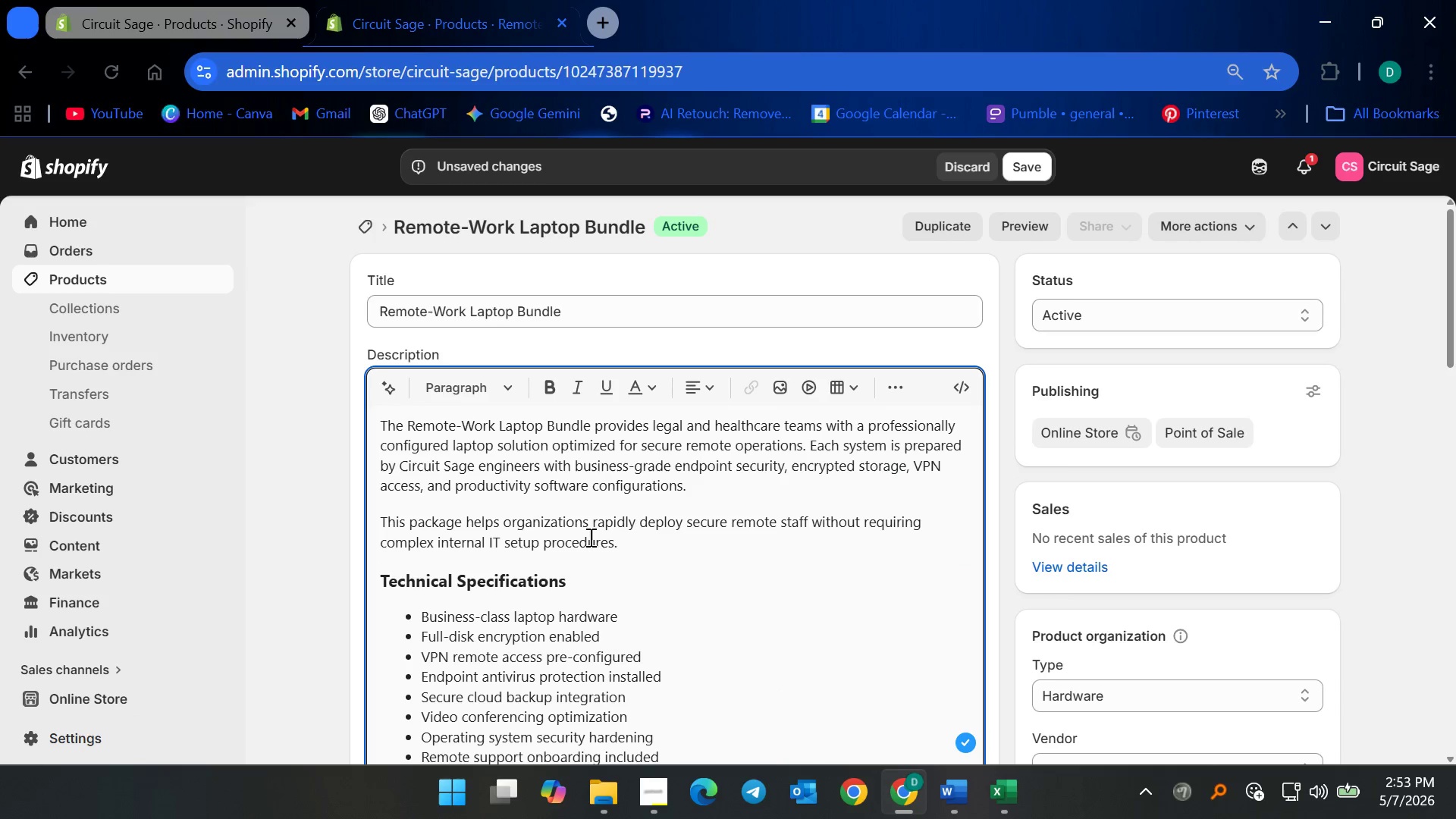 
scroll: coordinate [635, 567], scroll_direction: down, amount: 5.0
 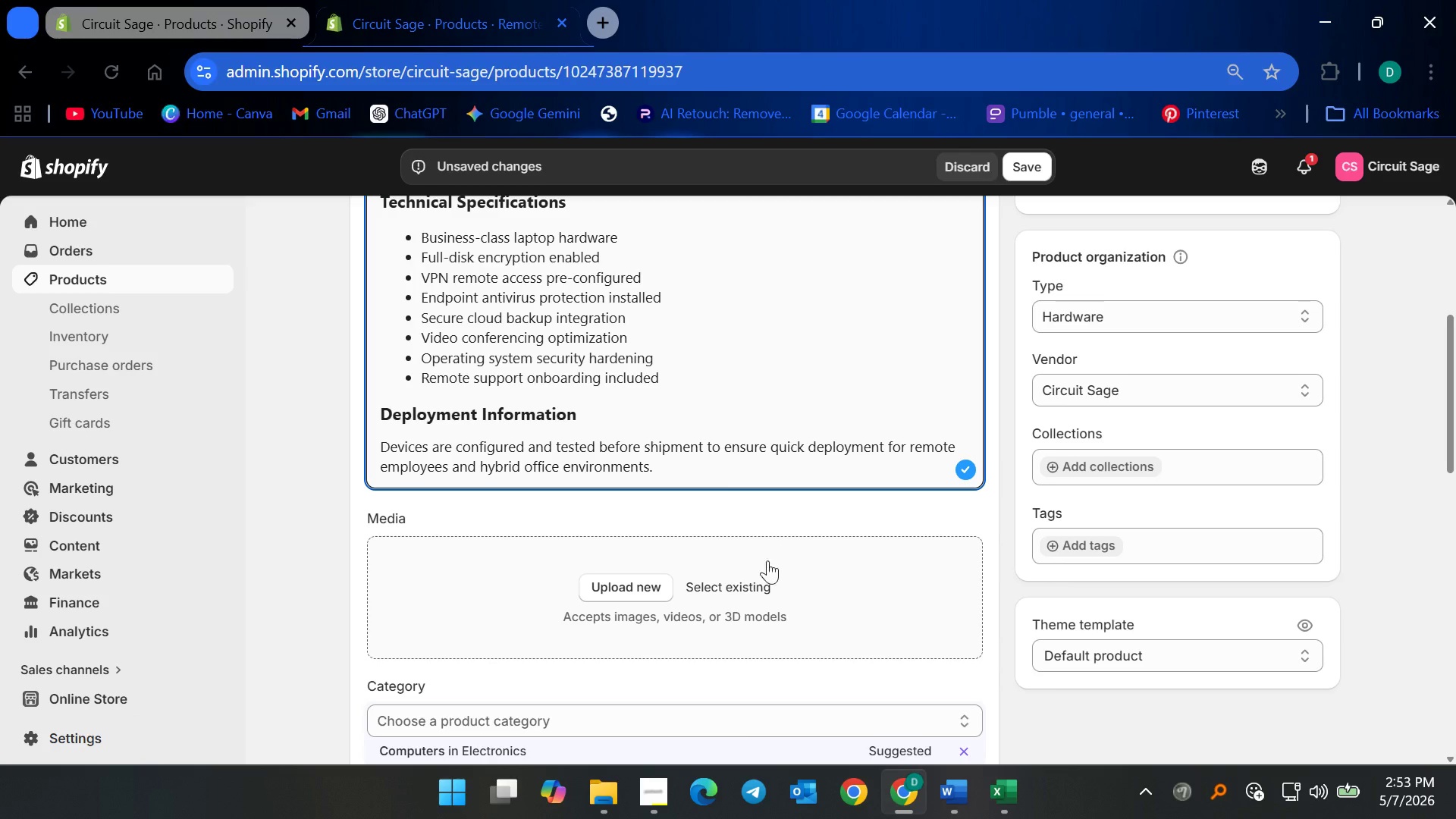 
left_click([749, 591])
 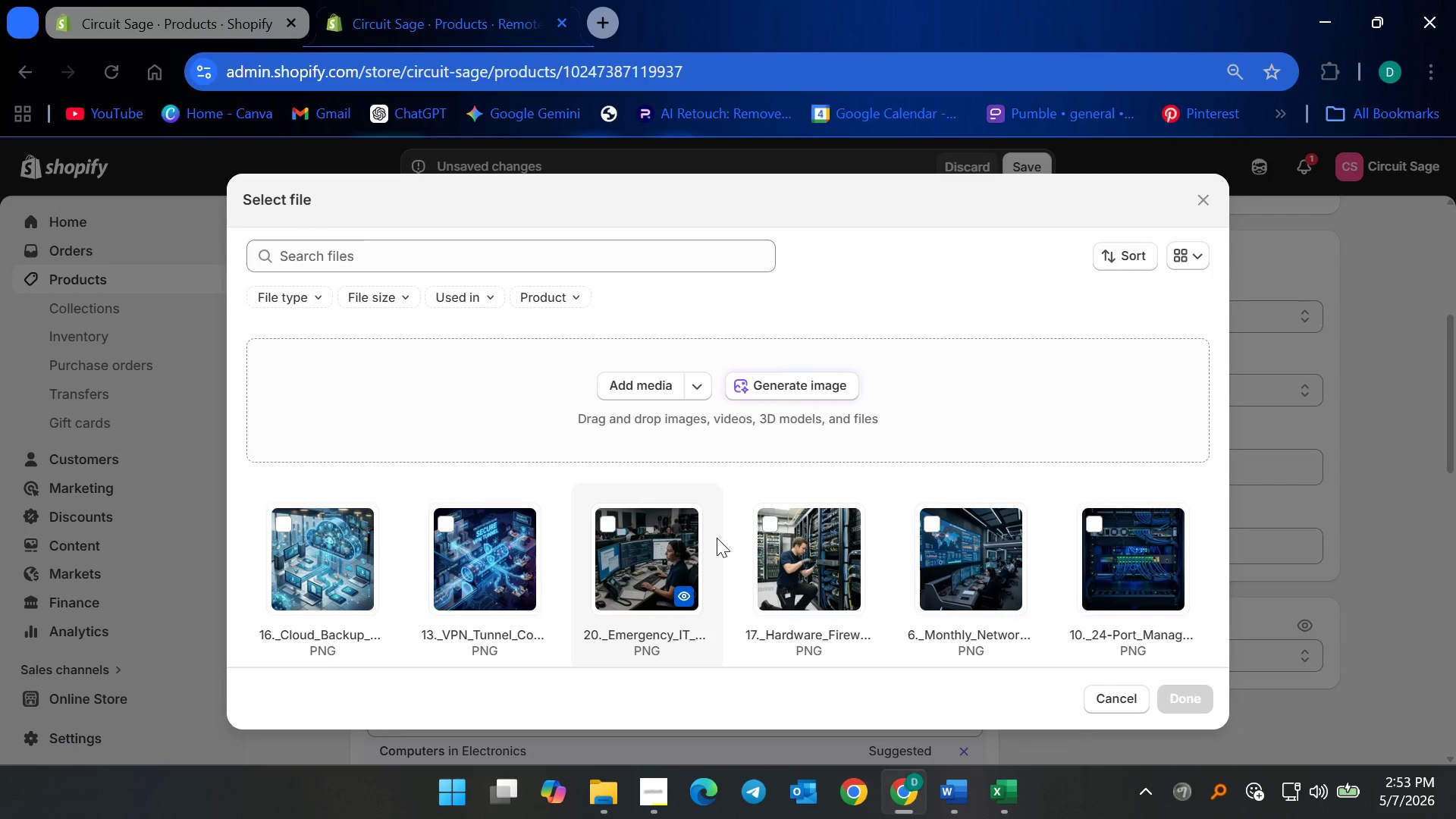 
scroll: coordinate [714, 537], scroll_direction: down, amount: 2.0
 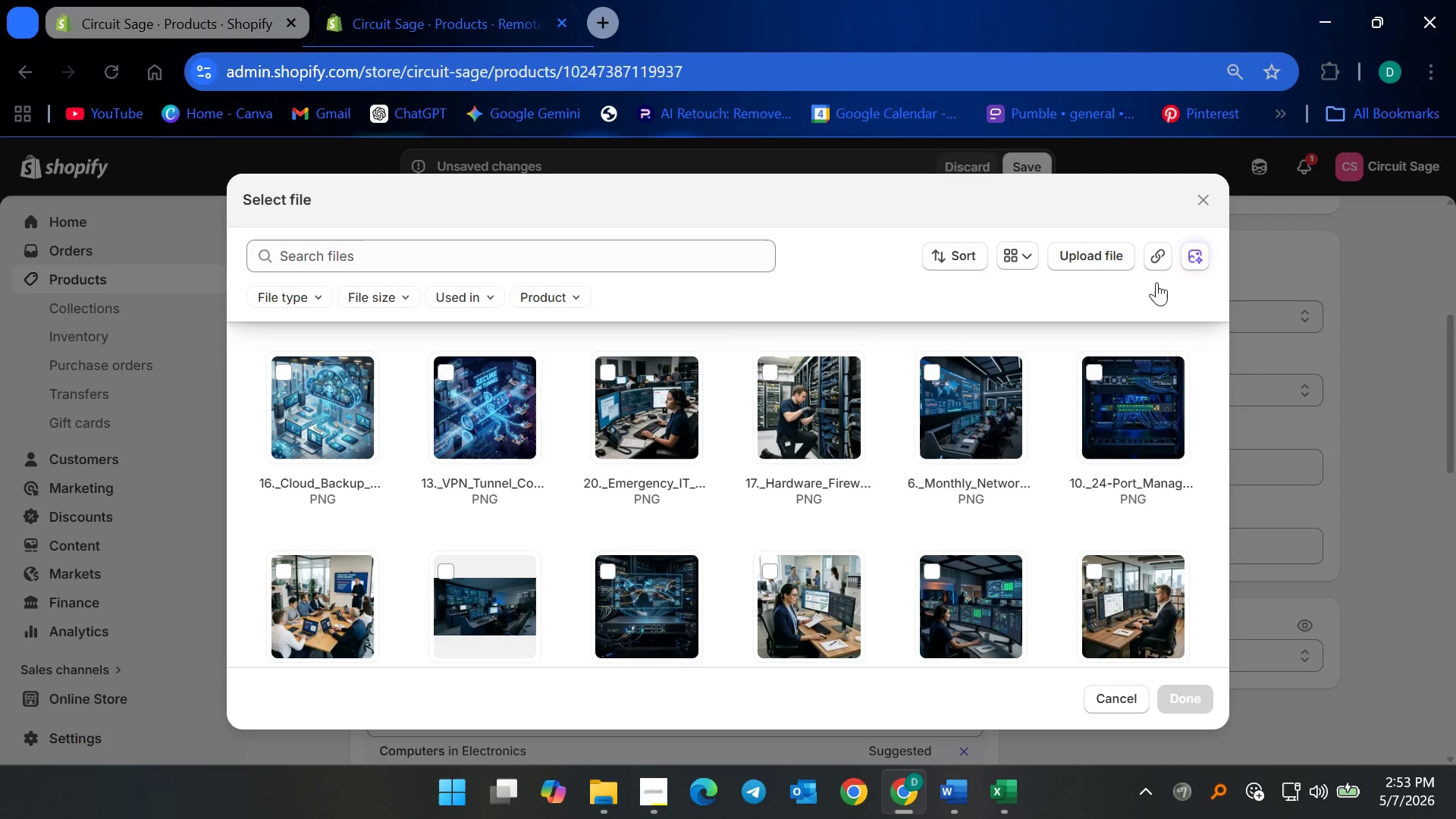 
scroll: coordinate [1092, 355], scroll_direction: up, amount: 2.0
 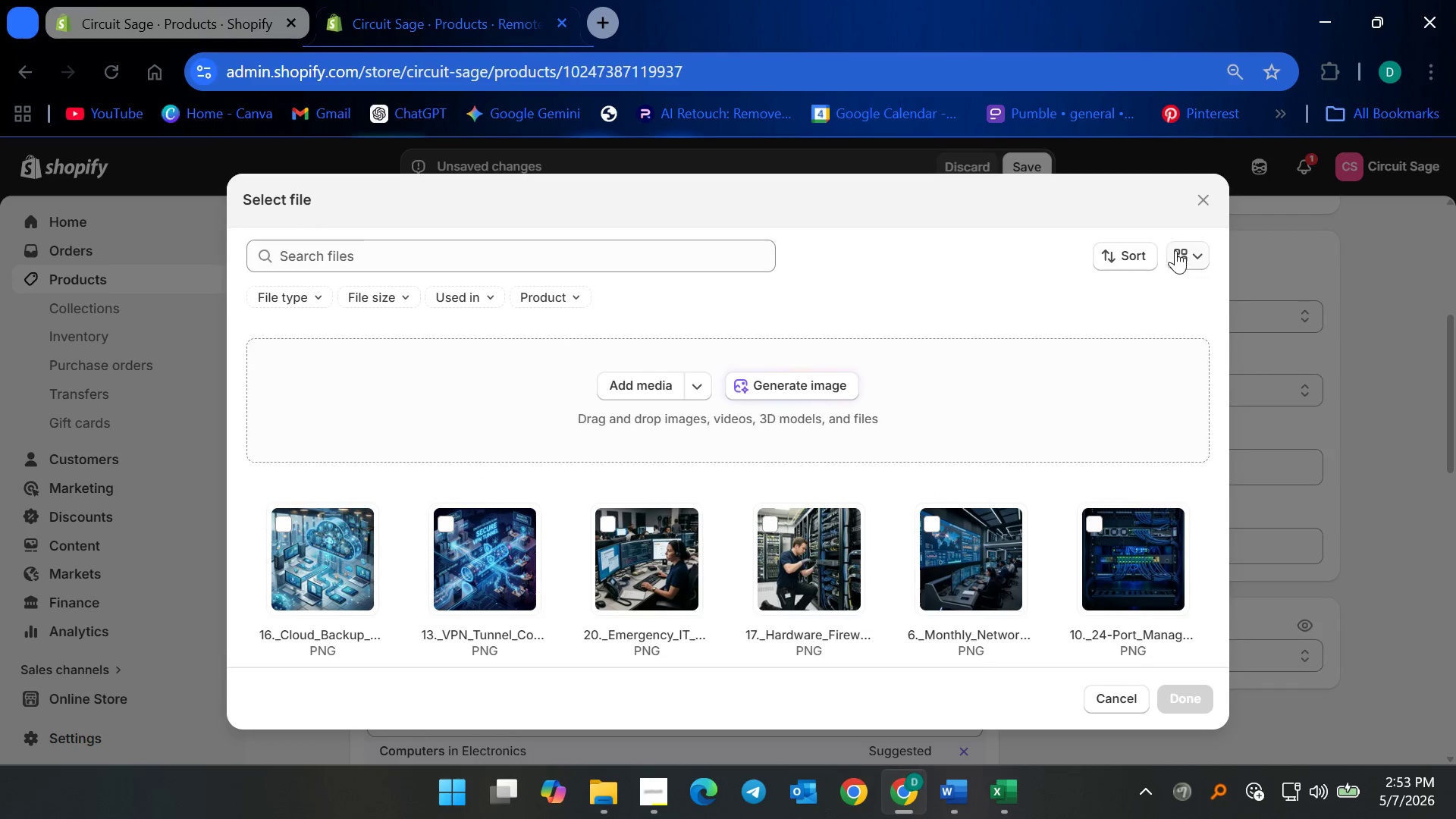 
left_click([1138, 253])
 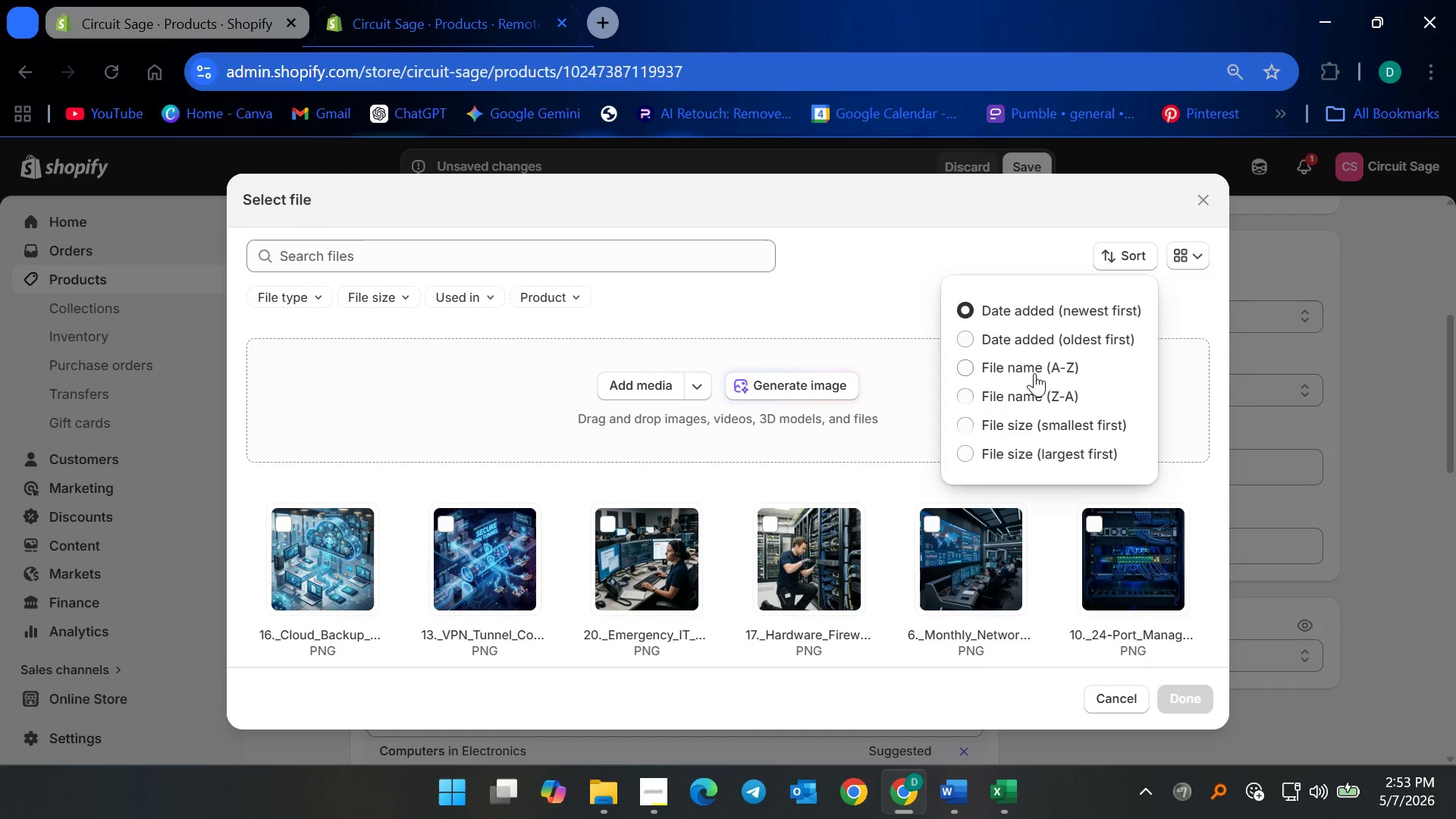 
left_click([1034, 366])
 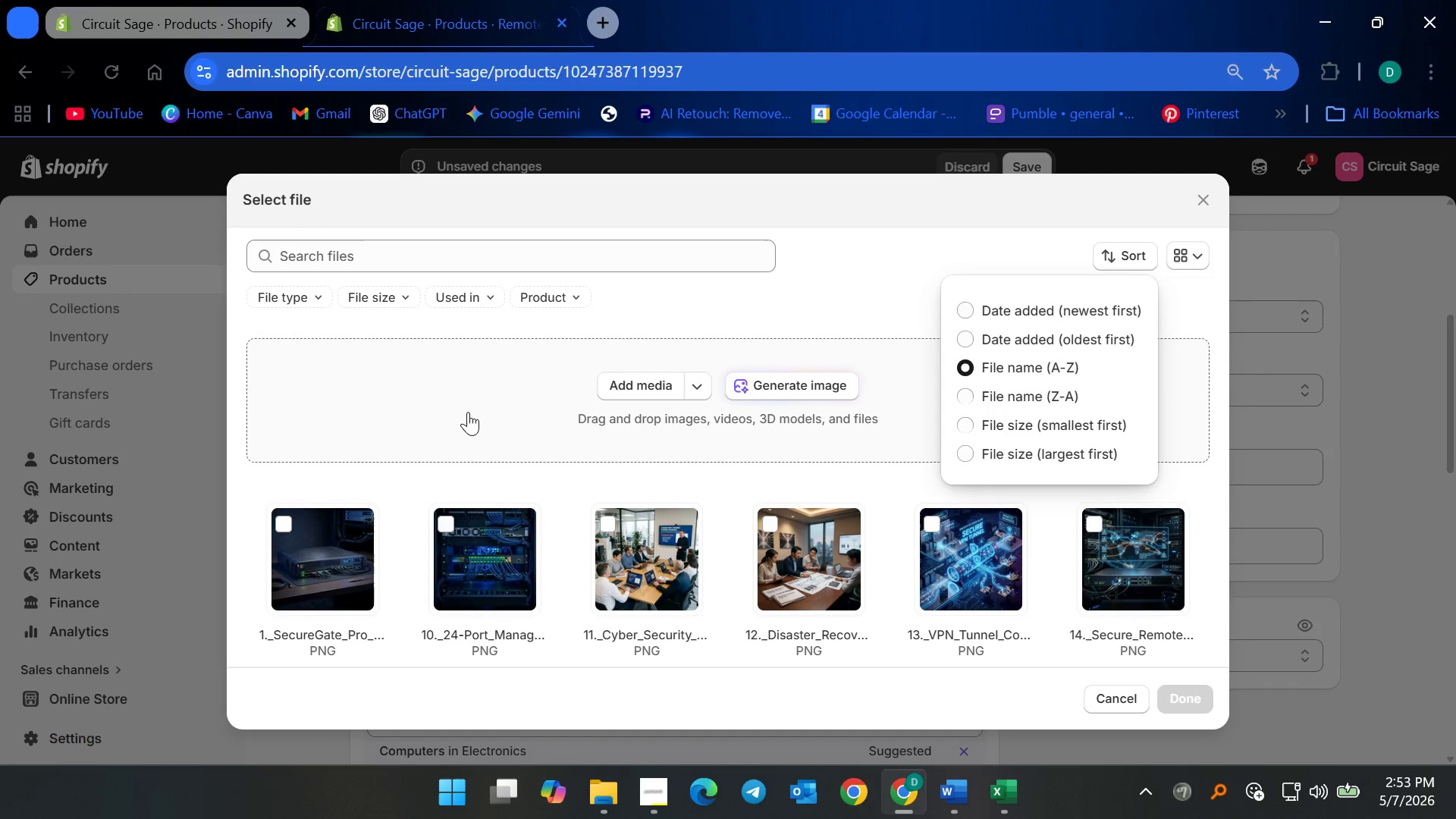 
left_click([686, 287])
 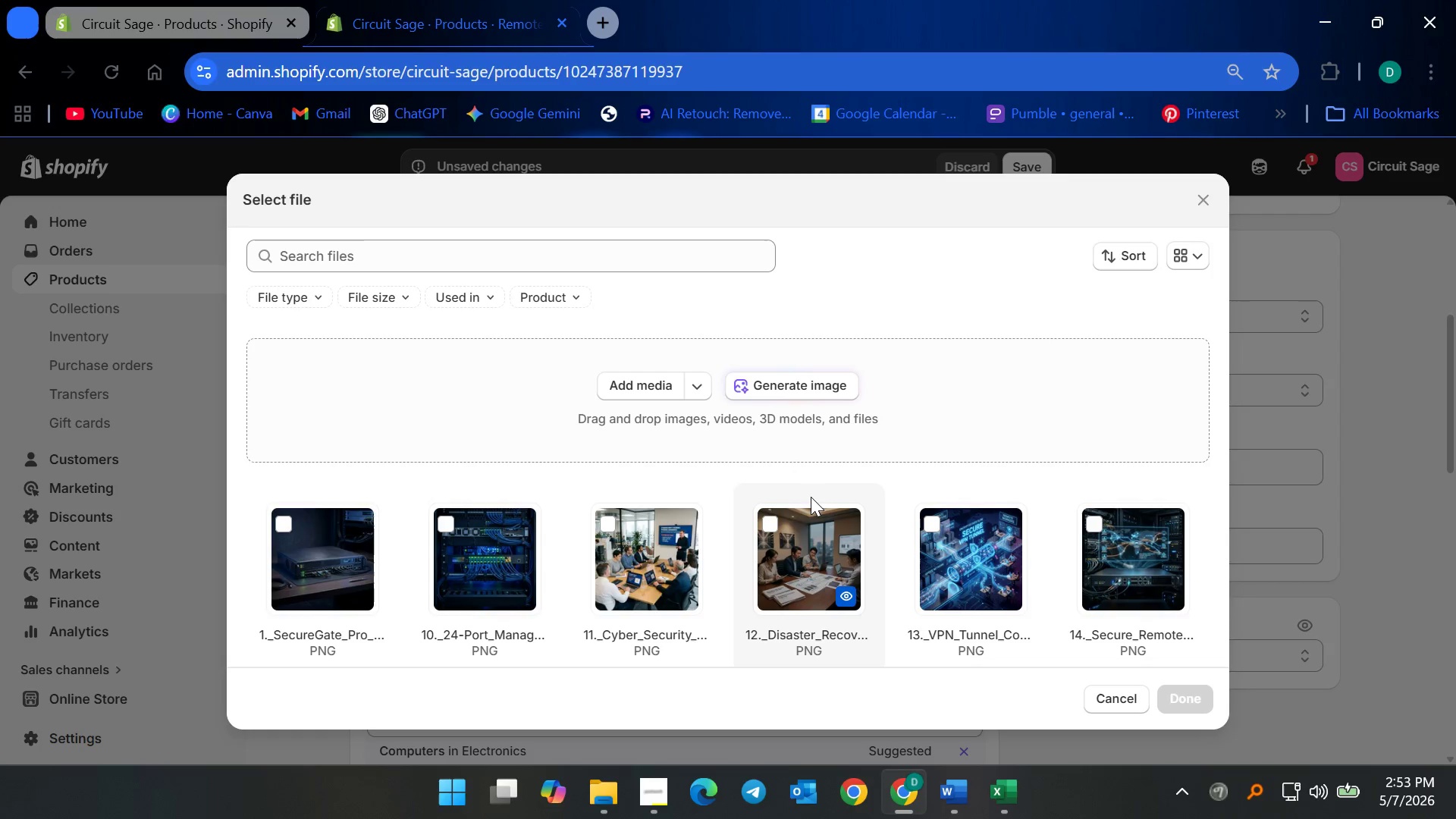 
scroll: coordinate [756, 551], scroll_direction: down, amount: 7.0
 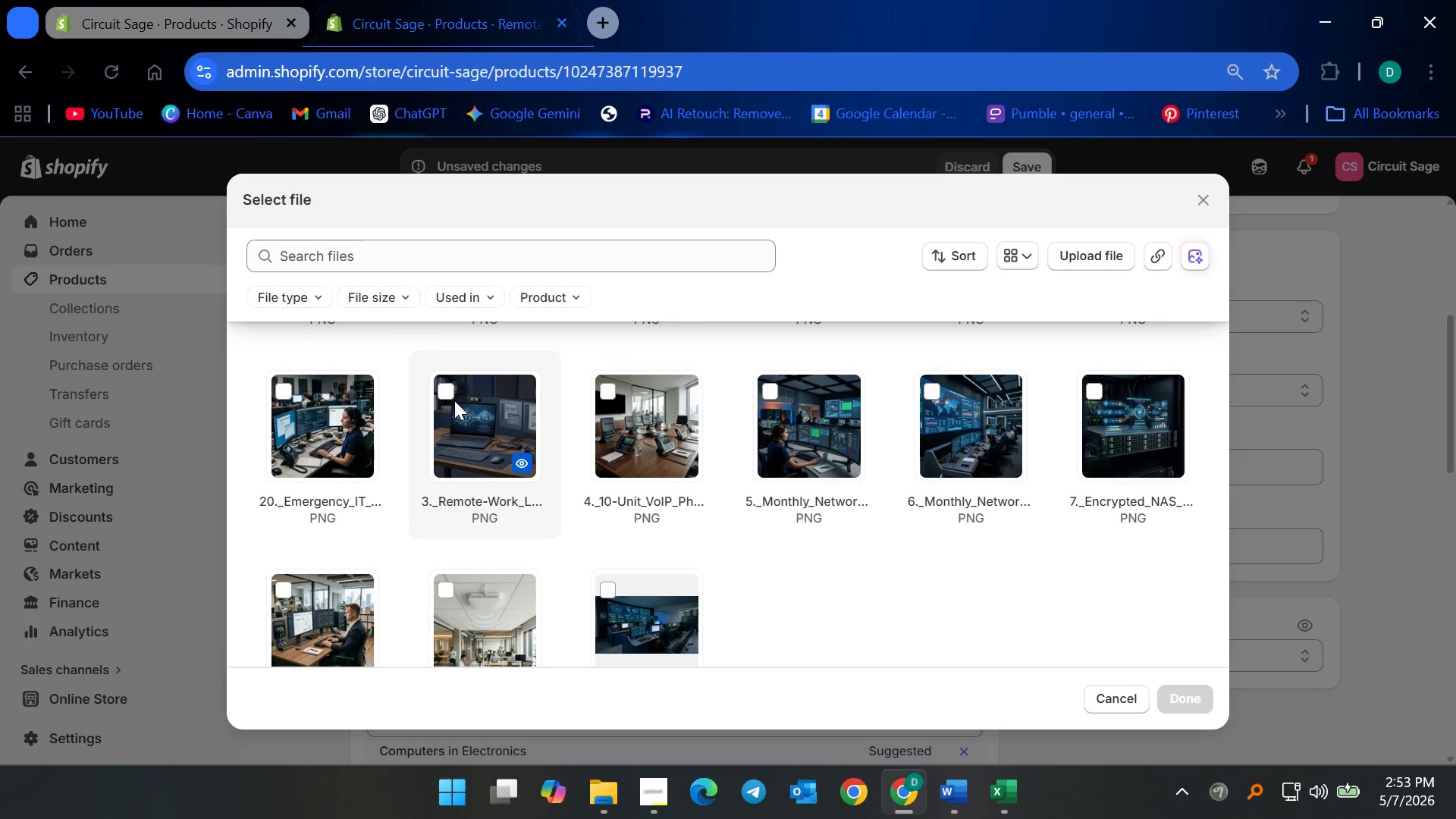 
left_click([454, 400])
 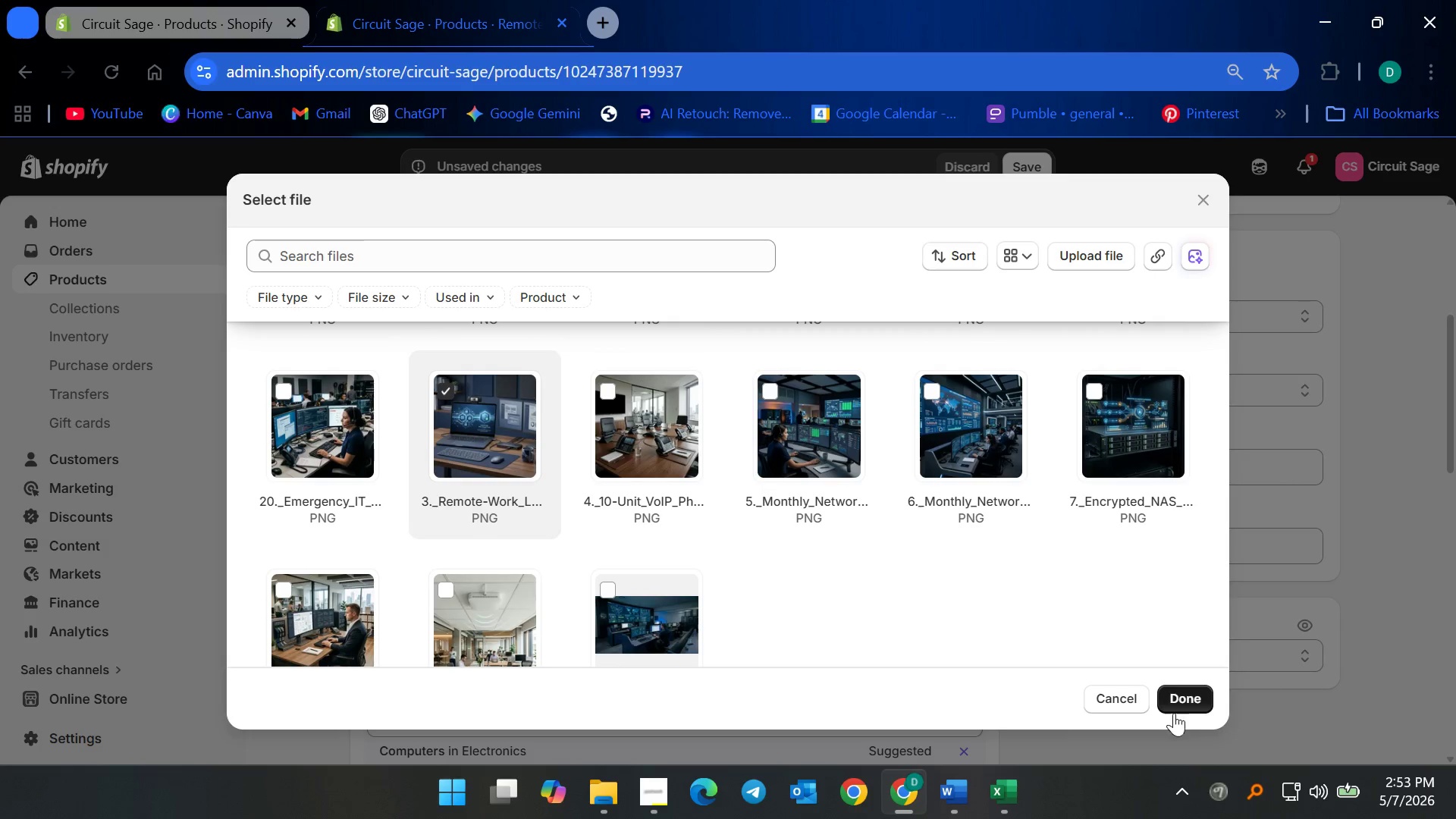 
left_click([1180, 700])
 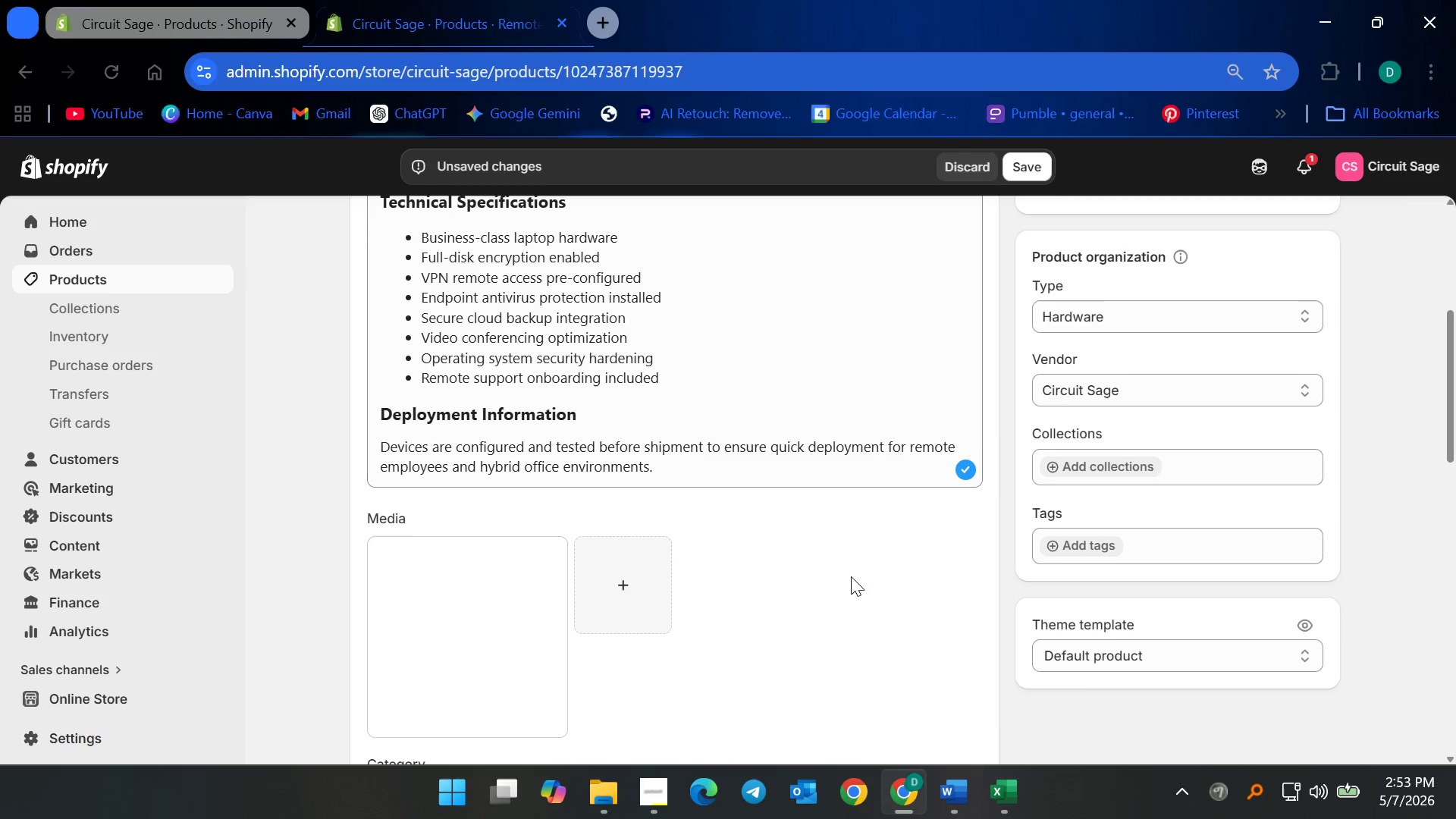 
scroll: coordinate [795, 575], scroll_direction: down, amount: 4.0
 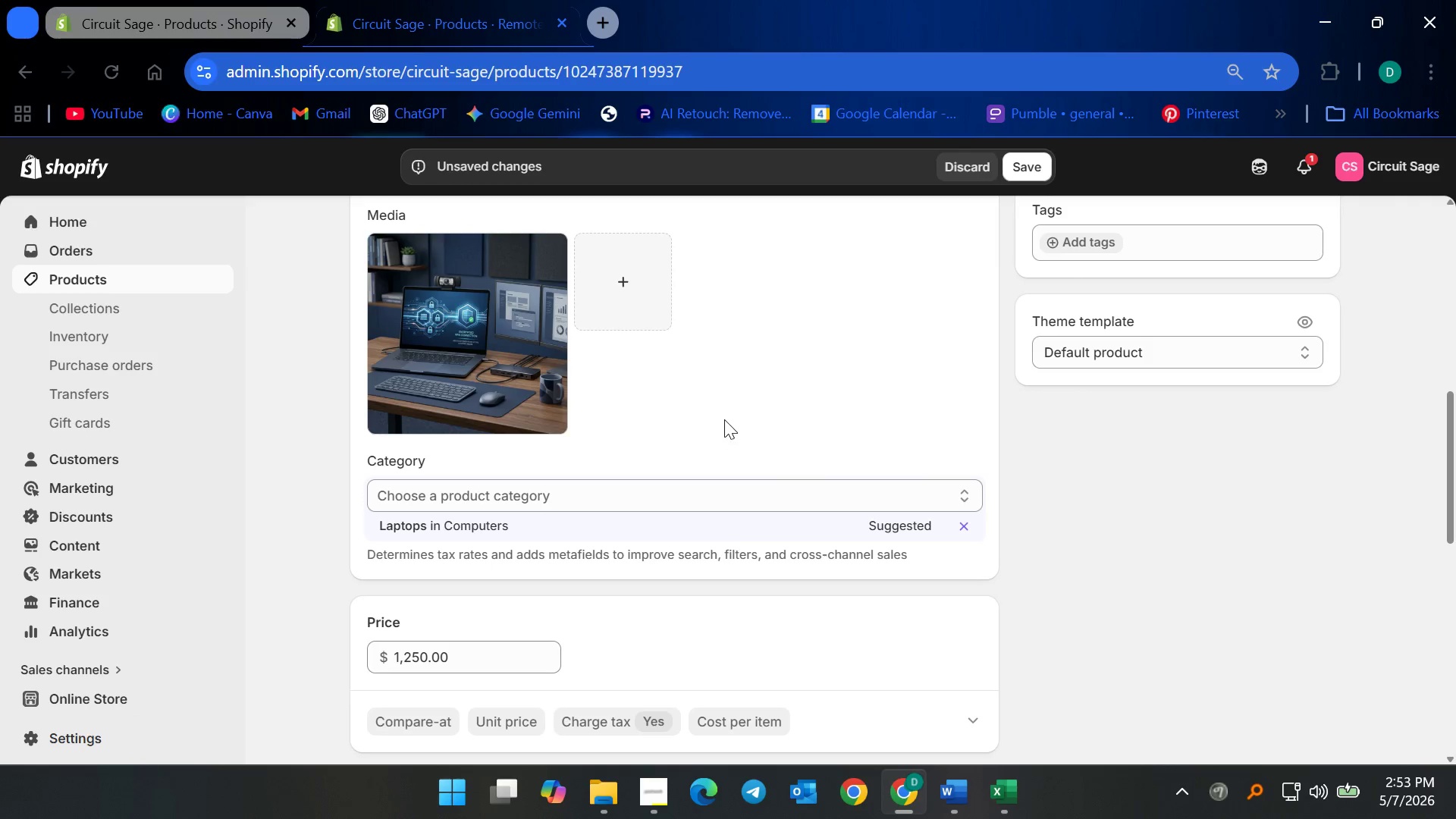 
scroll: coordinate [730, 439], scroll_direction: up, amount: 11.0
 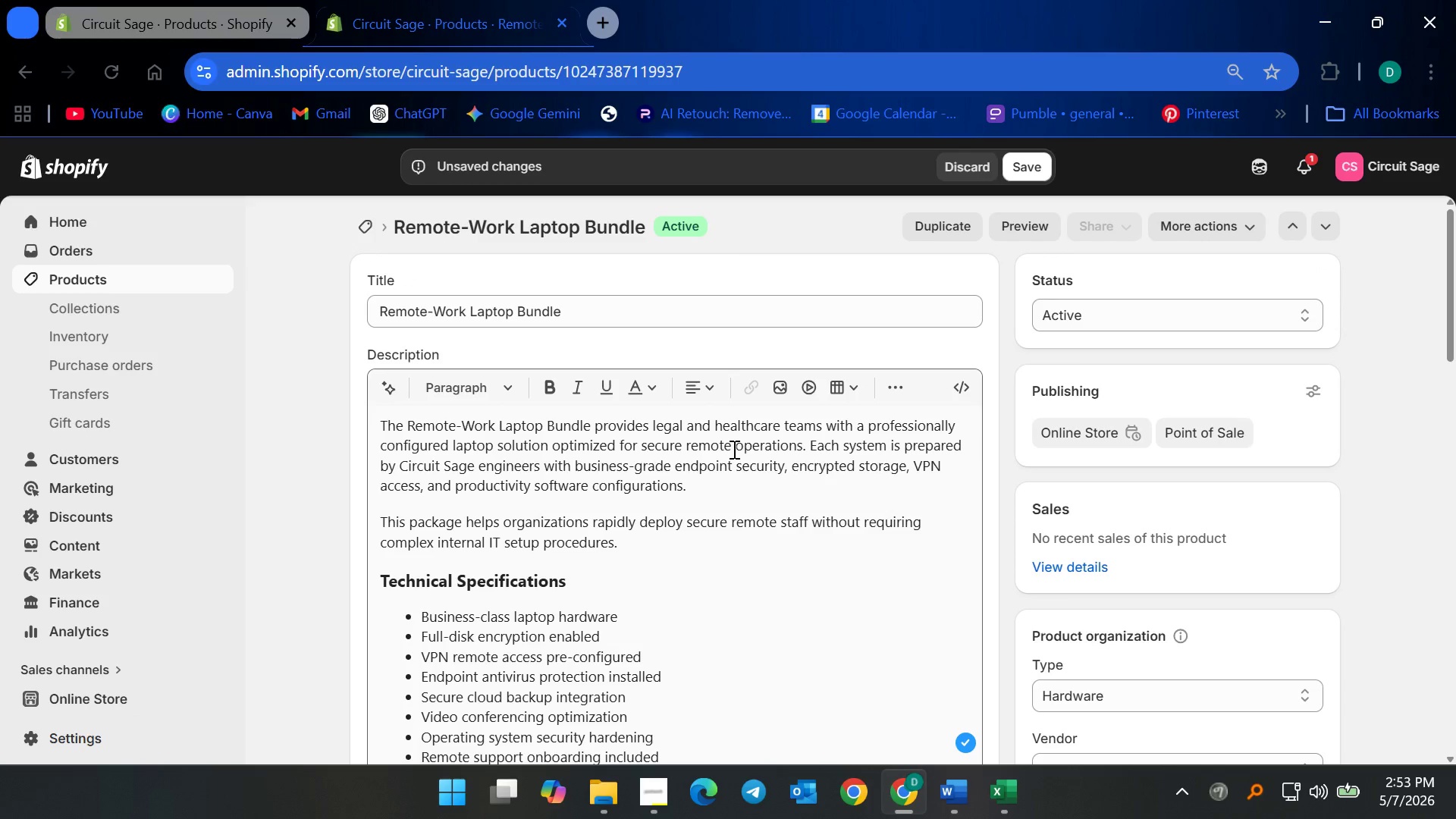 
scroll: coordinate [698, 479], scroll_direction: down, amount: 8.0
 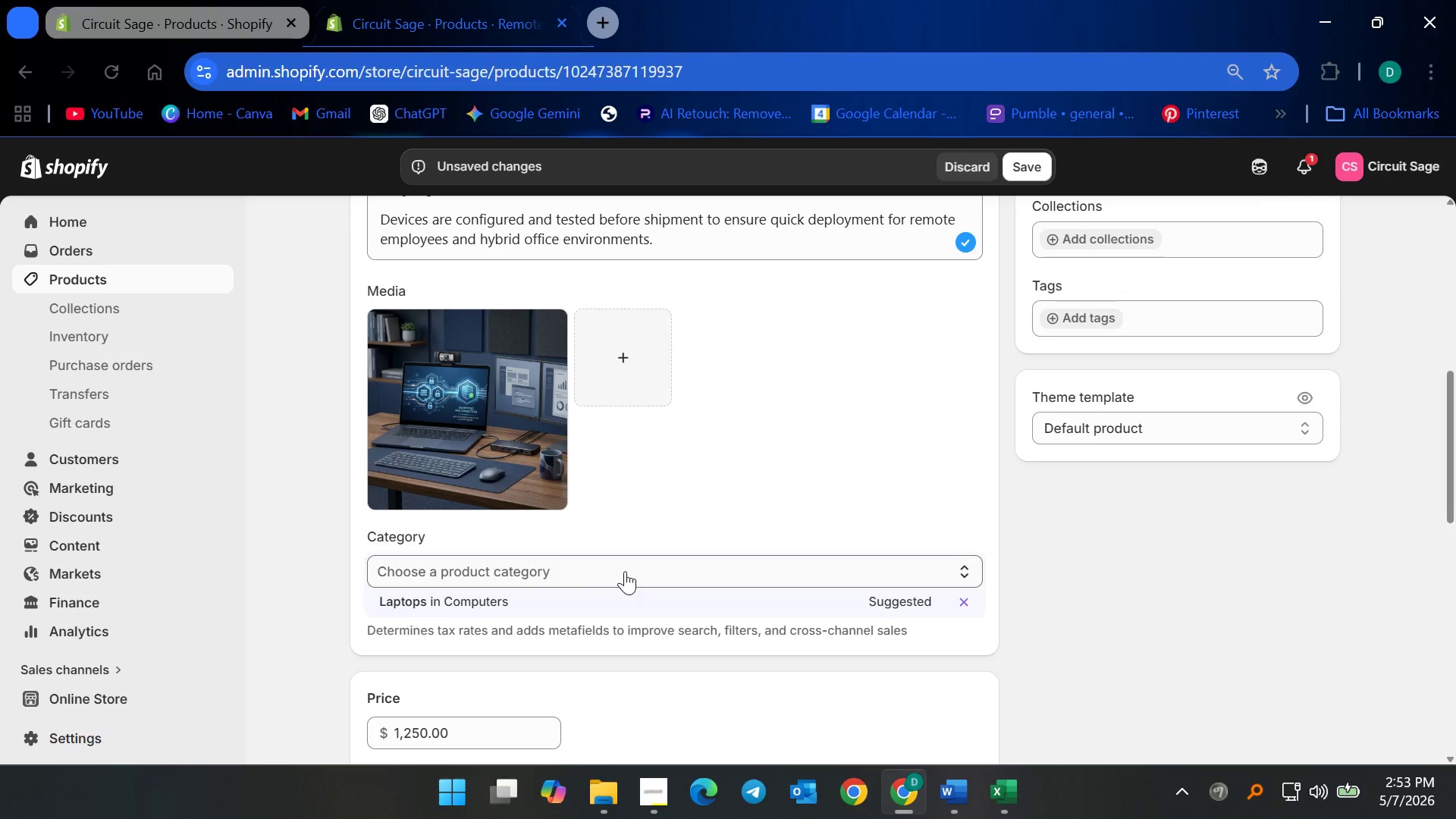 
wait(9.34)
 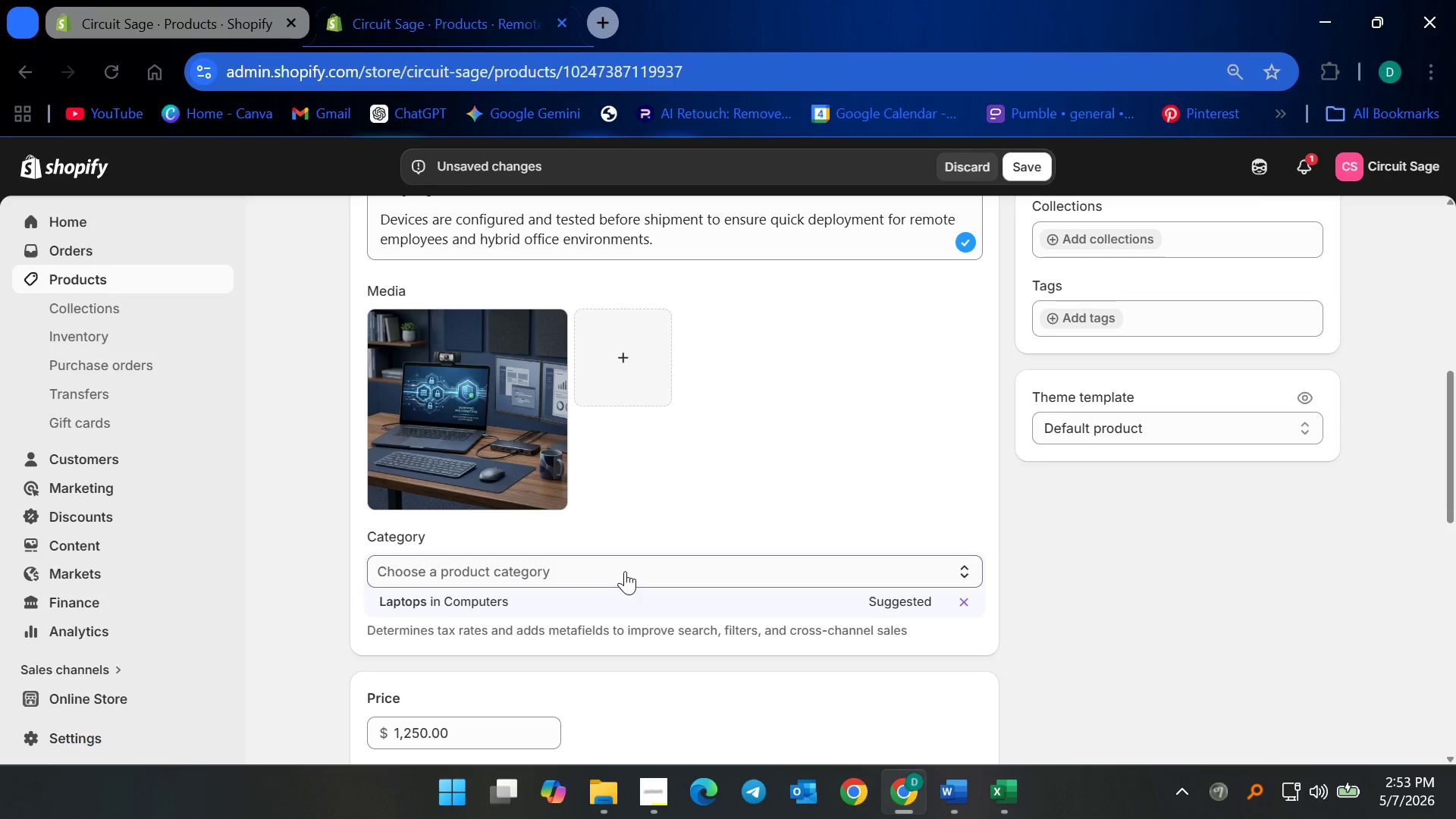 
left_click([1021, 170])
 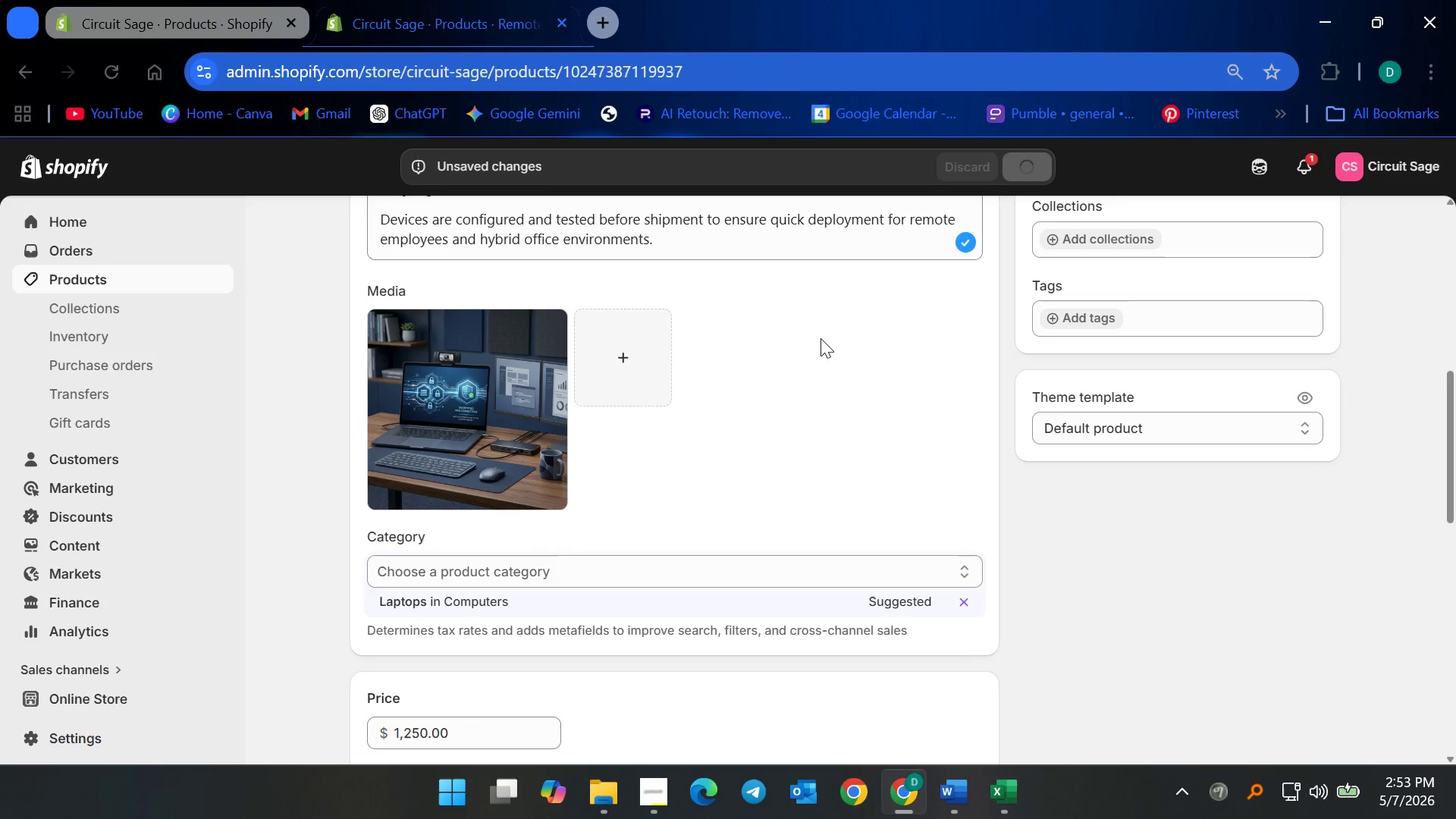 
scroll: coordinate [566, 468], scroll_direction: up, amount: 8.0
 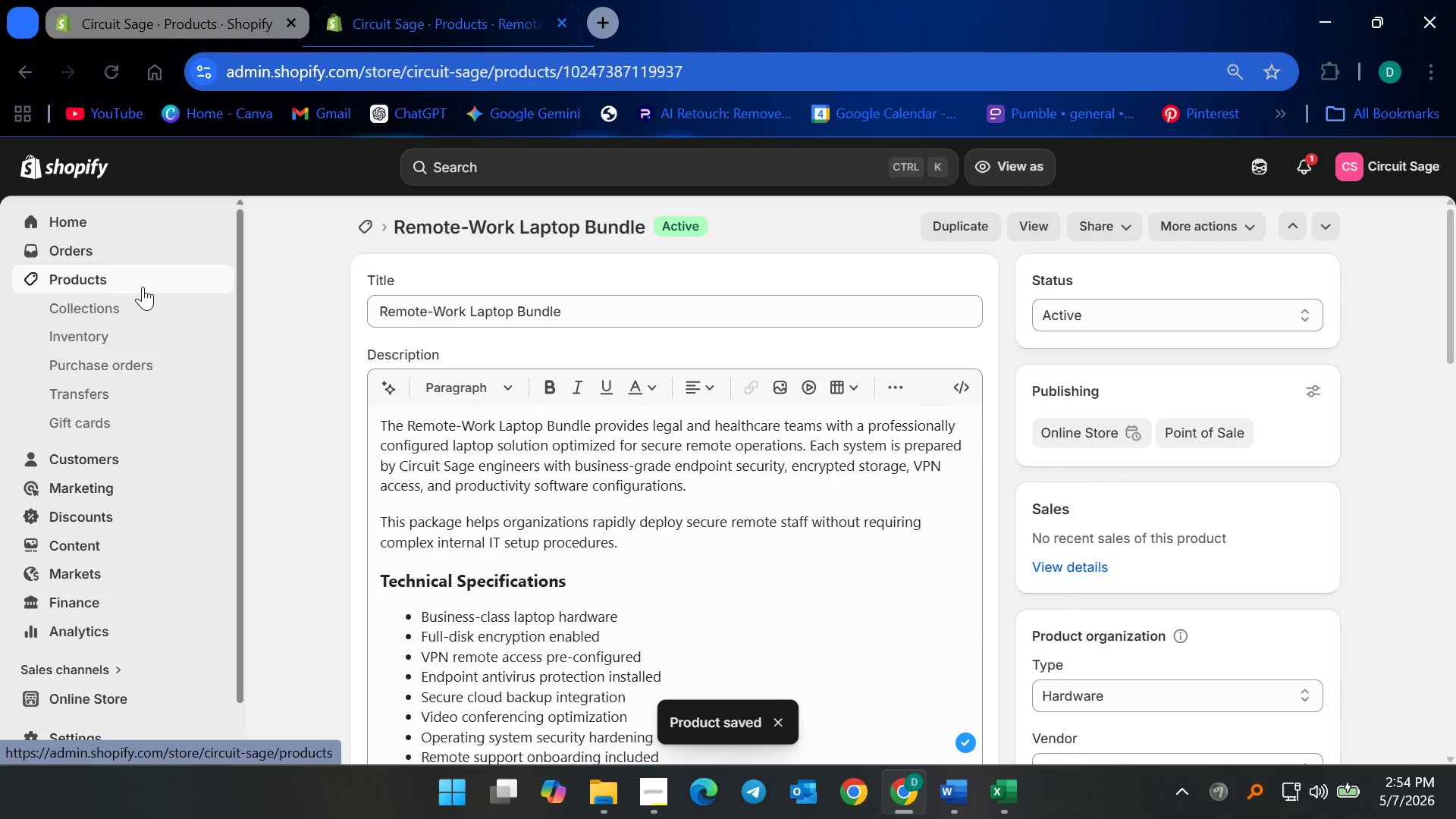 
left_click([143, 287])
 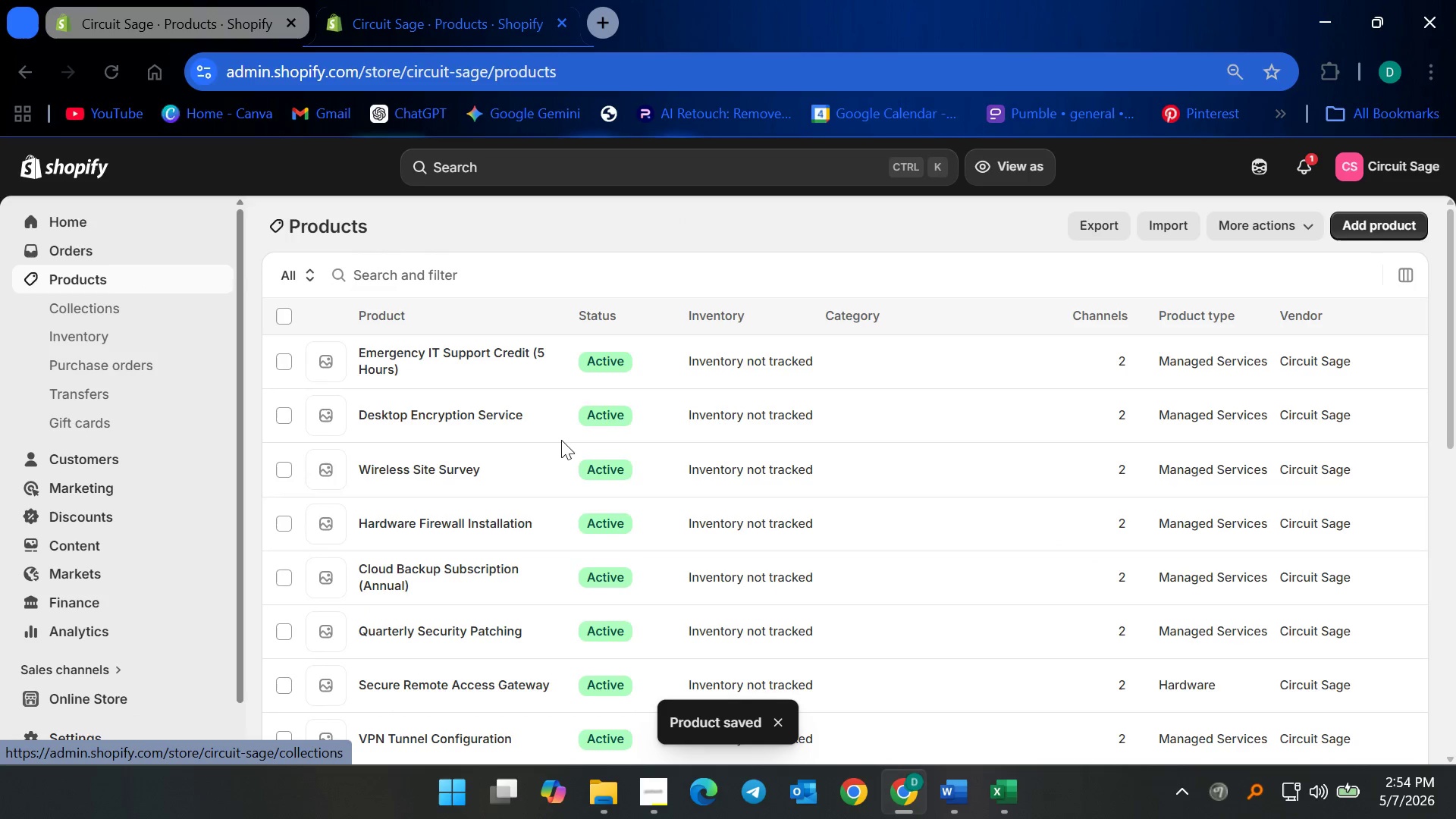 
scroll: coordinate [450, 583], scroll_direction: down, amount: 10.0
 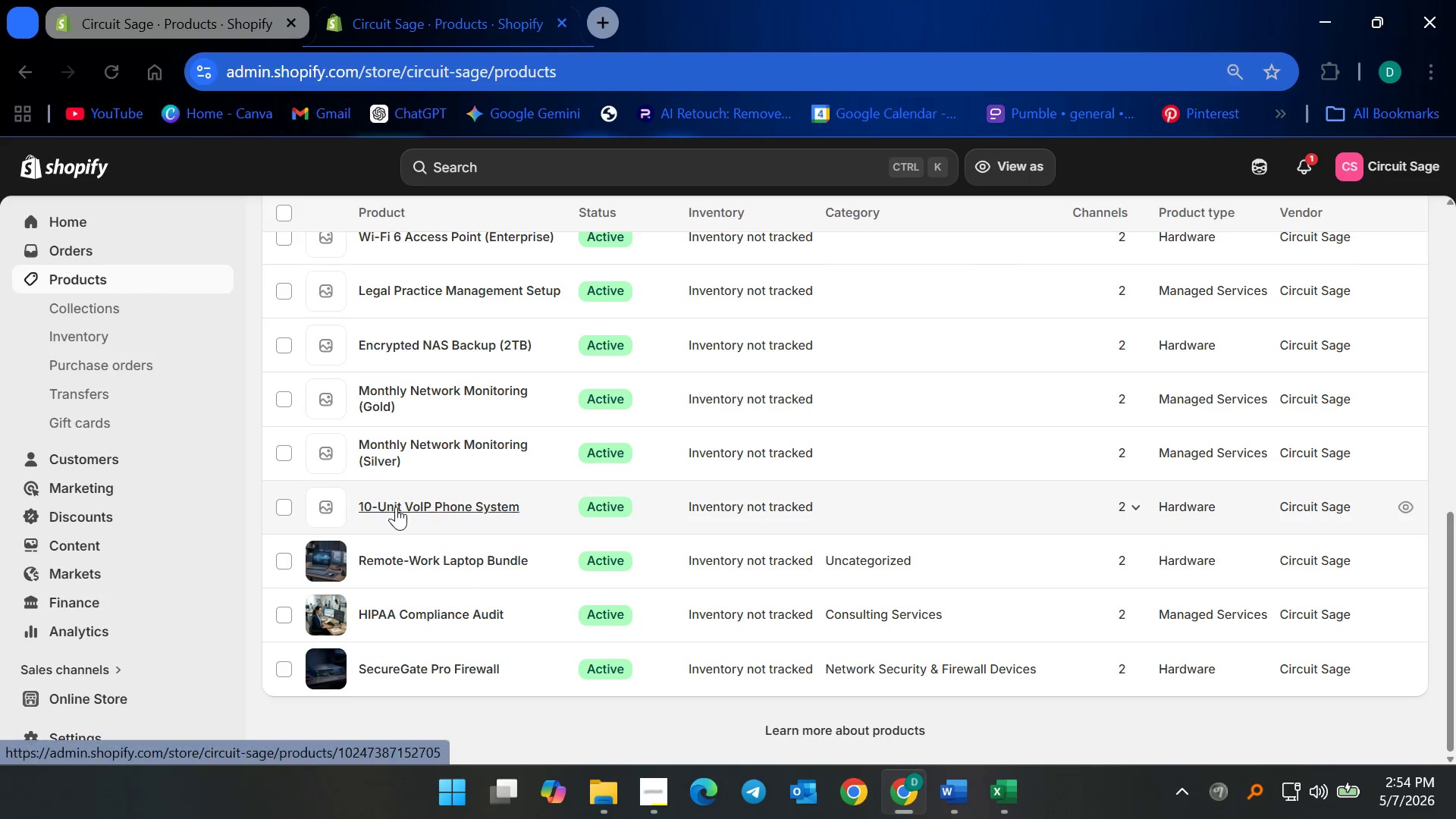 
left_click([396, 507])
 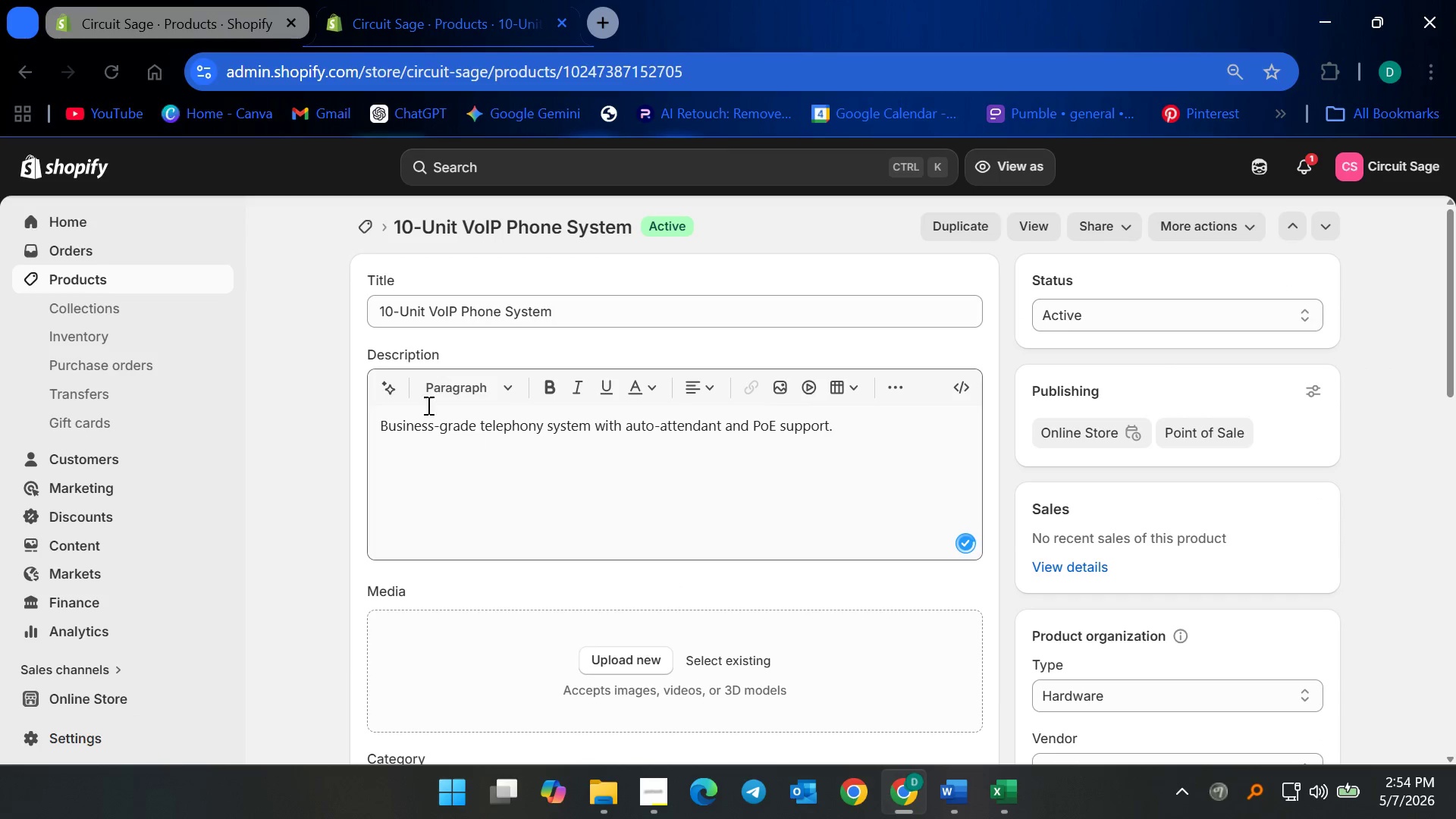 
scroll: coordinate [583, 535], scroll_direction: down, amount: 2.0
 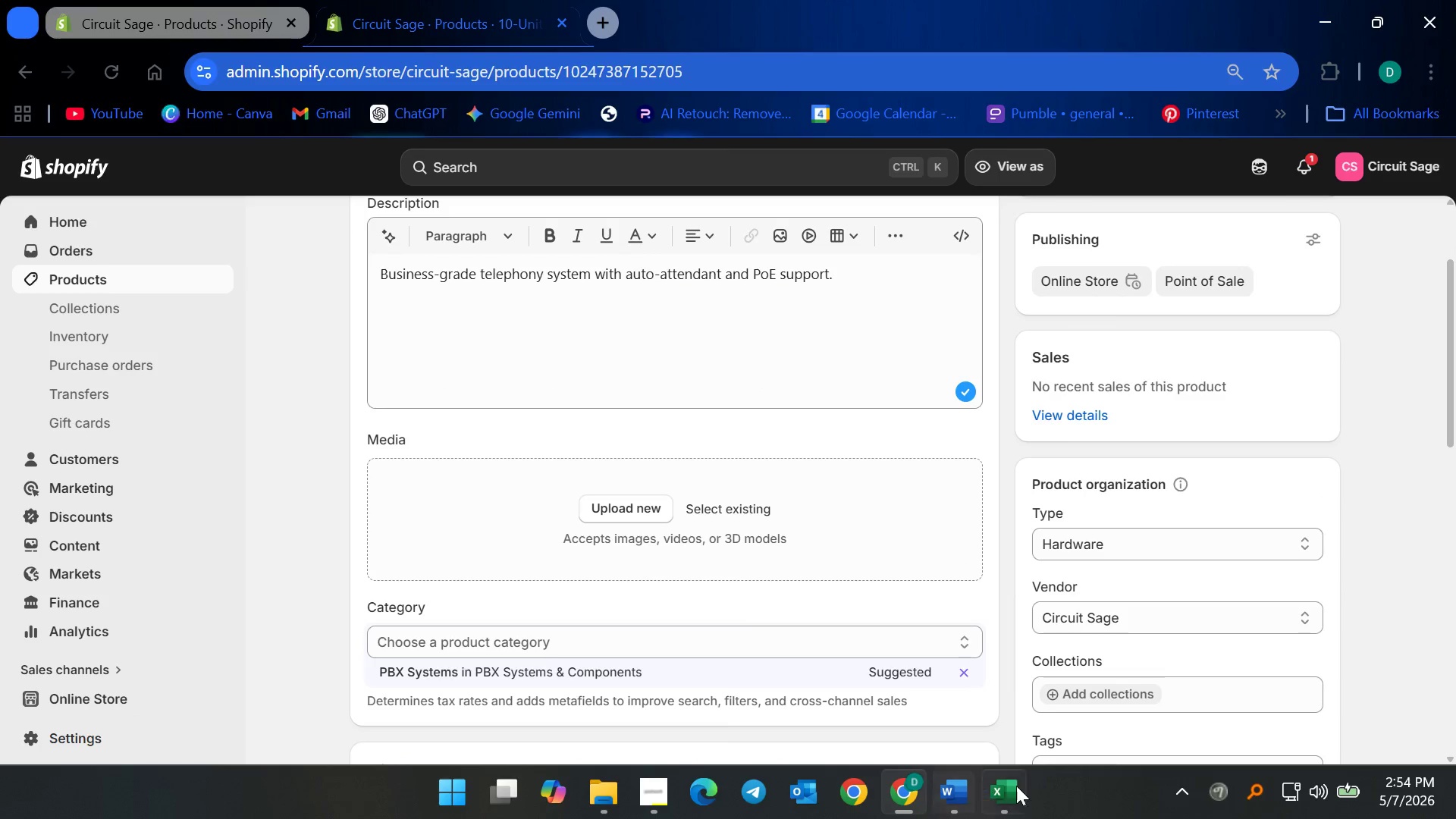 
left_click([1001, 783])
 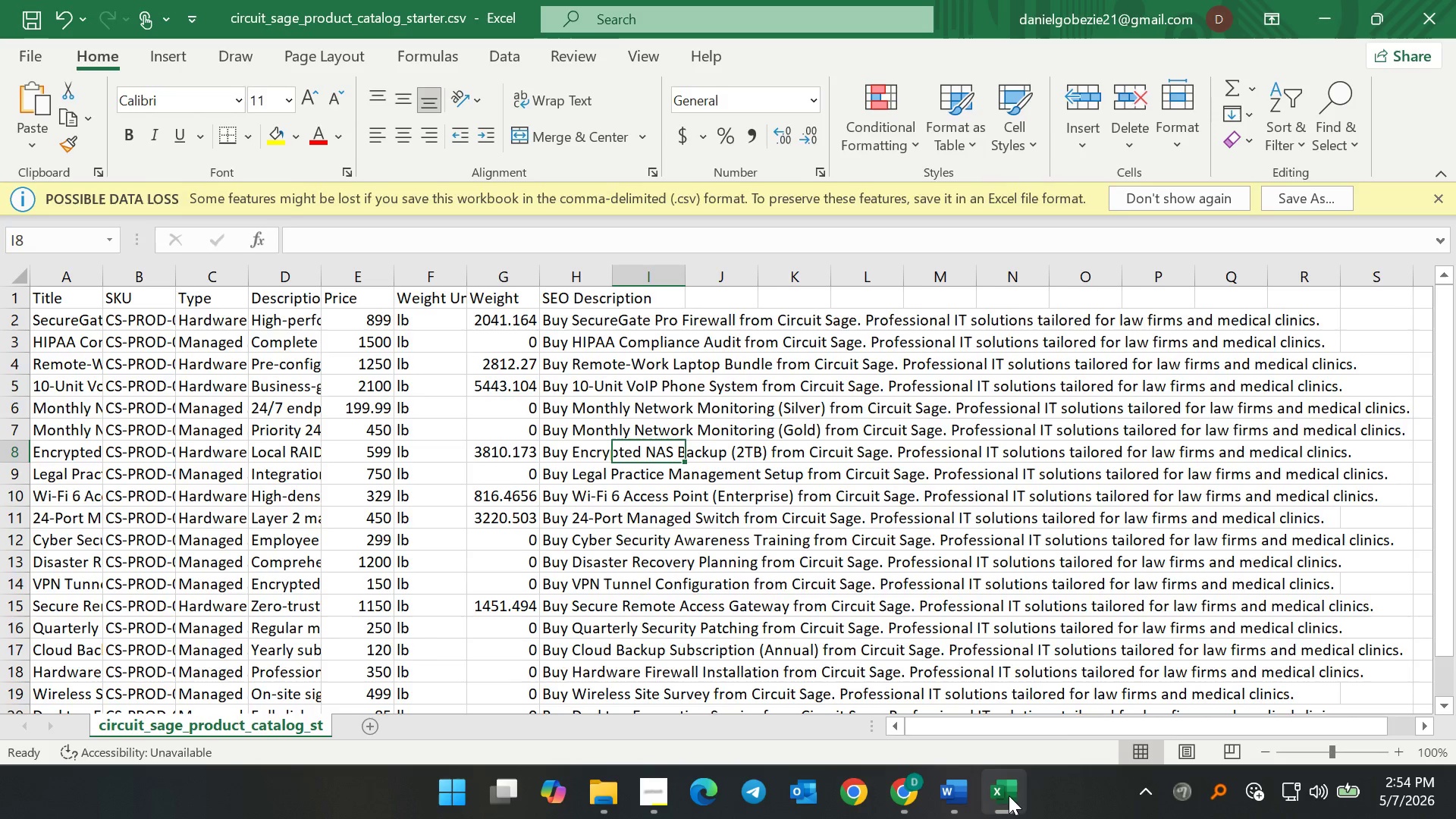 
double_click([951, 793])
 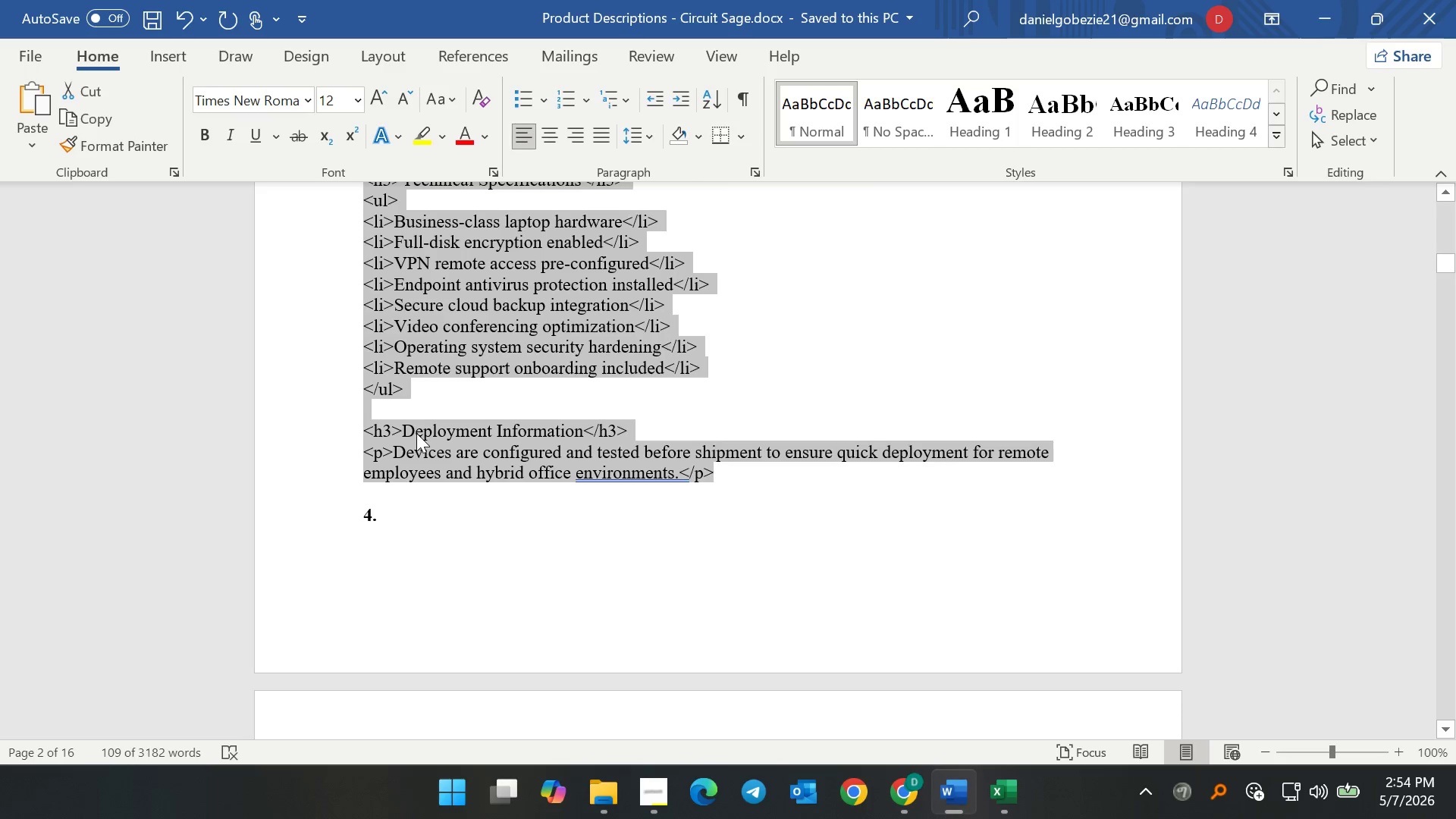 
scroll: coordinate [410, 587], scroll_direction: down, amount: 10.0
 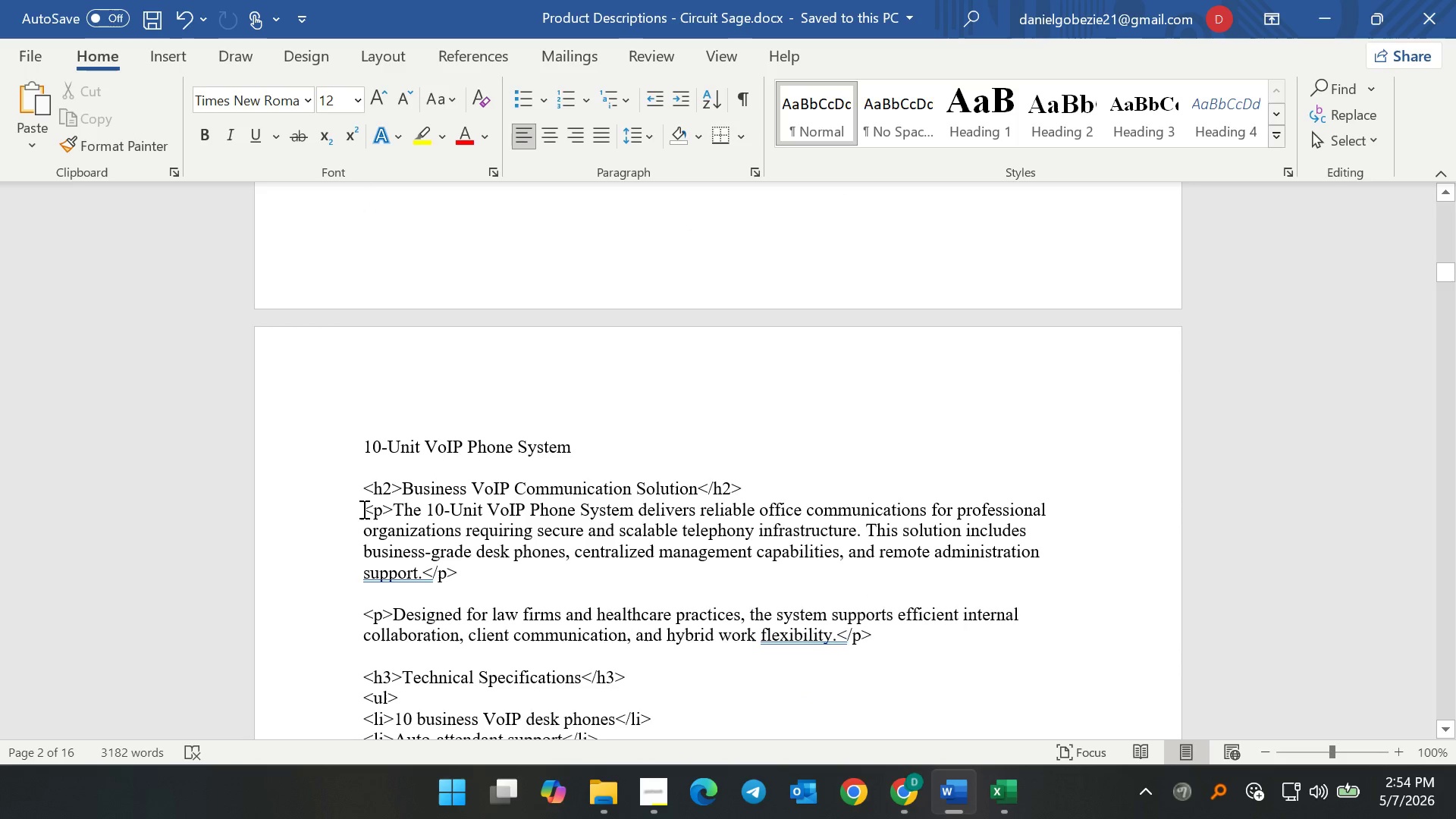 
left_click_drag(start_coordinate=[360, 509], to_coordinate=[590, 626])
 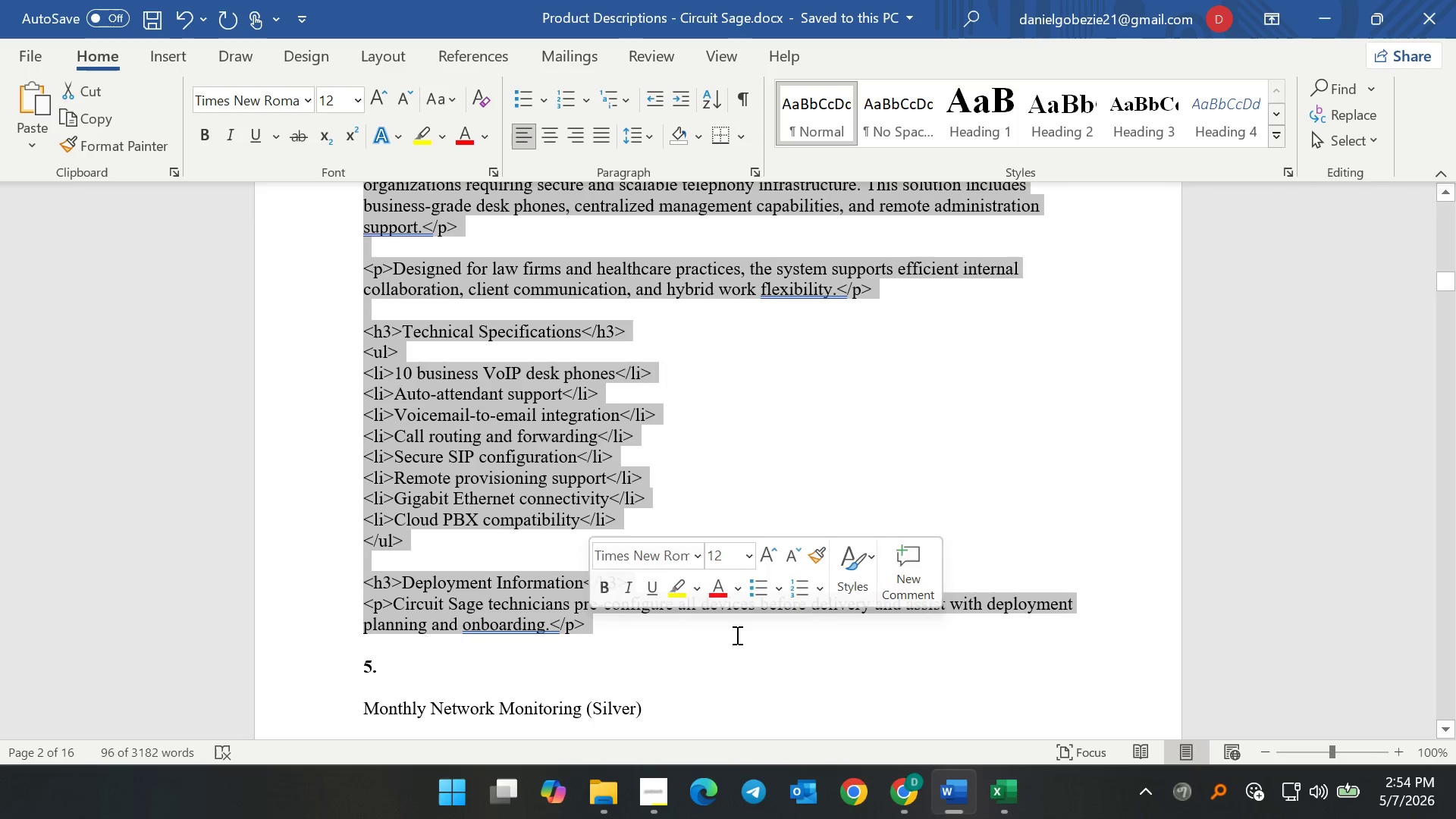 
key(Control+C)
 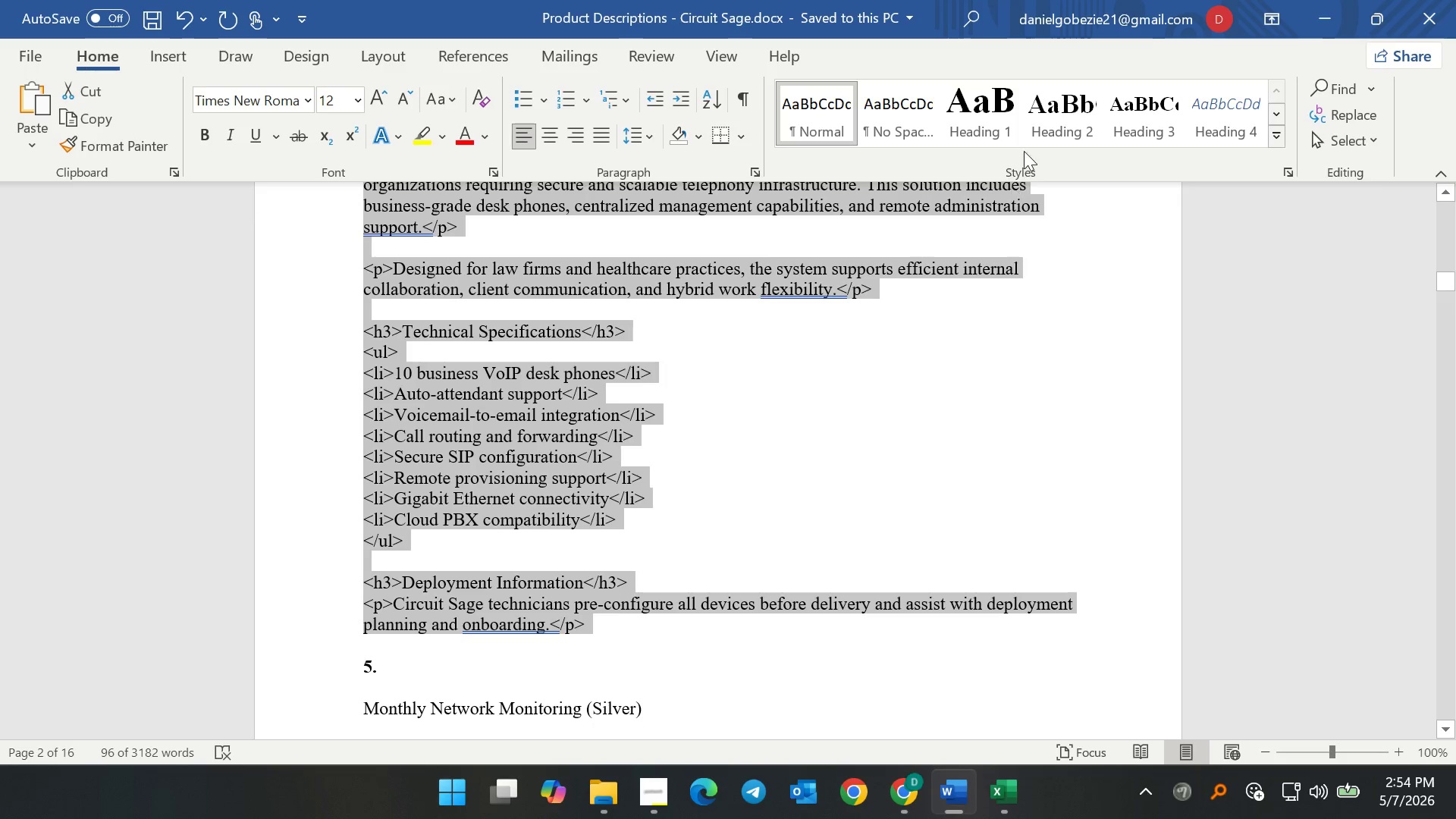 
key(Control+C)
 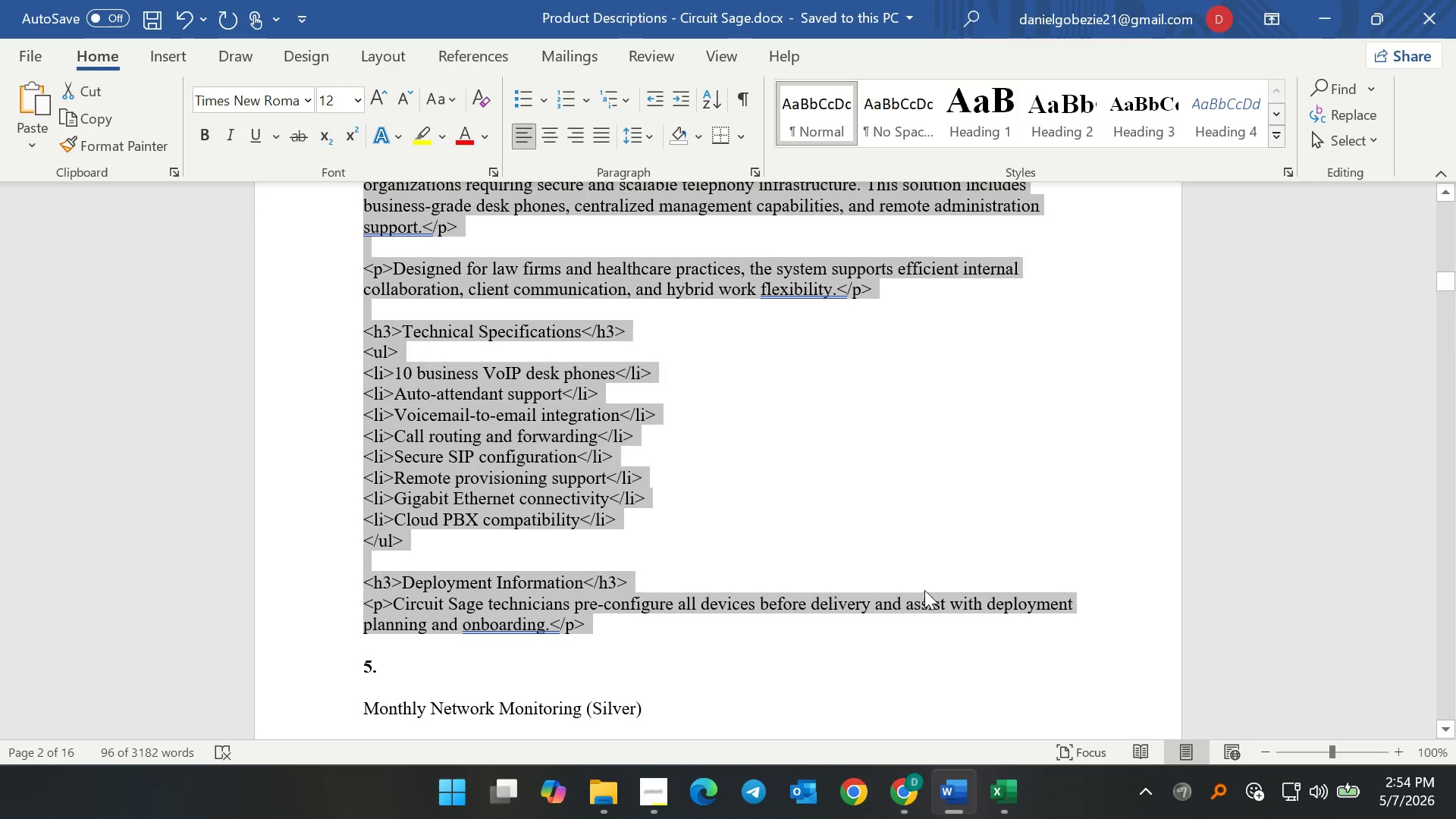 
key(Control+C)
 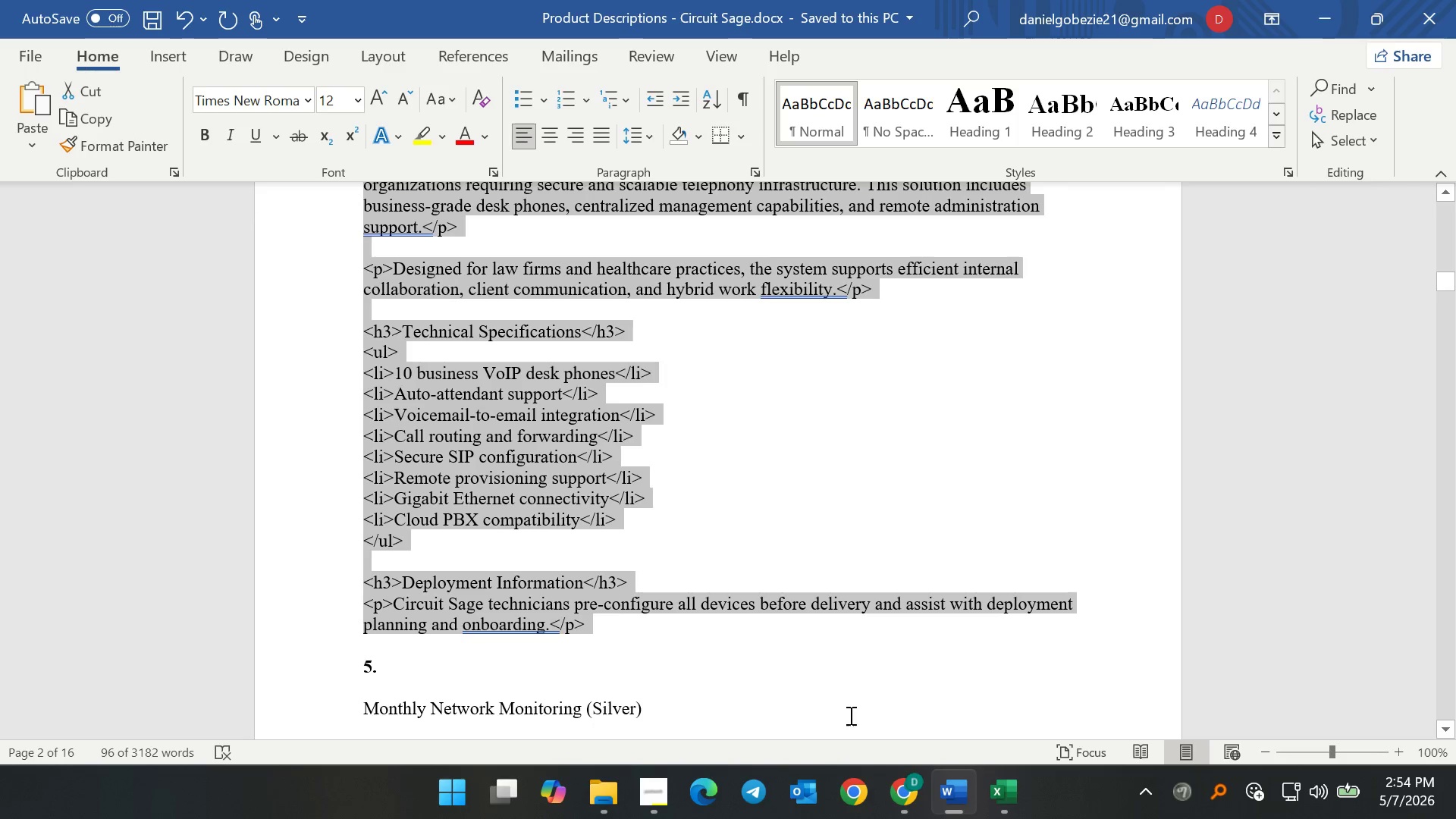 
key(Control+C)
 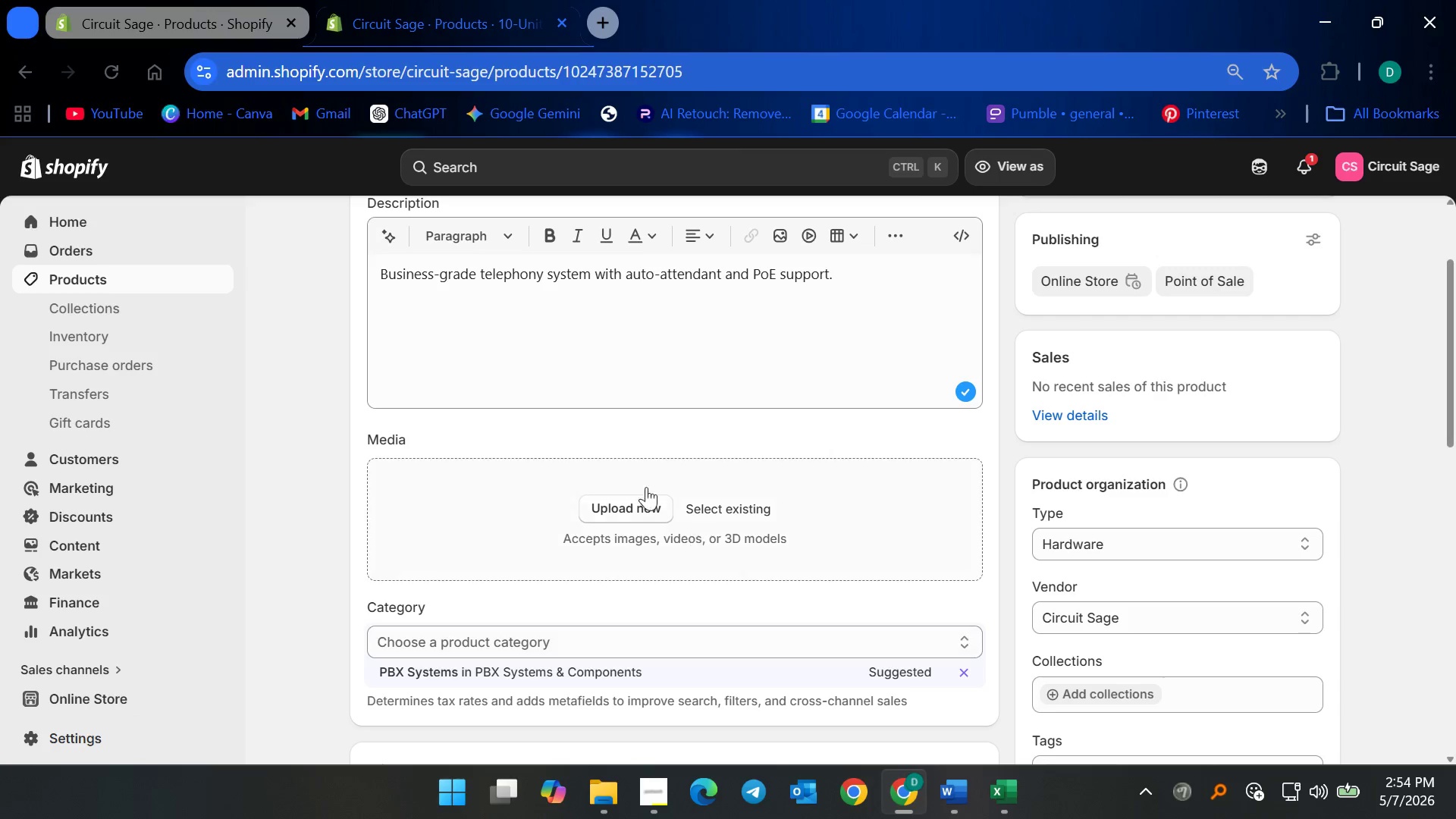 
left_click([576, 297])
 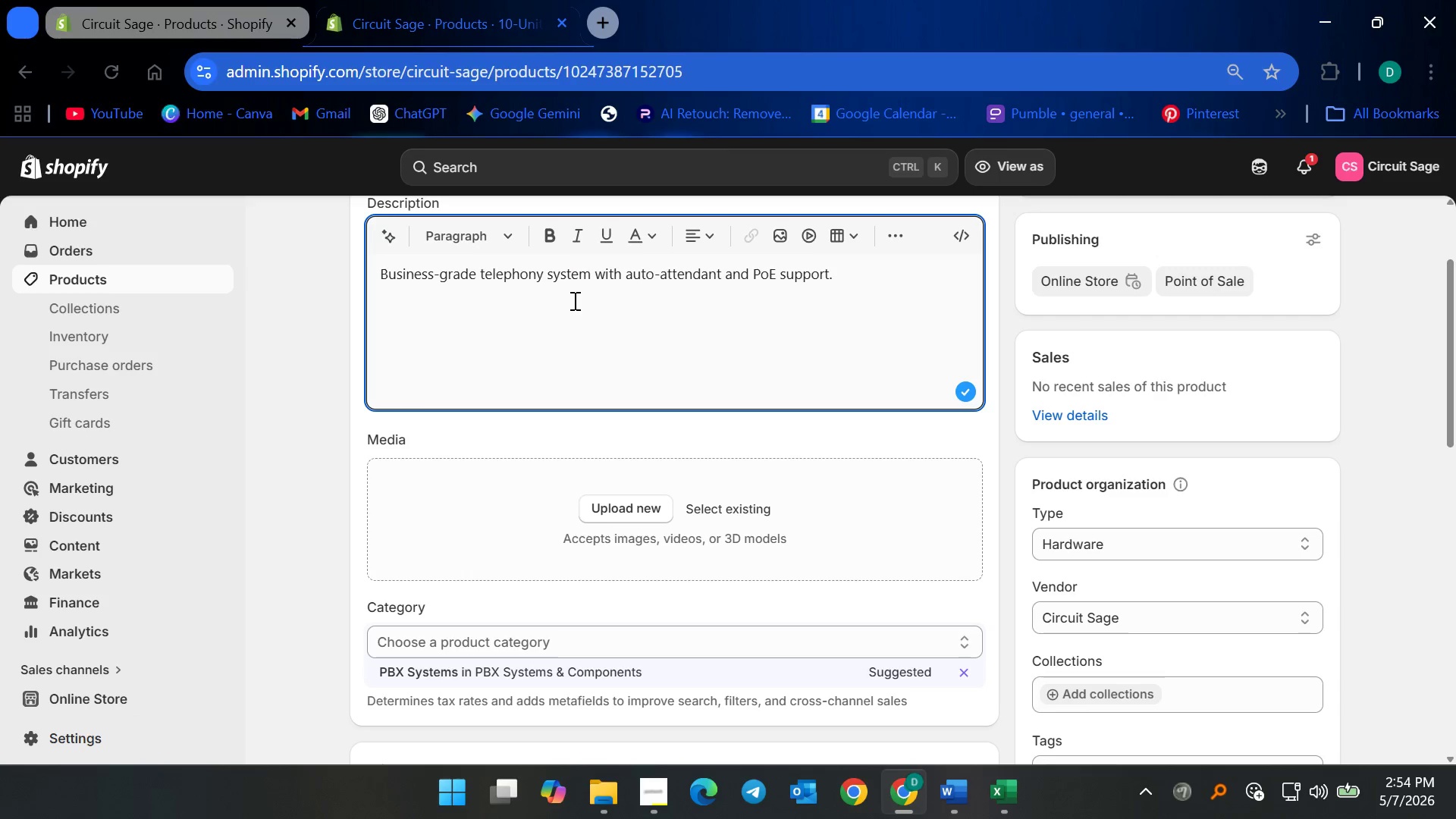 
key(Control+ControlLeft)
 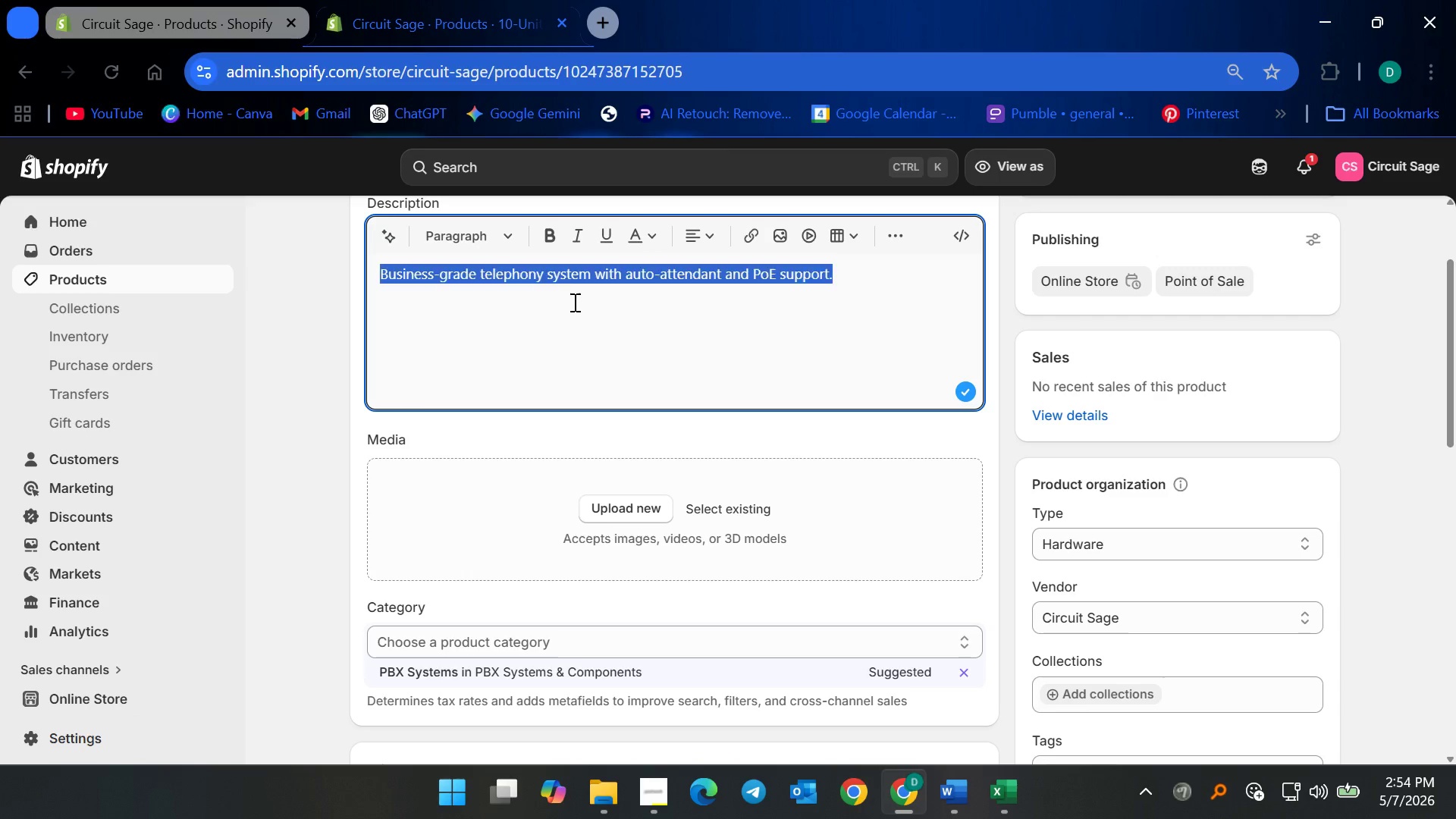 
key(Control+A)
 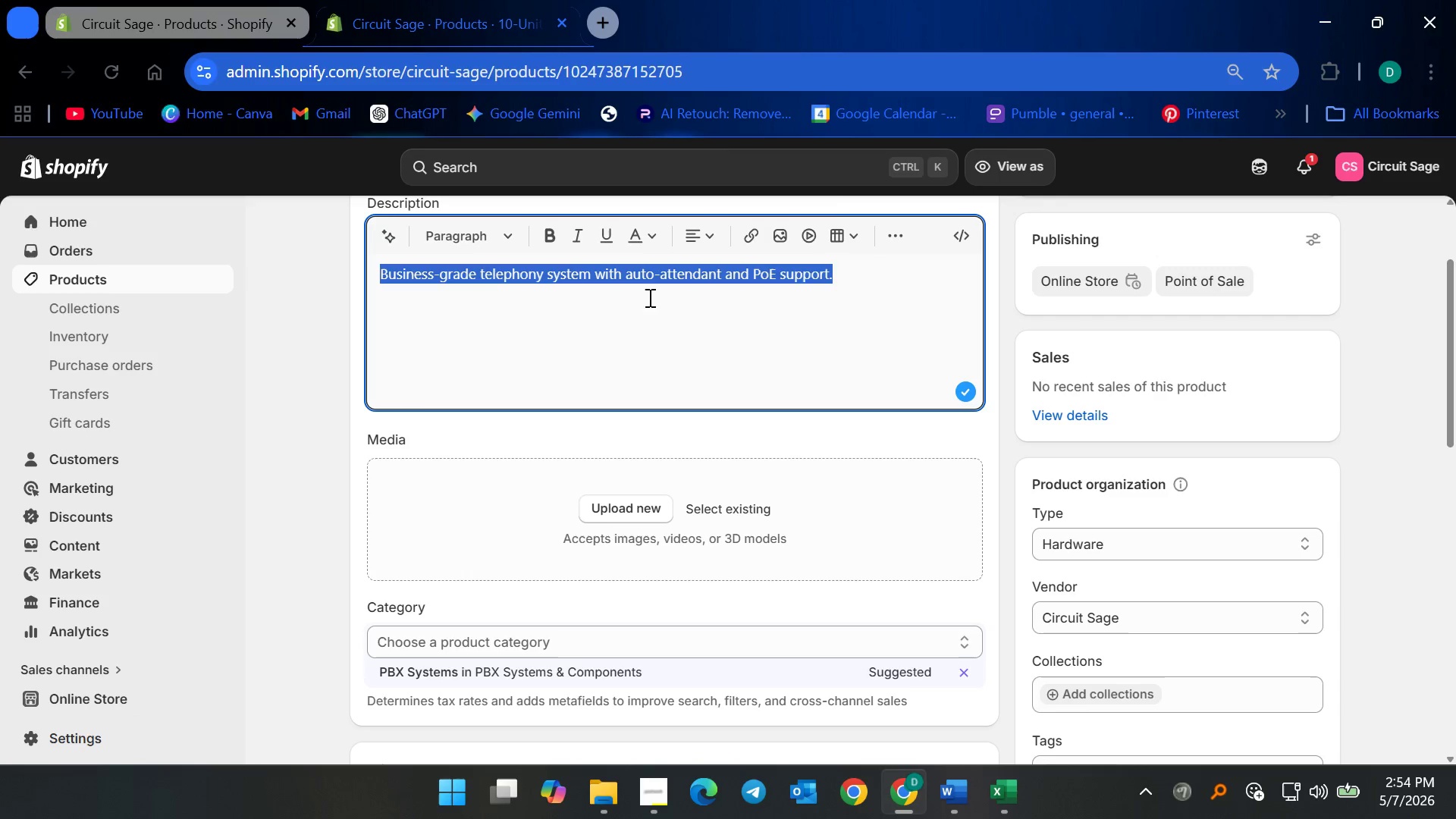 
key(Backspace)
 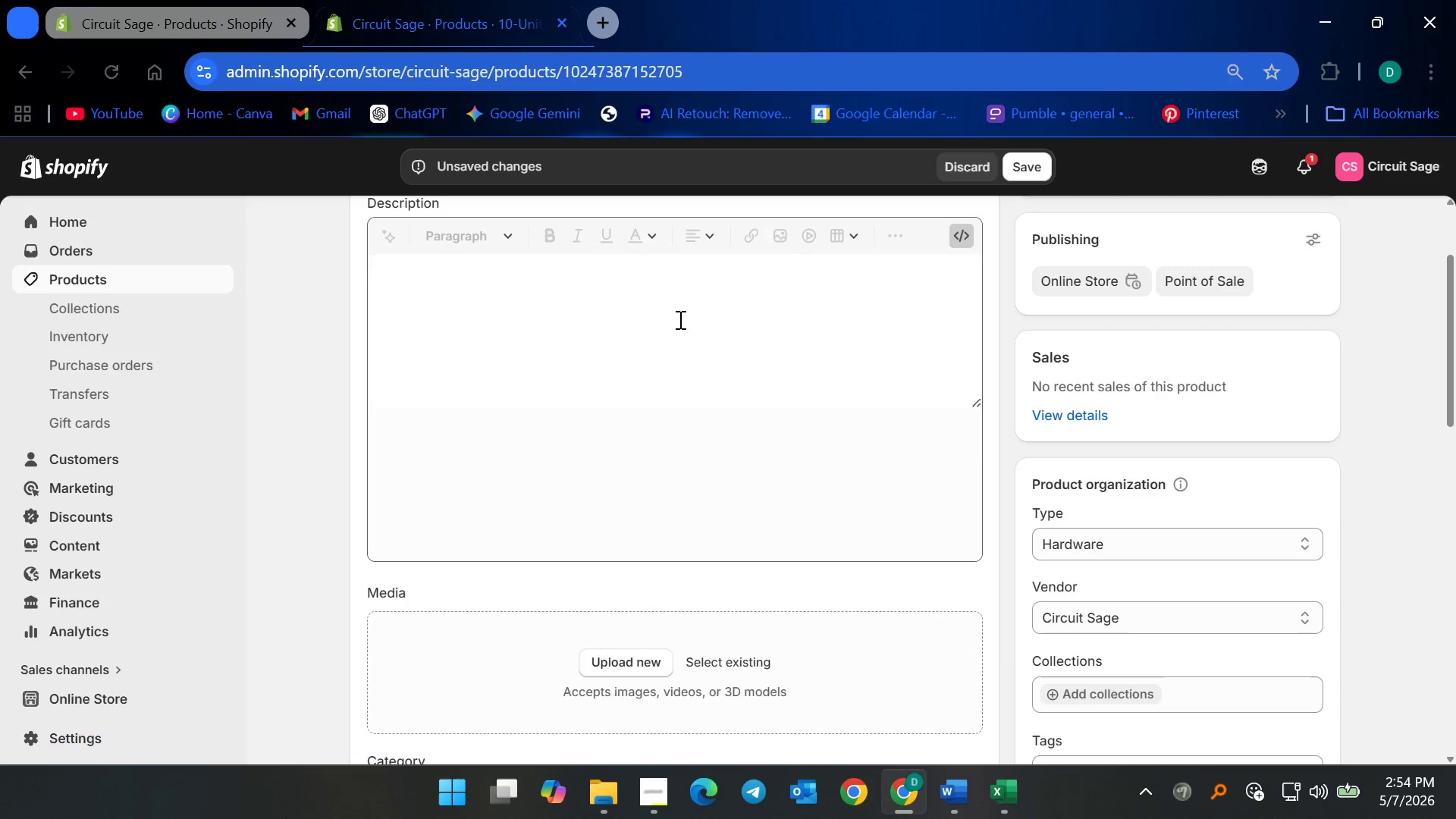 
left_click([607, 339])
 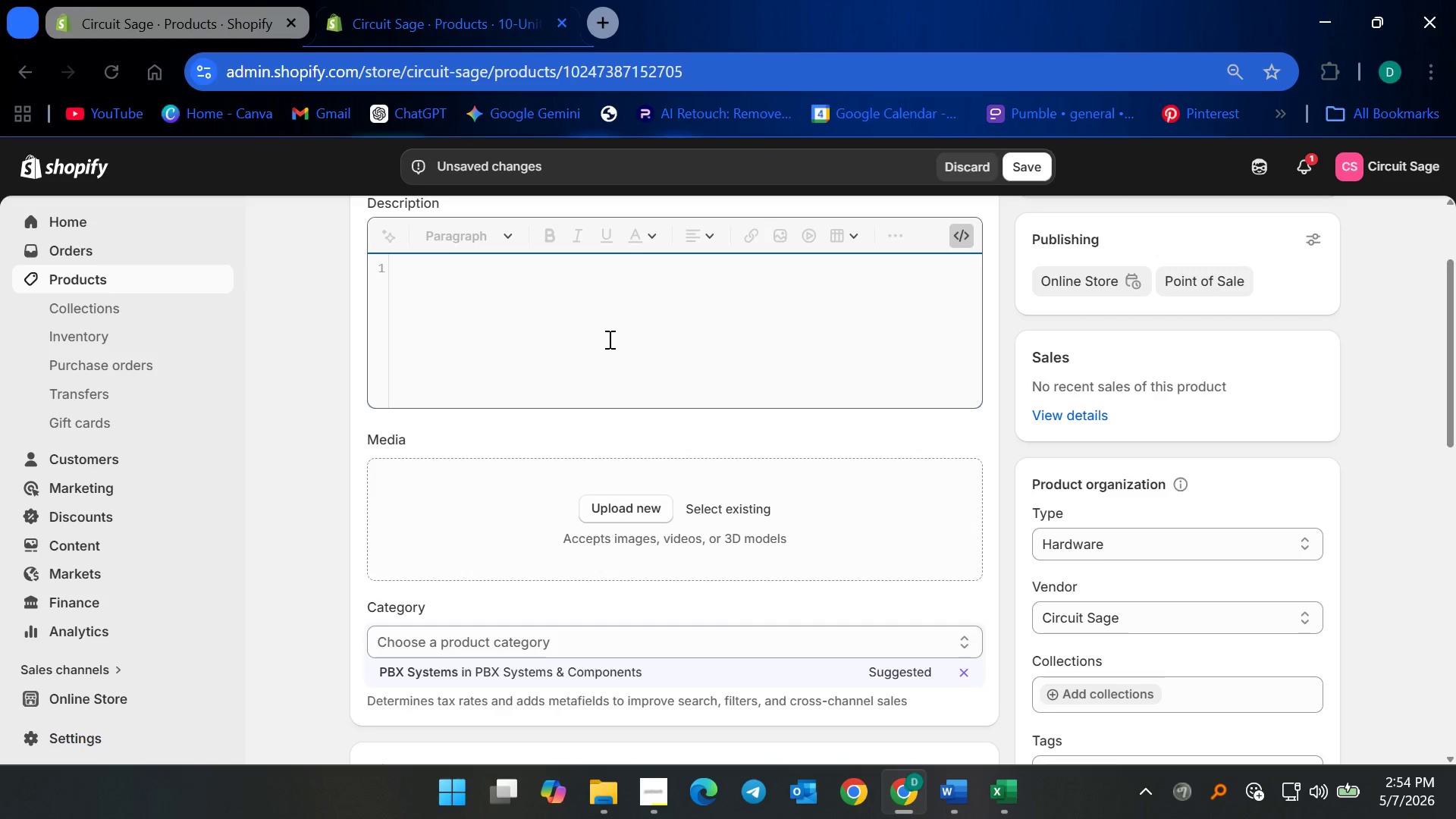 
key(Control+V)
 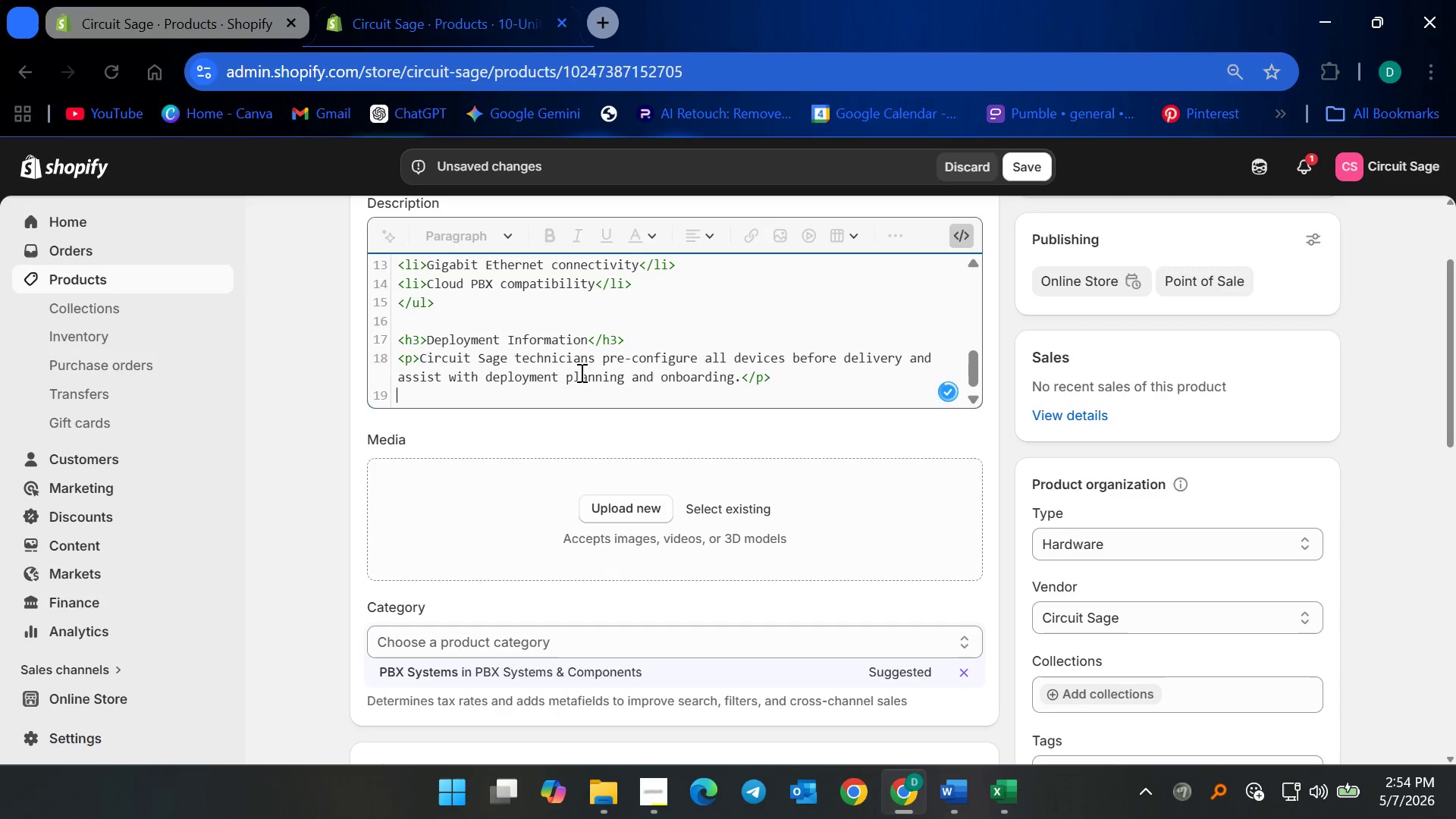 
key(Control+Backspace)
 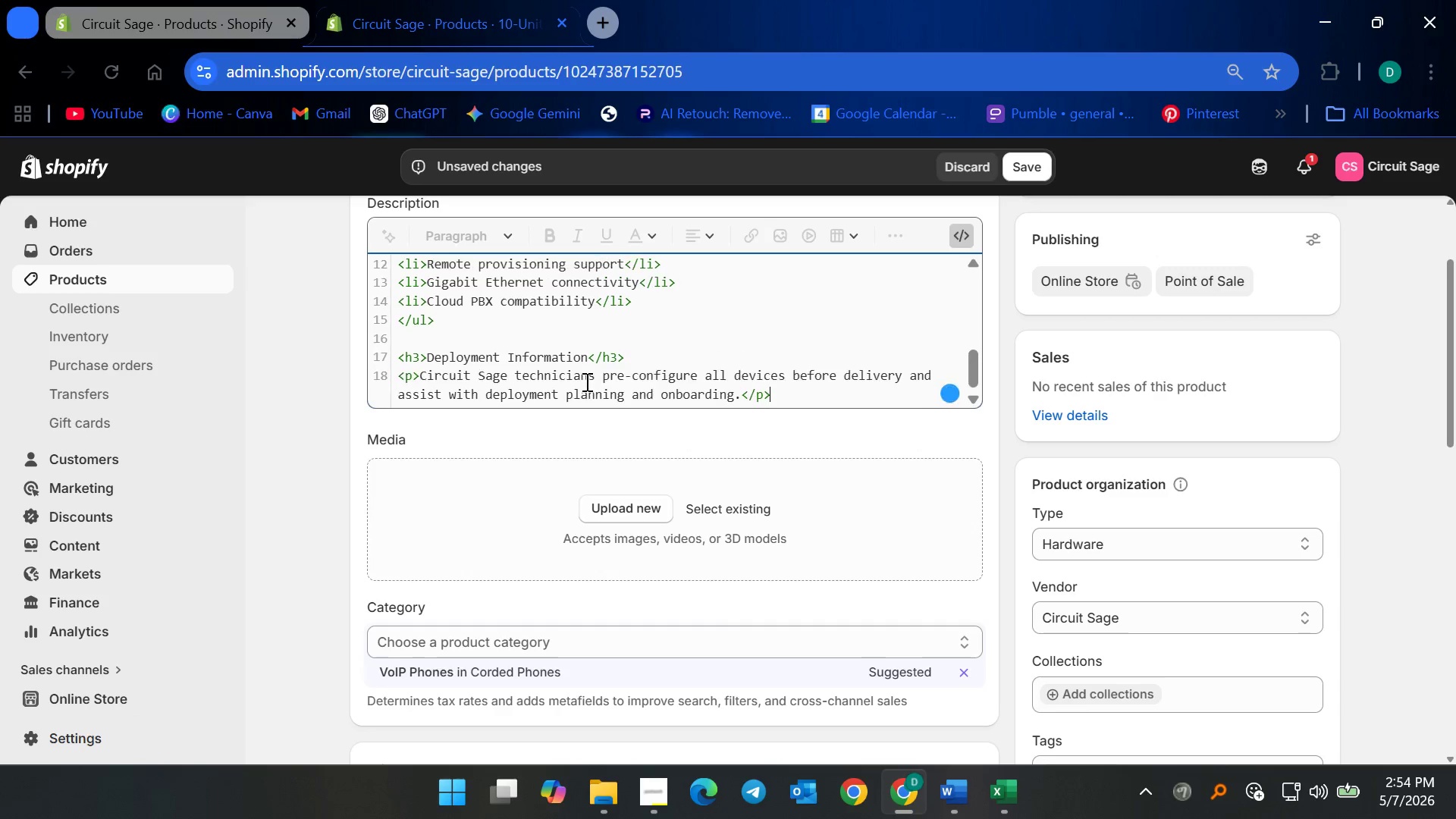 
scroll: coordinate [651, 339], scroll_direction: up, amount: 9.0
 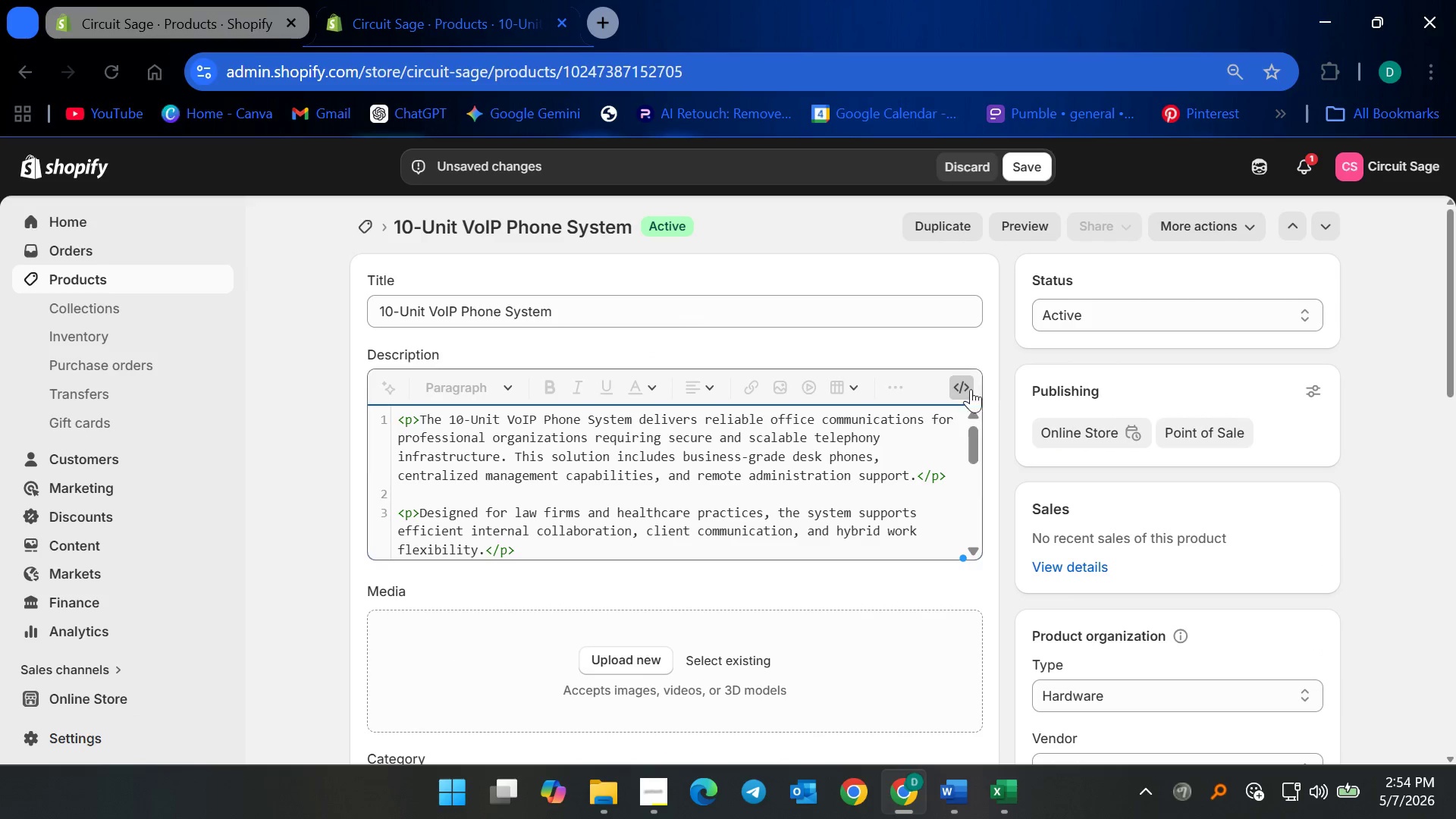 
left_click([960, 393])
 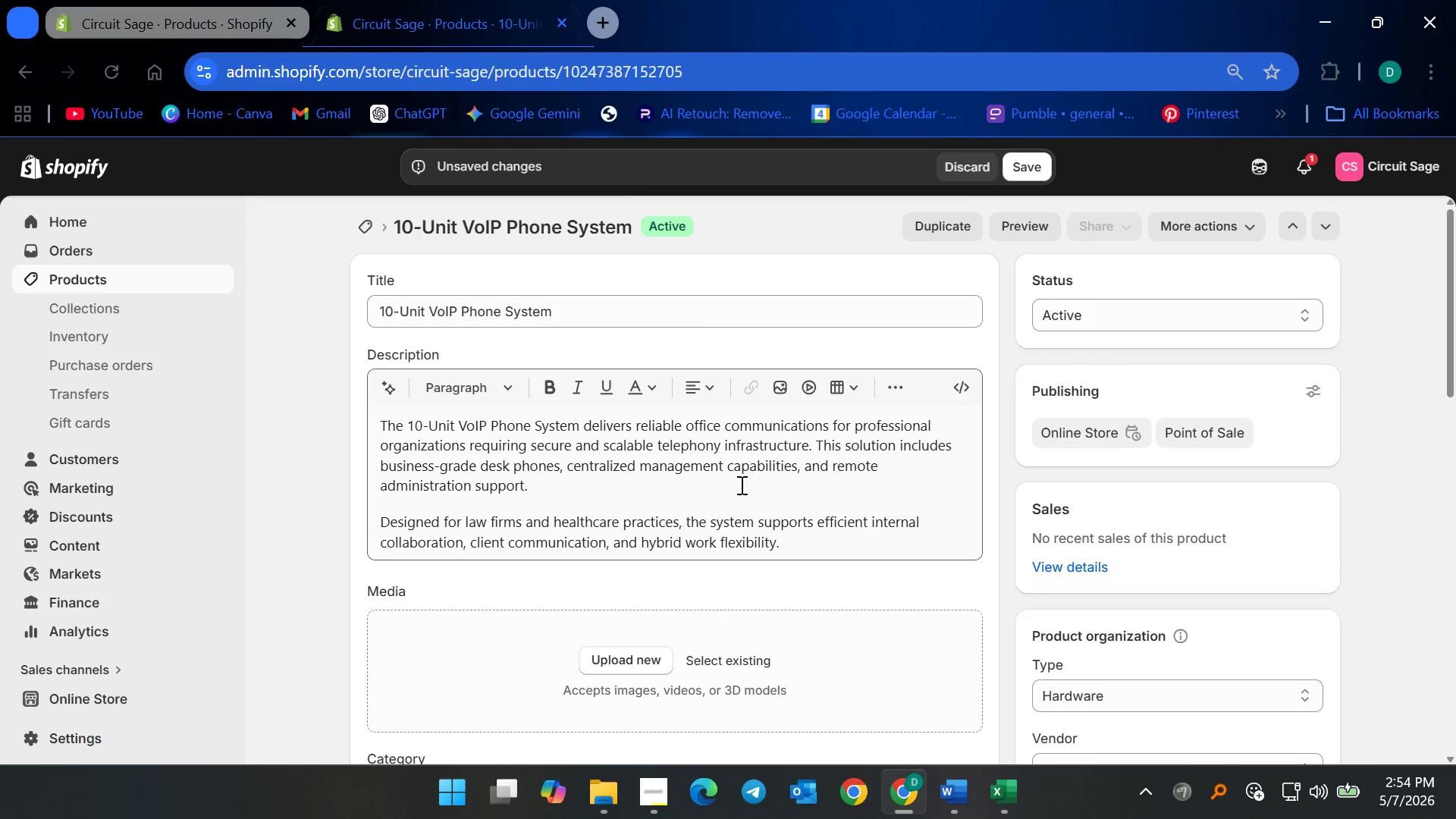 
scroll: coordinate [735, 488], scroll_direction: down, amount: 3.0
 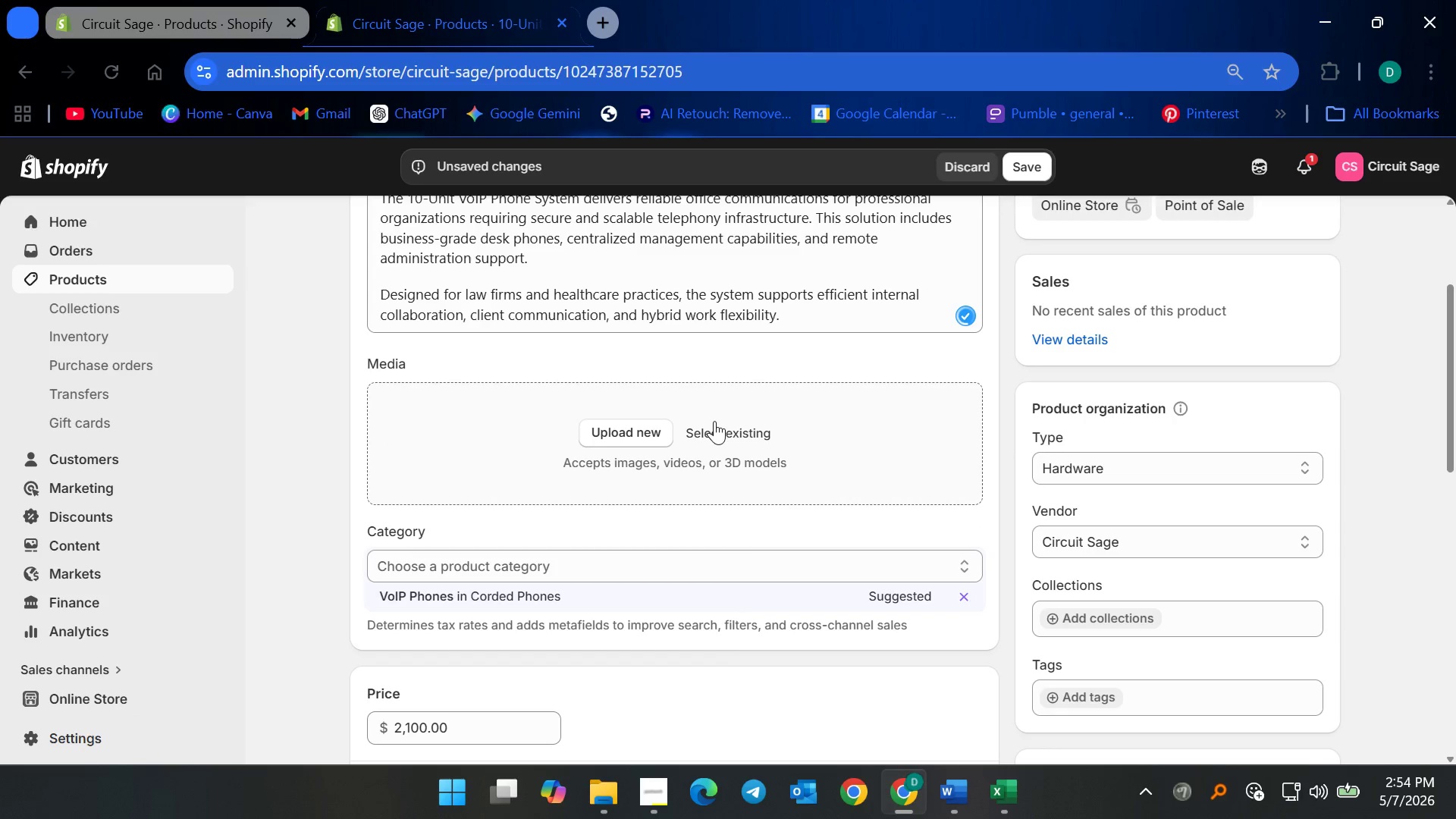 
left_click([714, 426])
 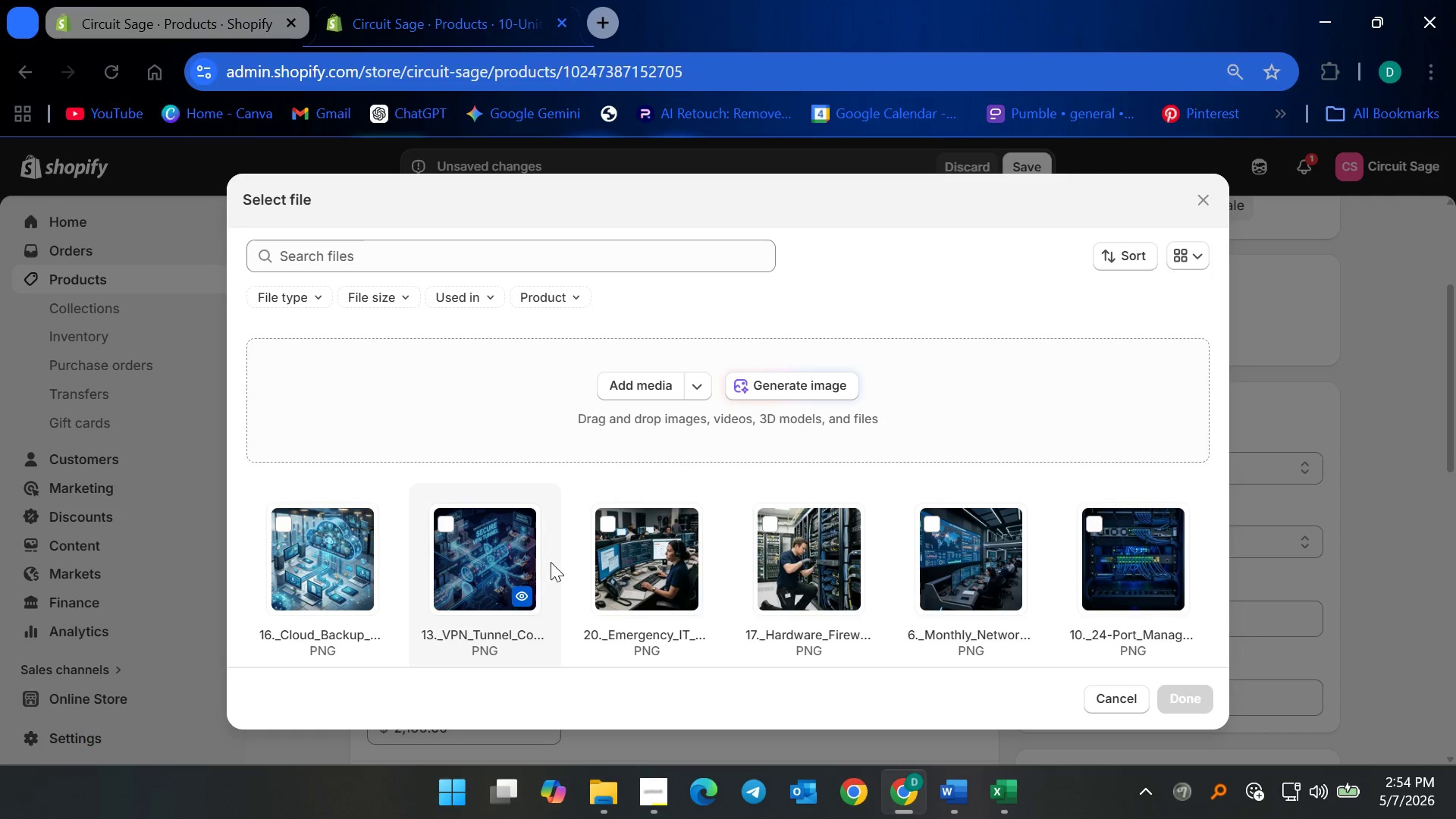 
scroll: coordinate [801, 522], scroll_direction: down, amount: 8.0
 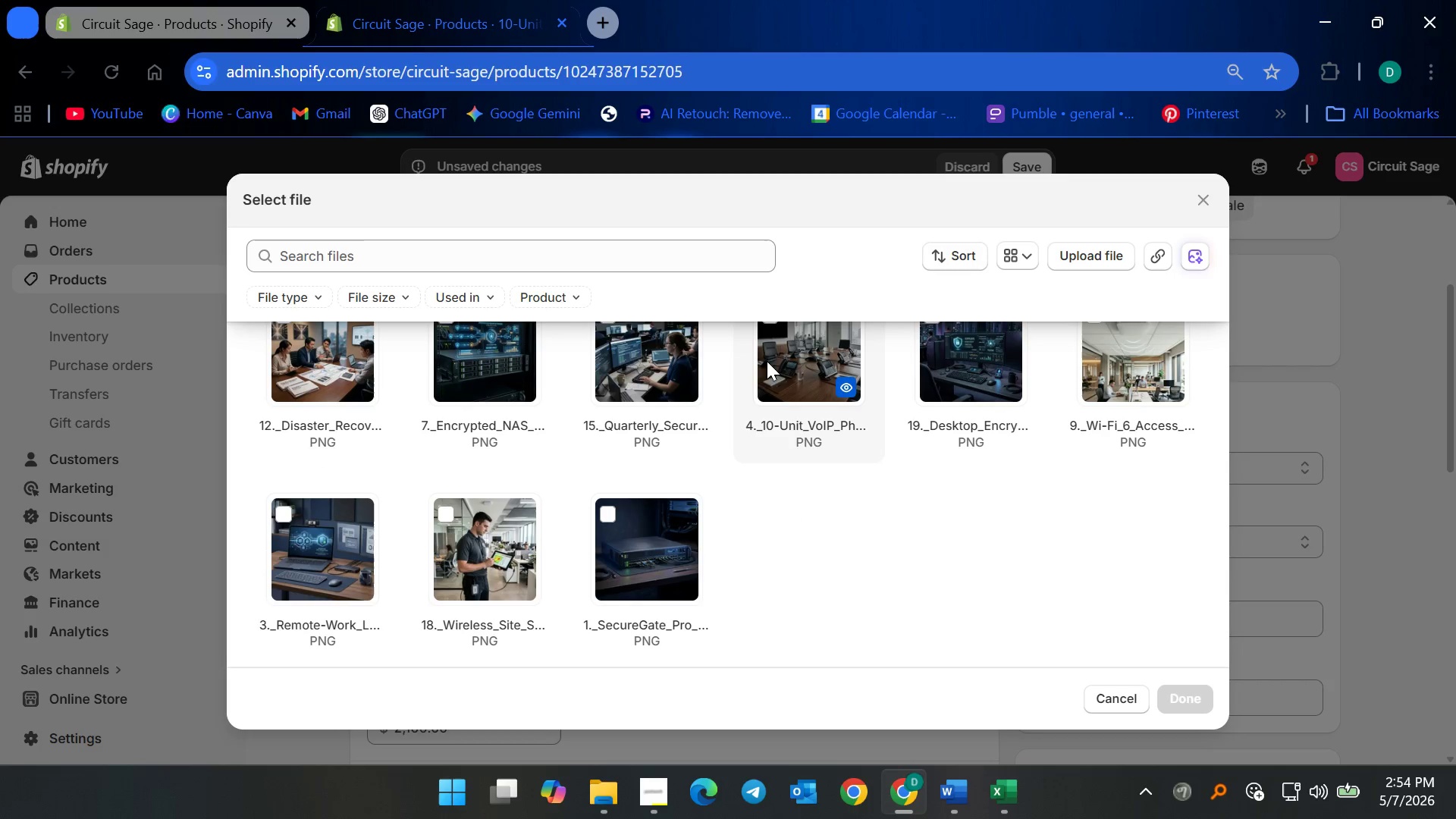 
left_click([770, 356])
 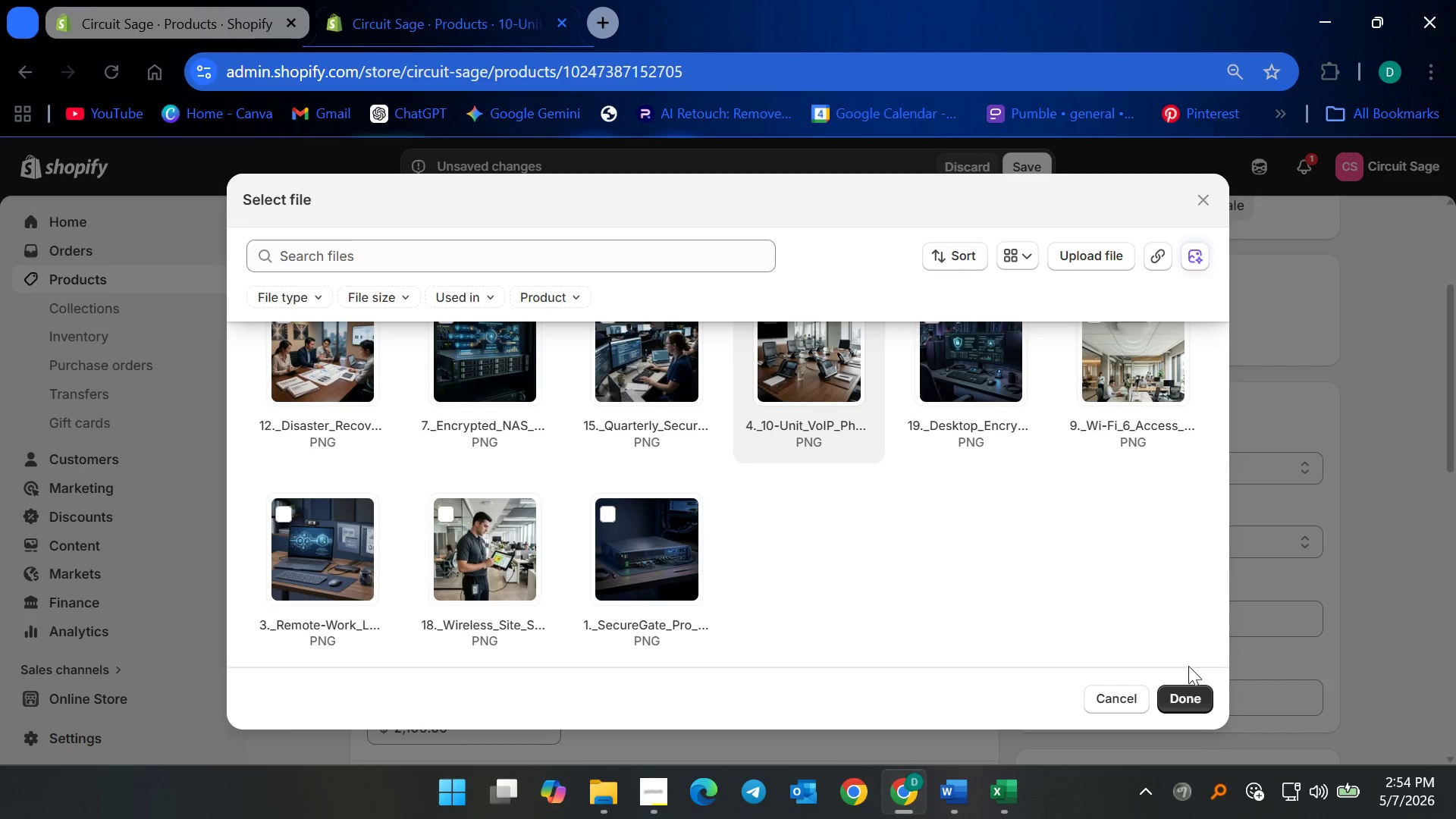 
left_click([1188, 690])
 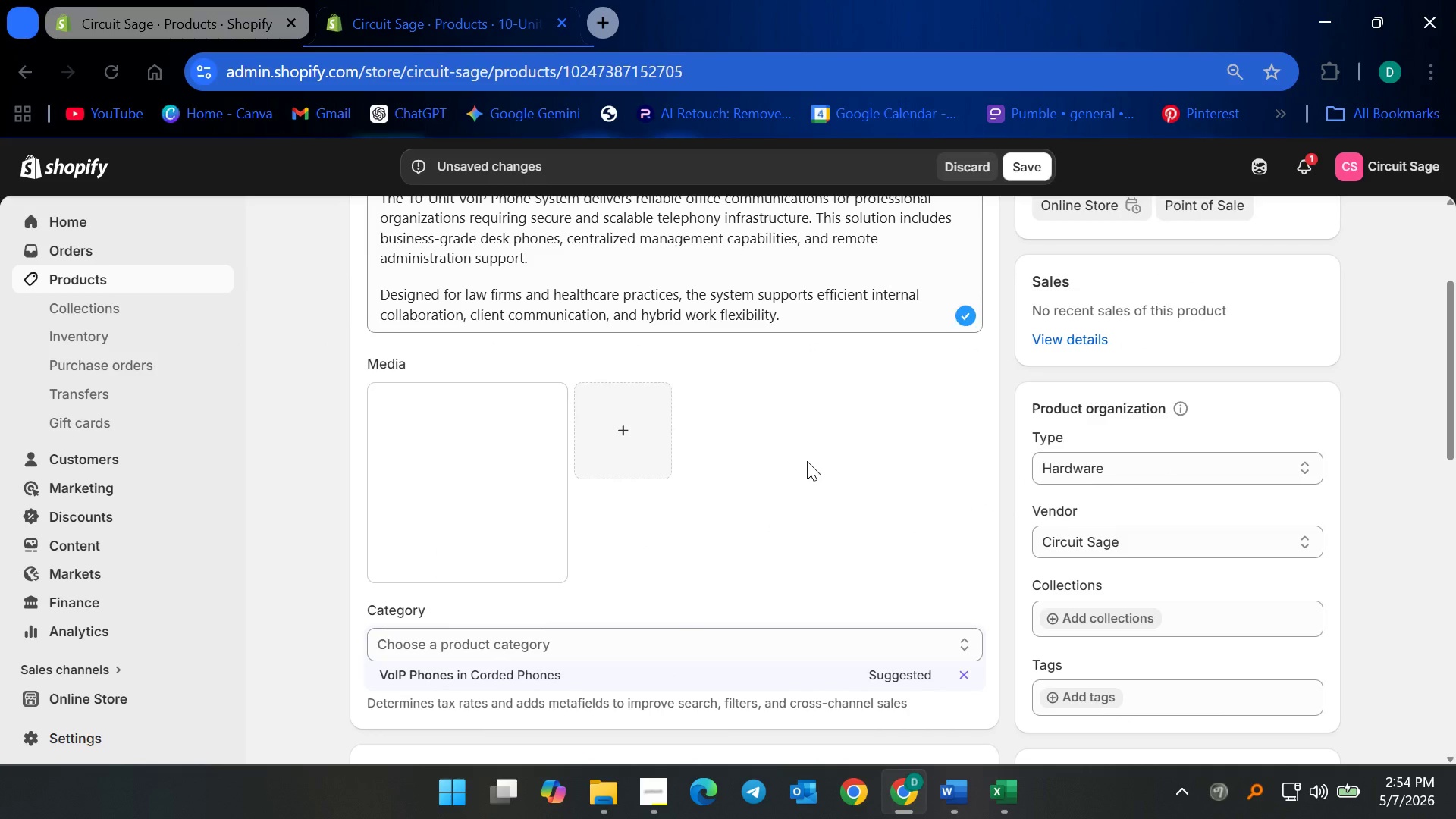 
scroll: coordinate [803, 488], scroll_direction: down, amount: 4.0
 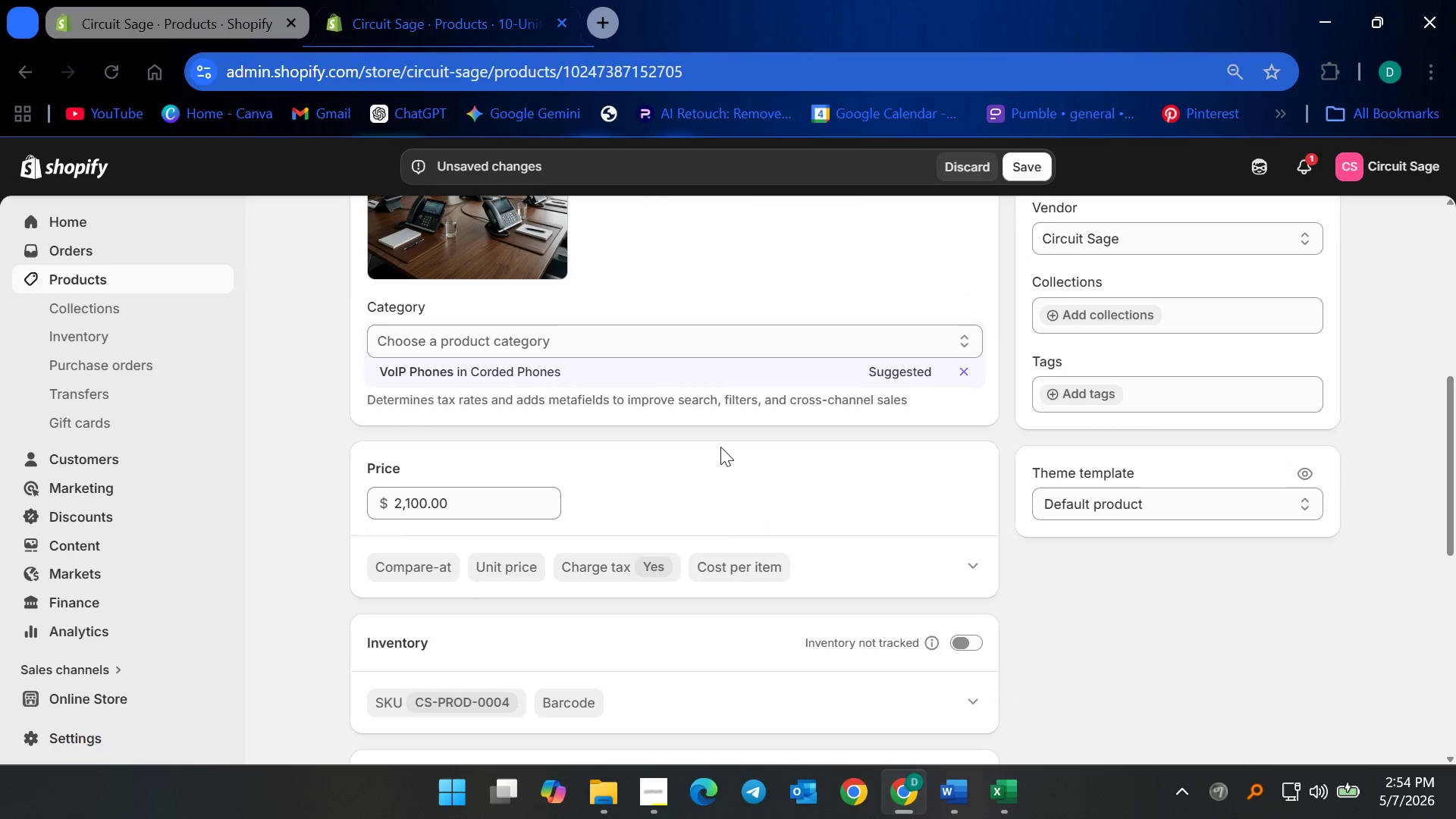 
scroll: coordinate [713, 450], scroll_direction: up, amount: 1.0
 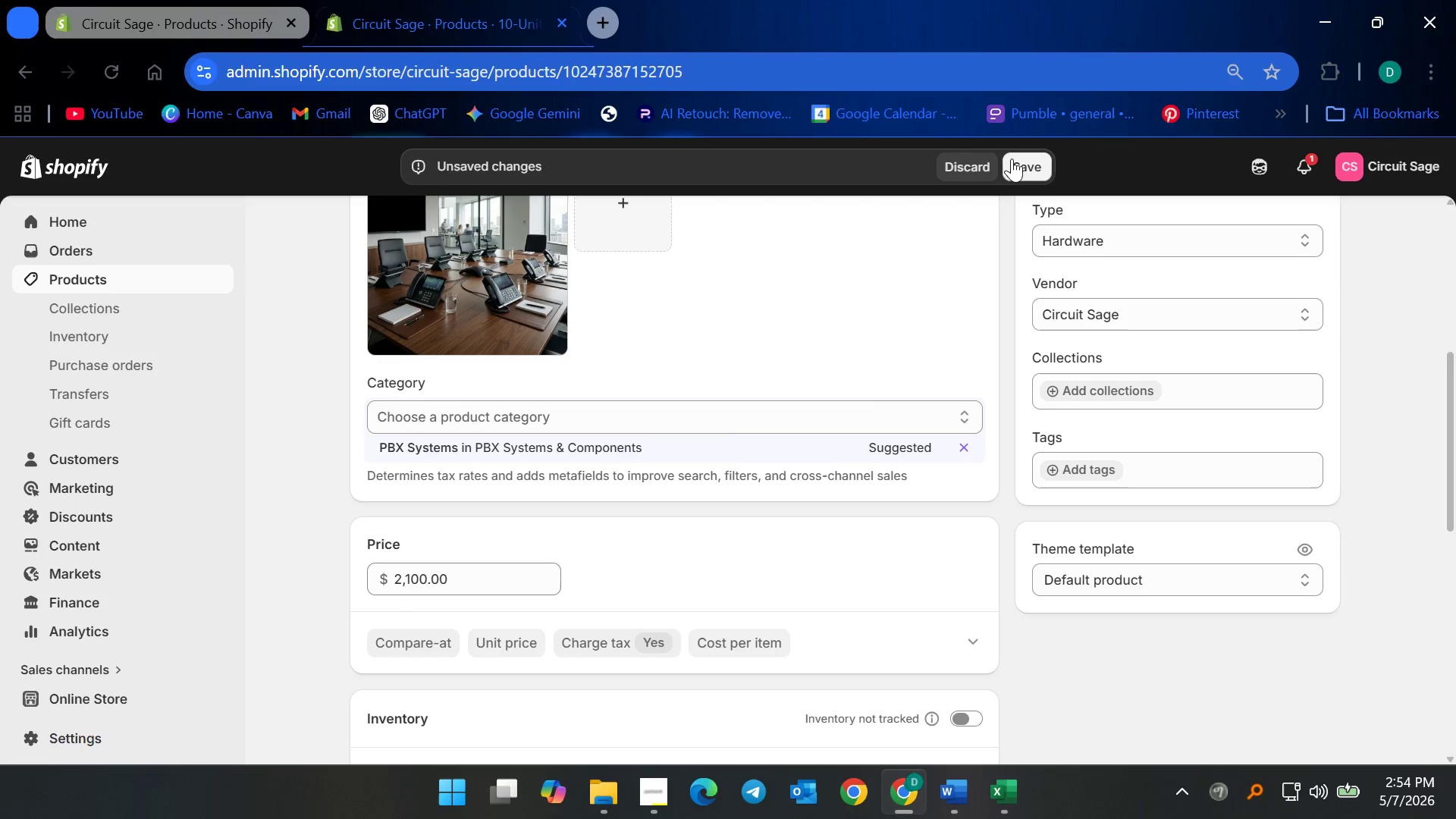 
left_click([1024, 158])
 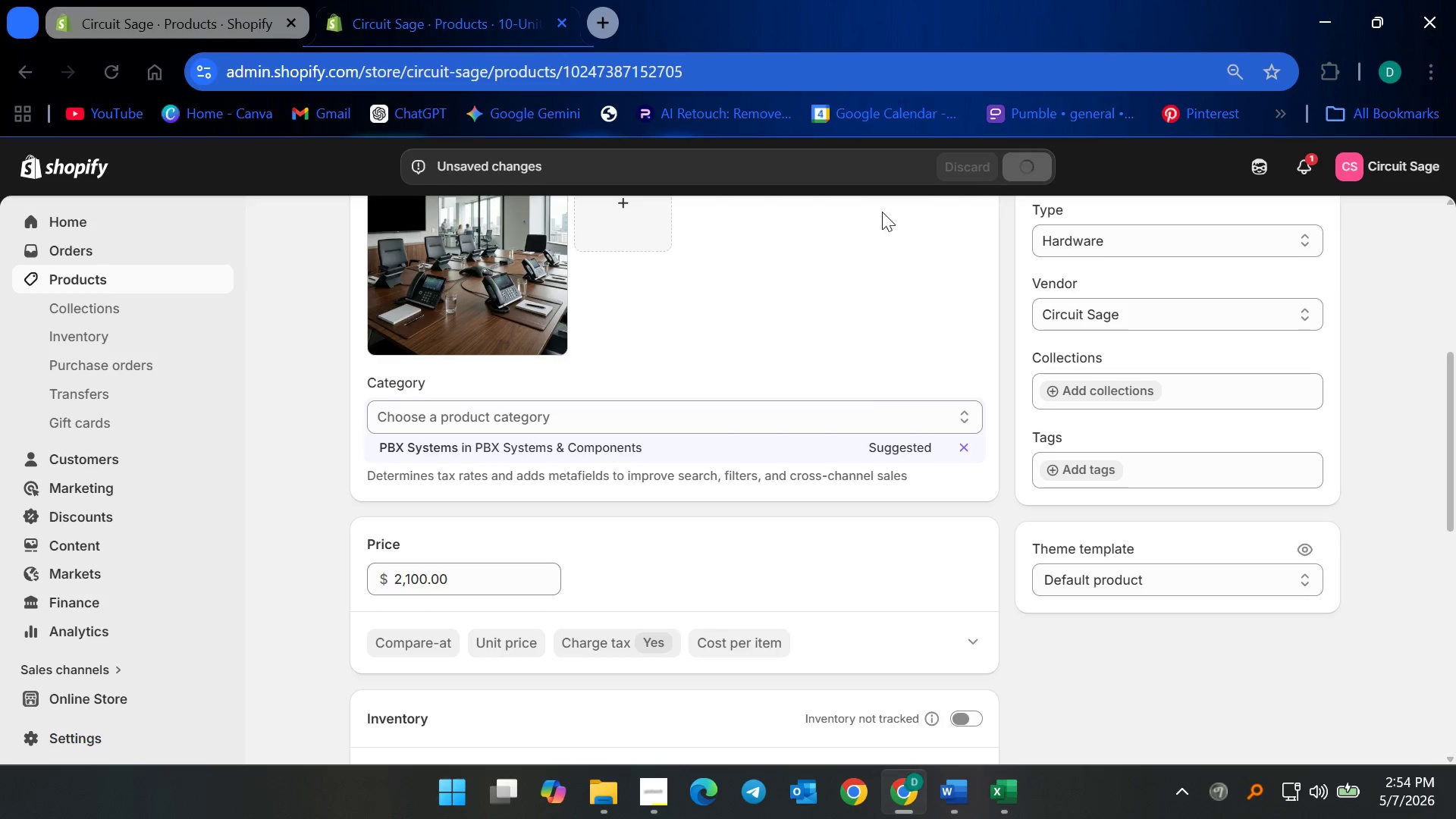 
scroll: coordinate [700, 380], scroll_direction: up, amount: 9.0
 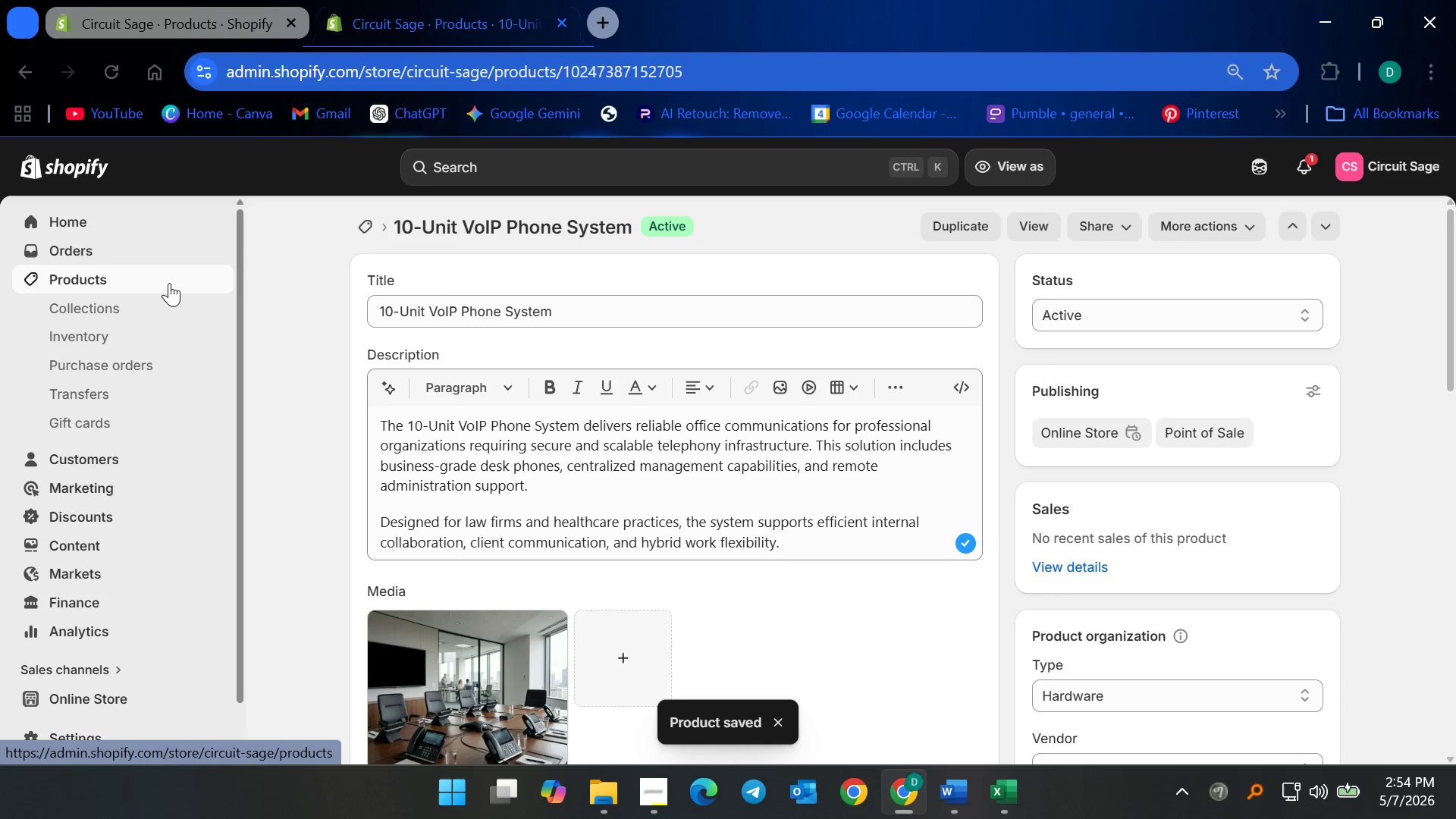 
left_click([169, 283])
 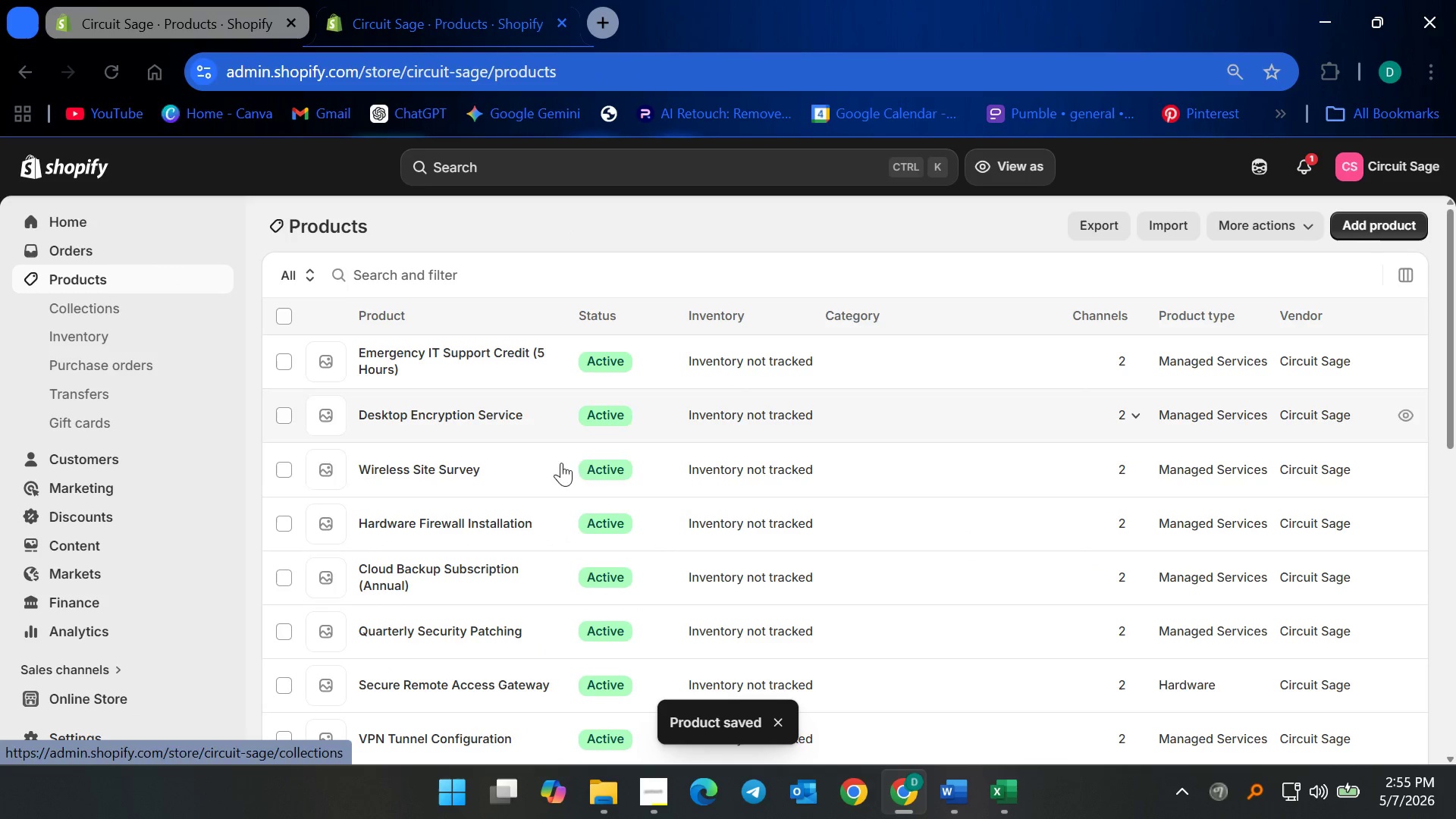 
scroll: coordinate [491, 531], scroll_direction: down, amount: 4.0
 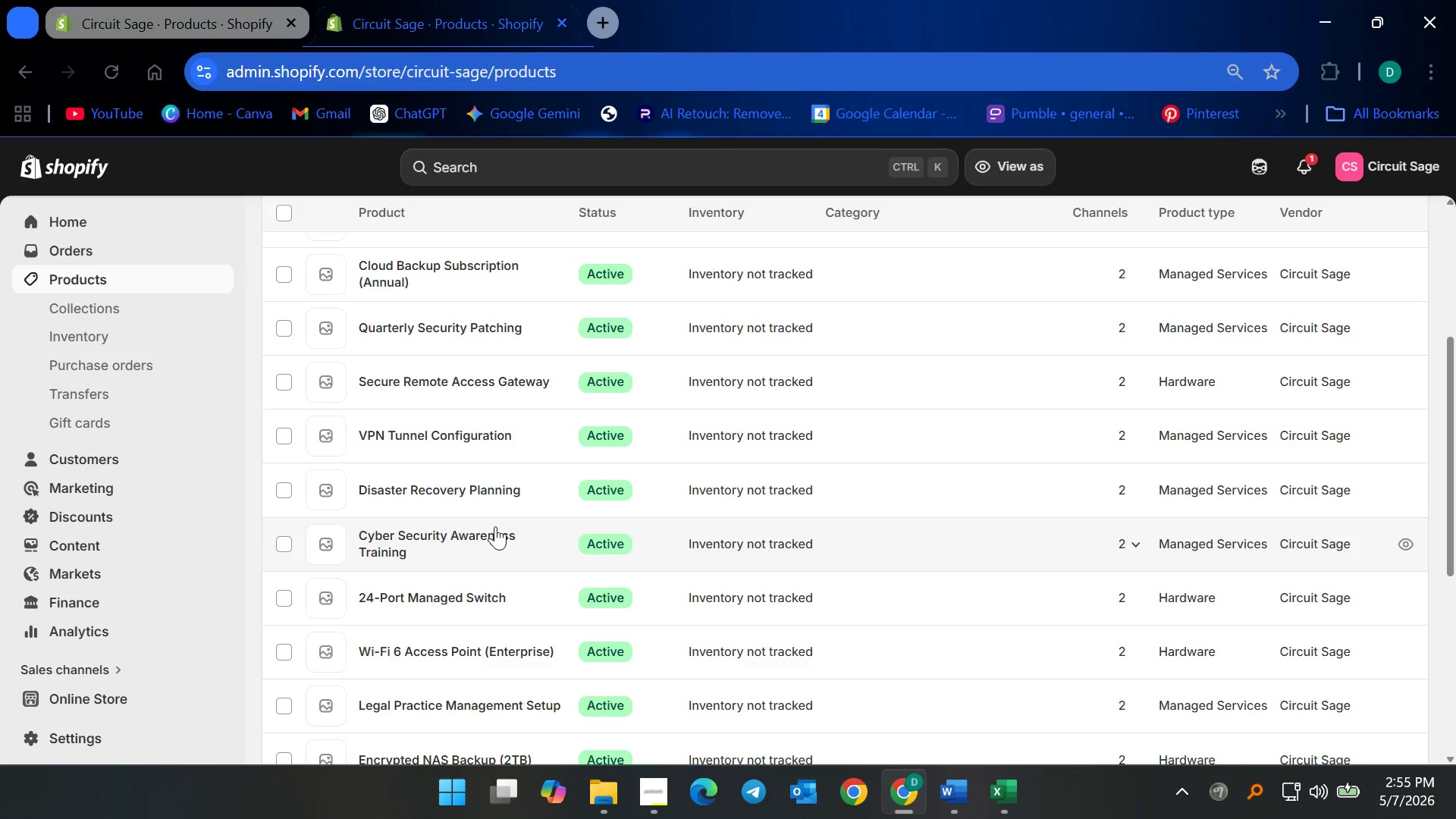 
wait(7.81)
 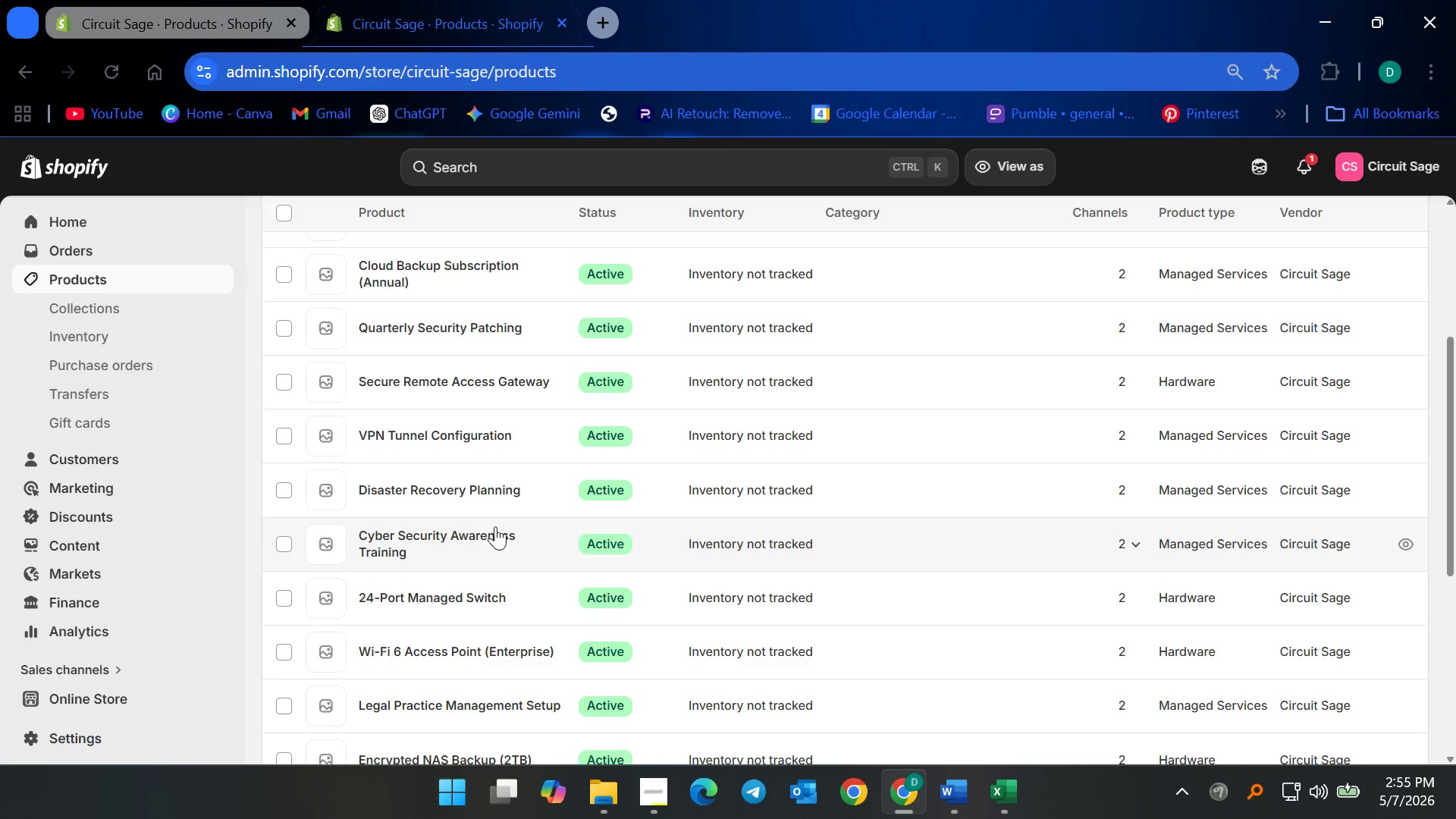 
scroll: coordinate [477, 488], scroll_direction: down, amount: 5.0
 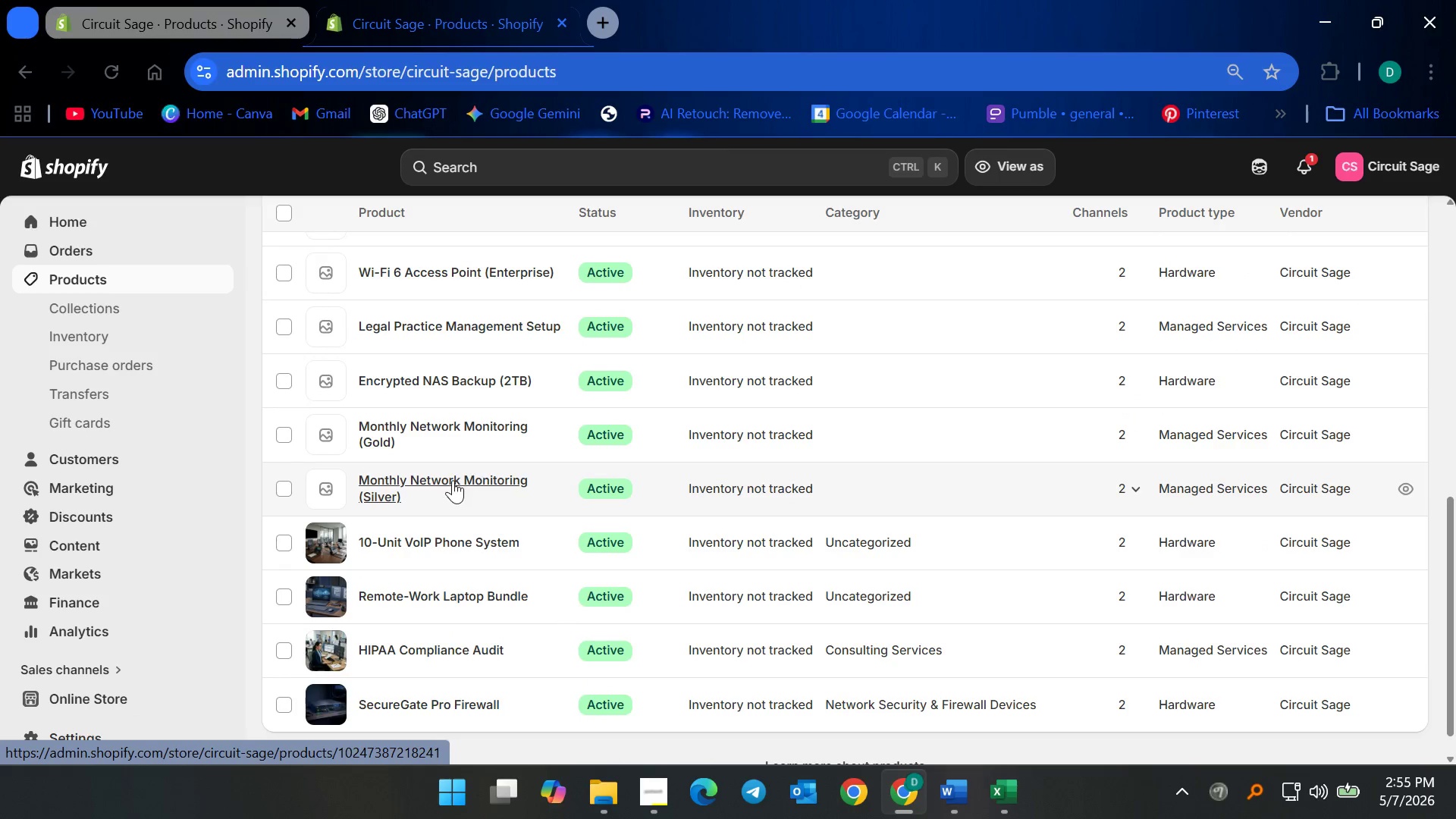 
left_click([452, 479])
 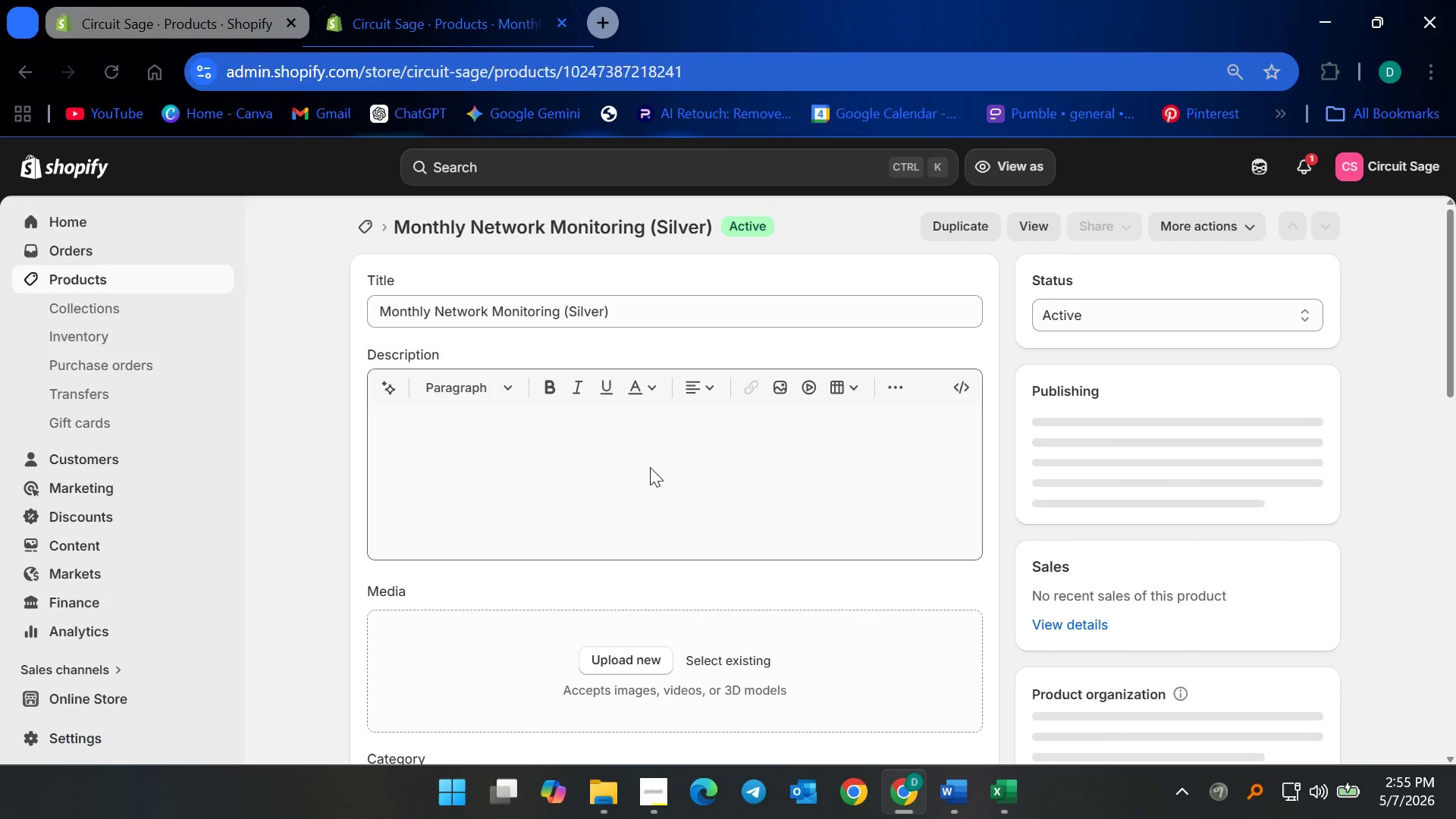 
left_click([695, 486])
 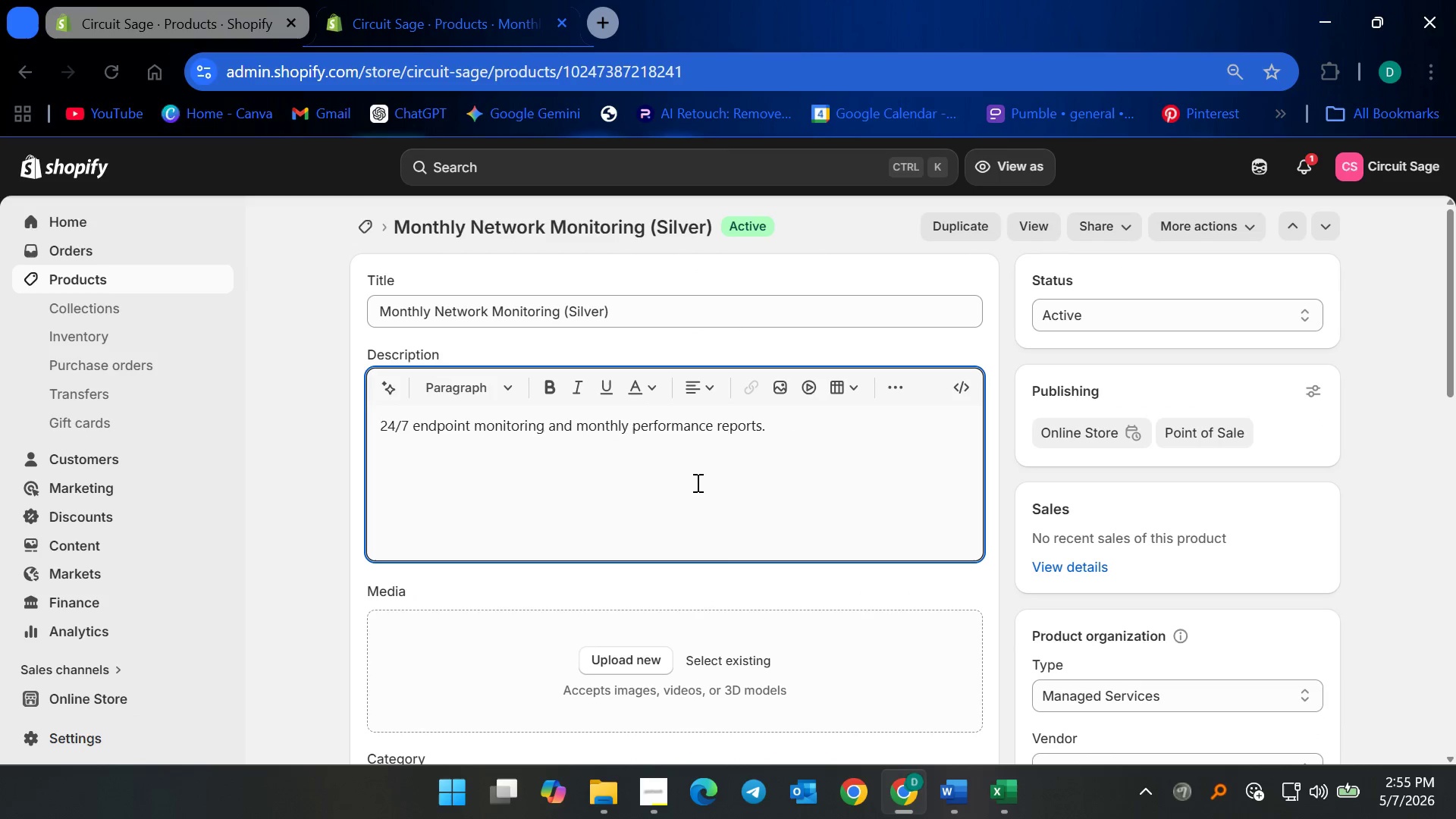 
key(Control+ControlLeft)
 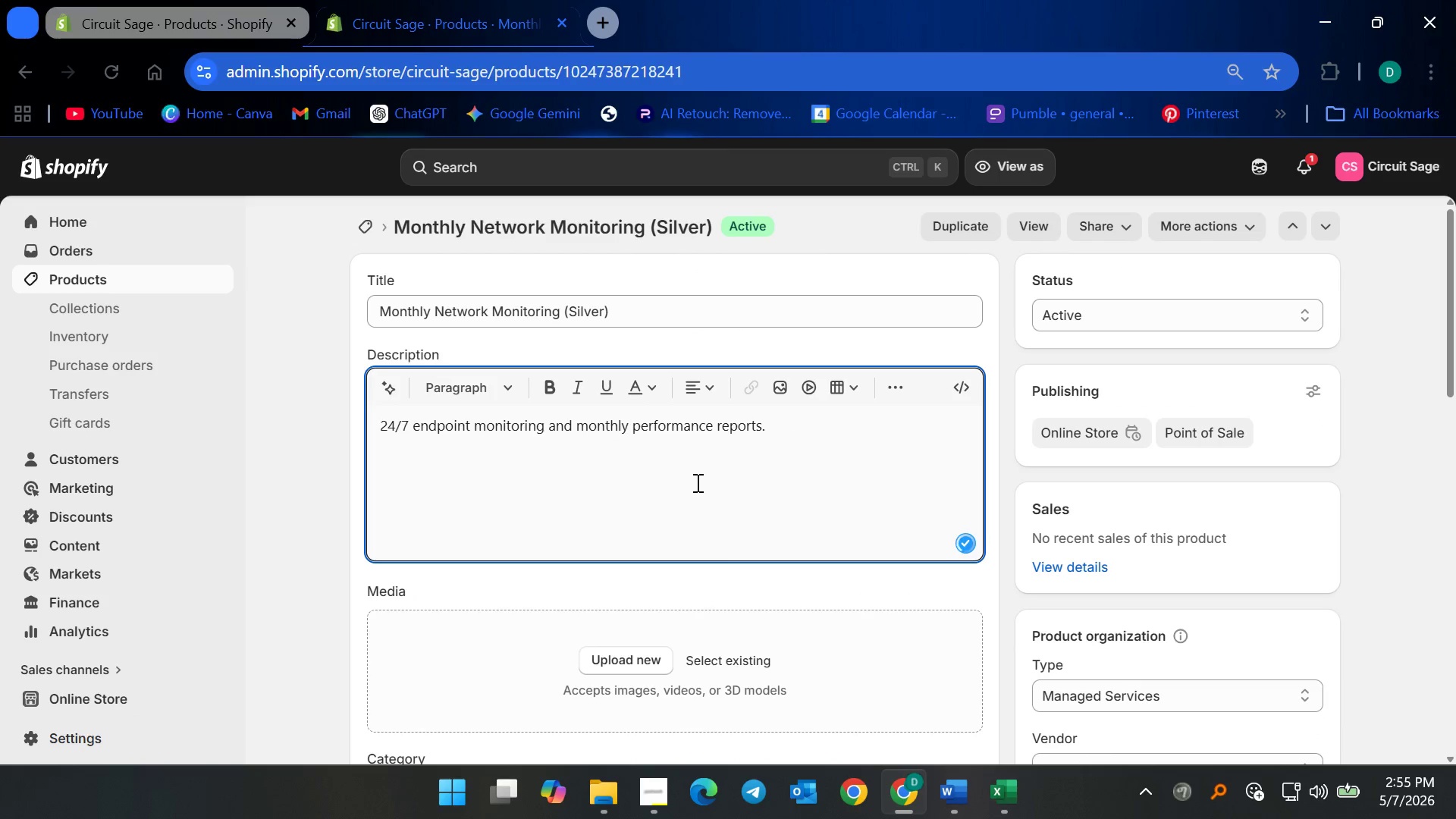 
key(Control+A)
 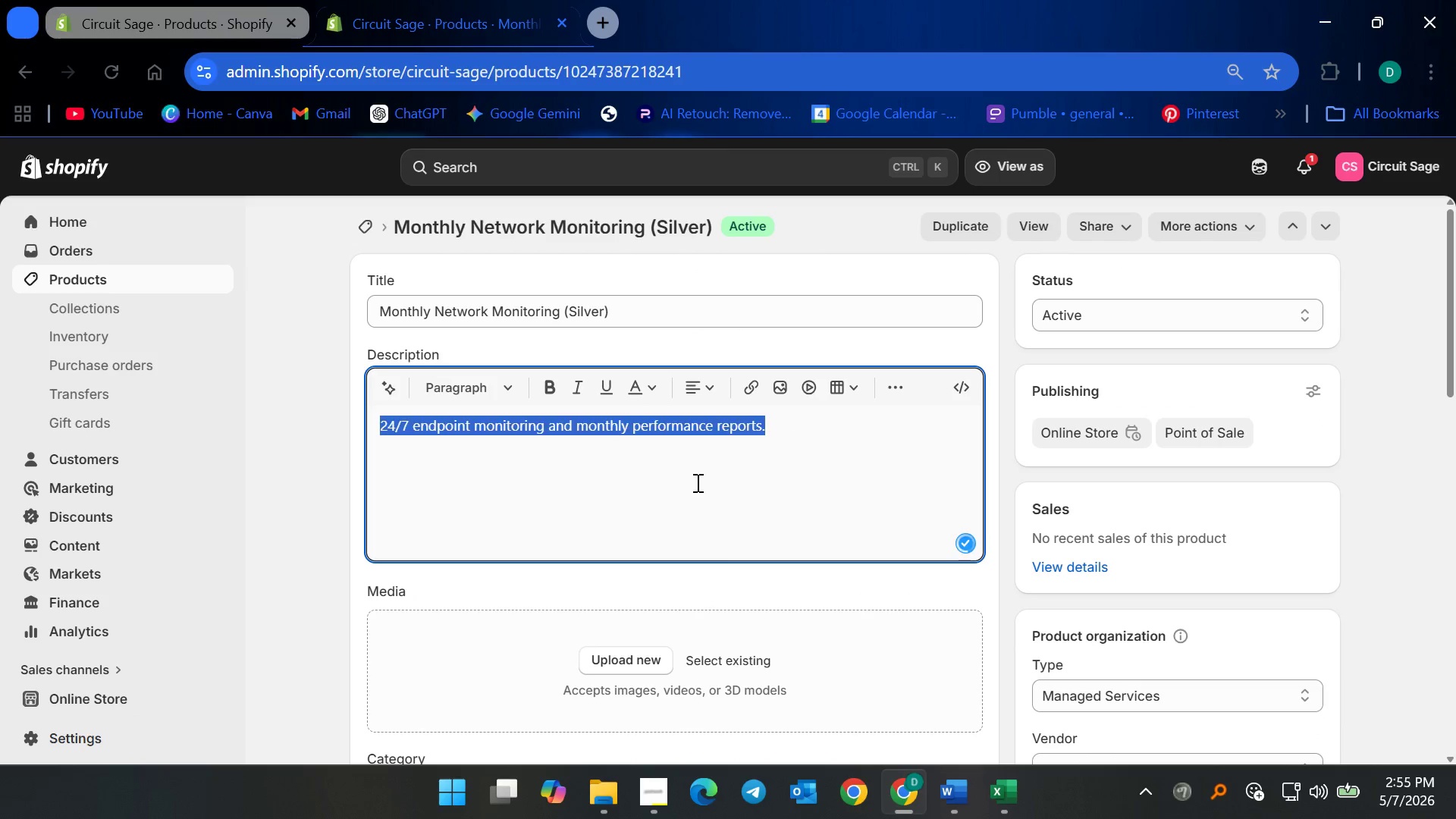 
key(Backspace)
 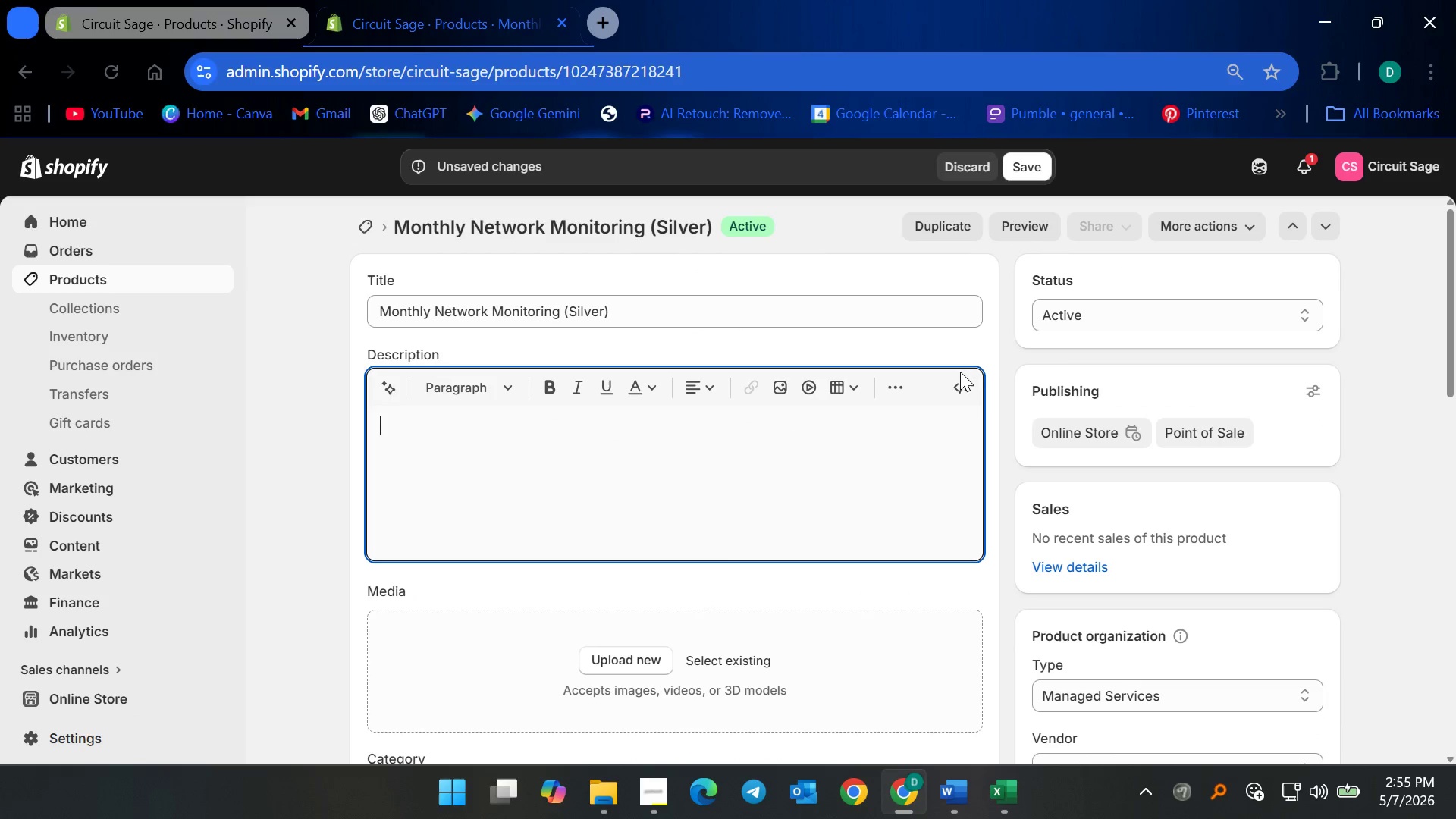 
left_click([966, 384])
 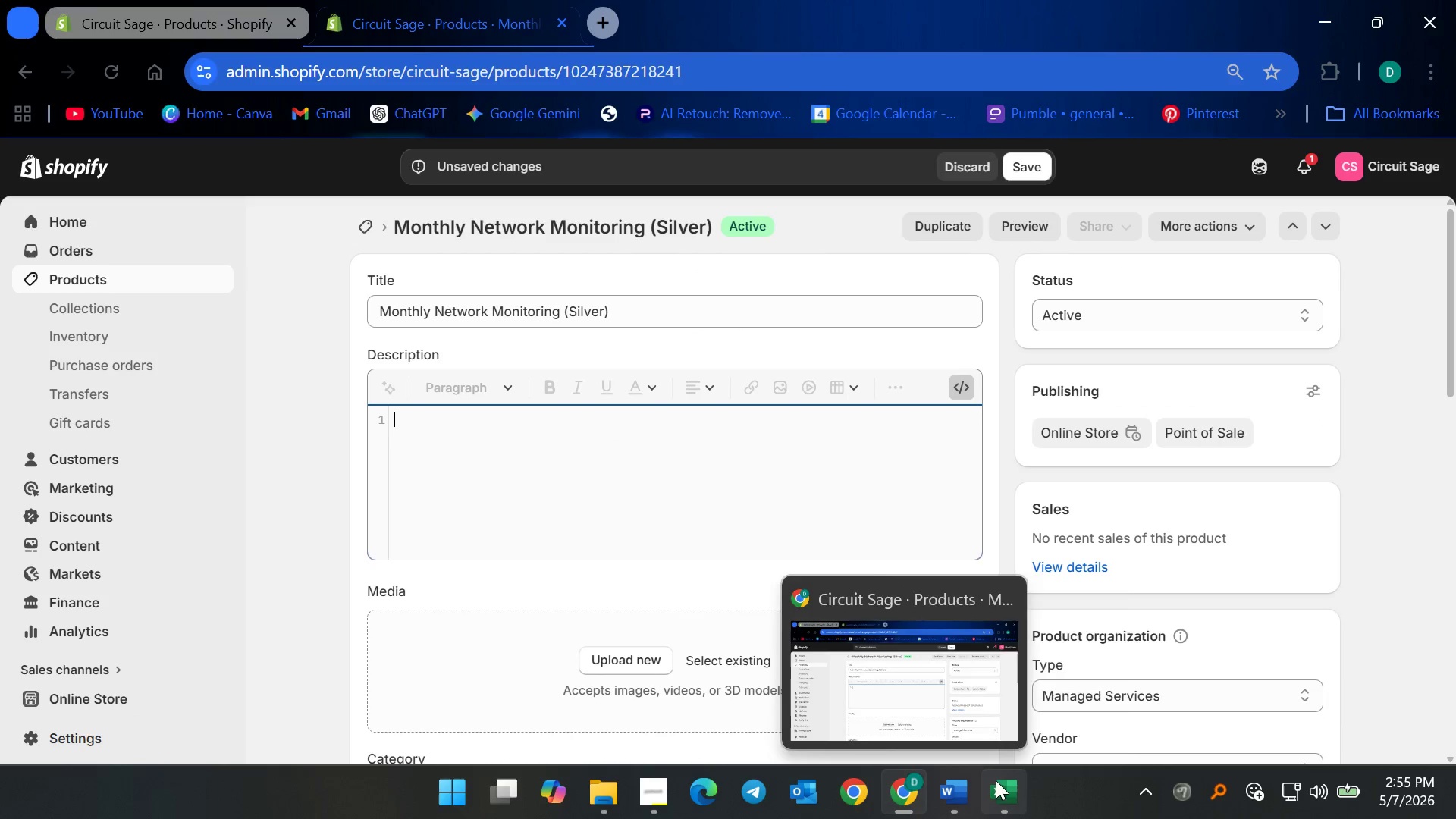 
left_click([952, 789])
 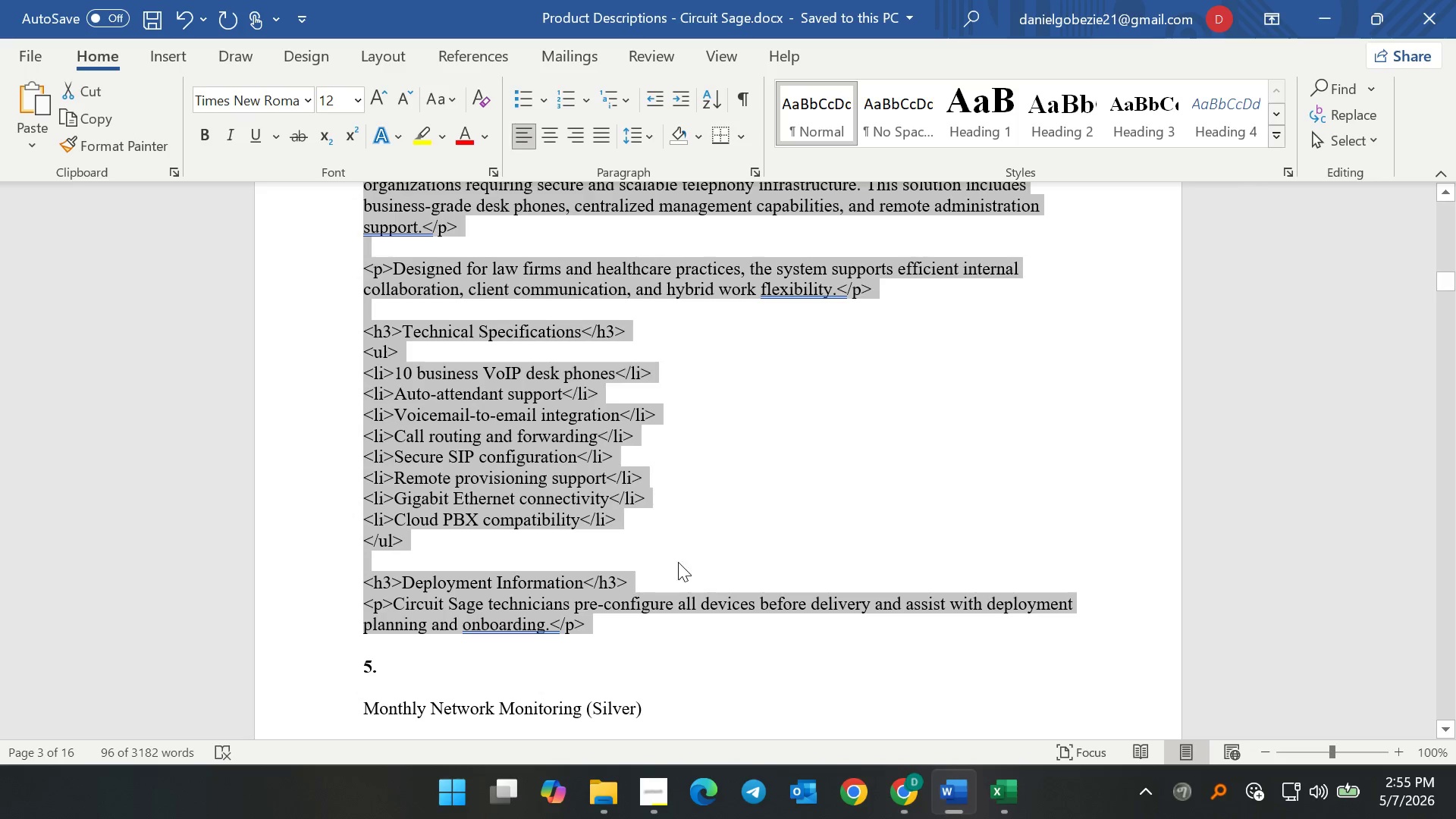 
left_click([660, 560])
 